 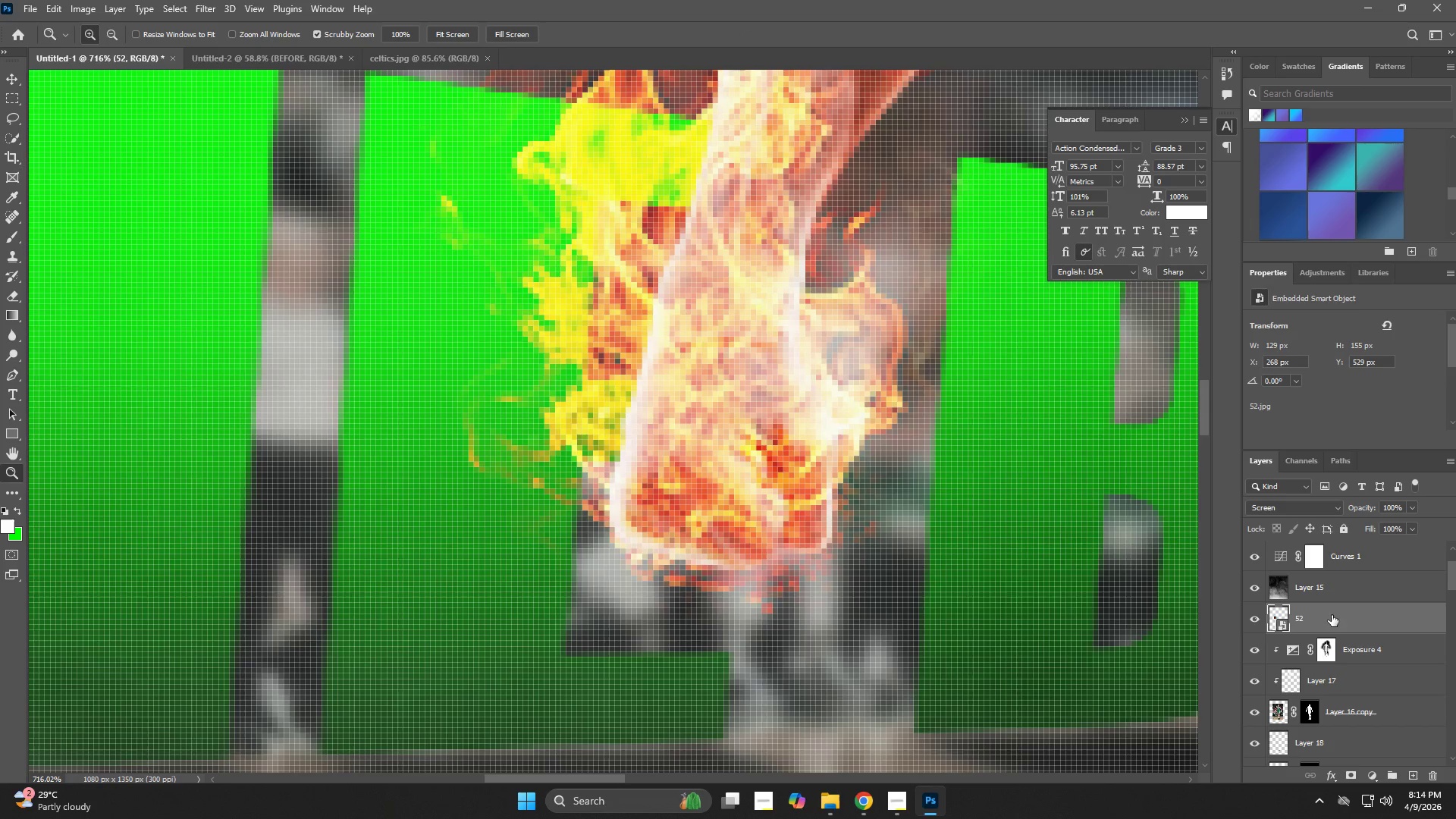 
key(V)
 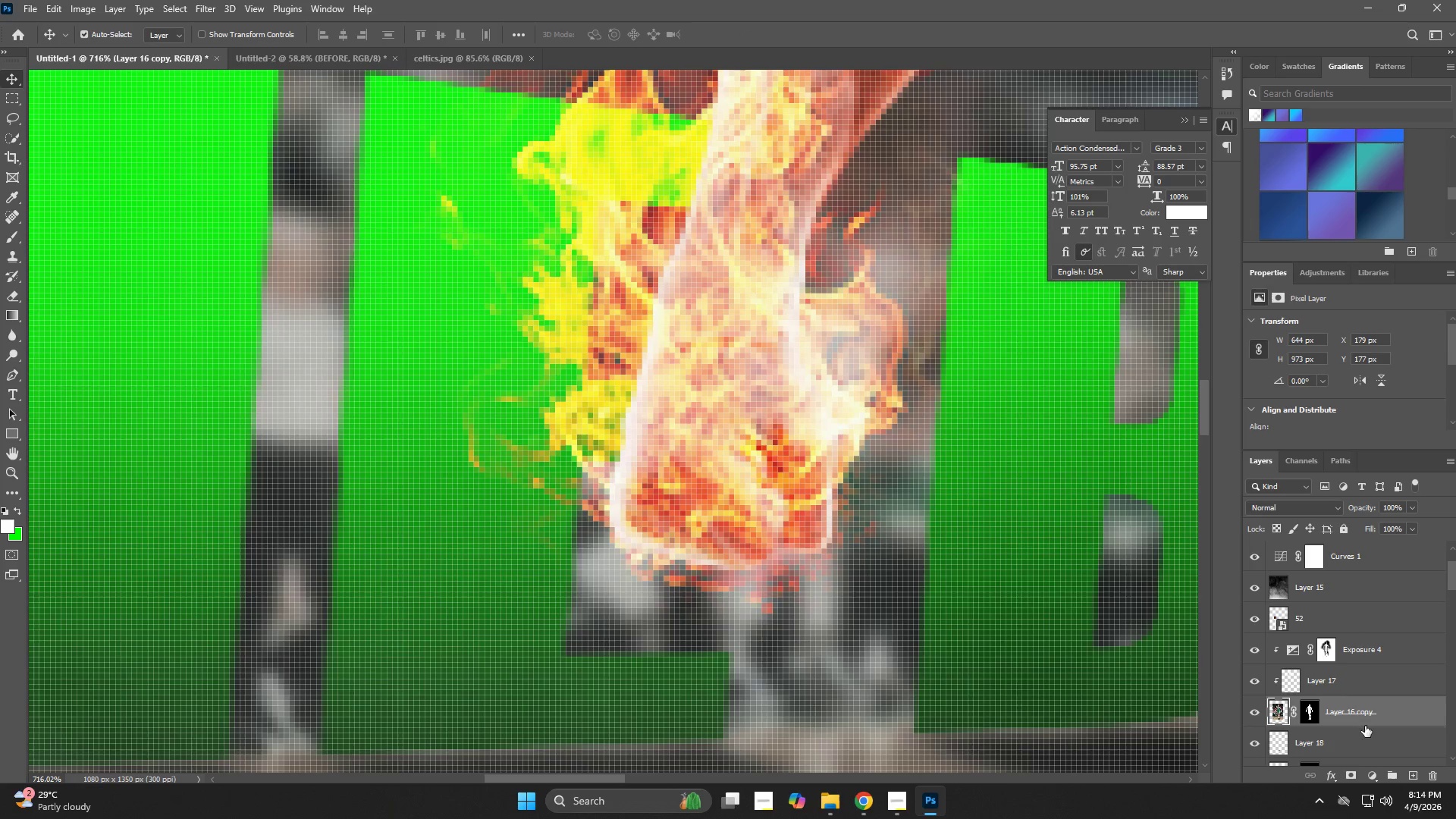 
left_click([1337, 683])
 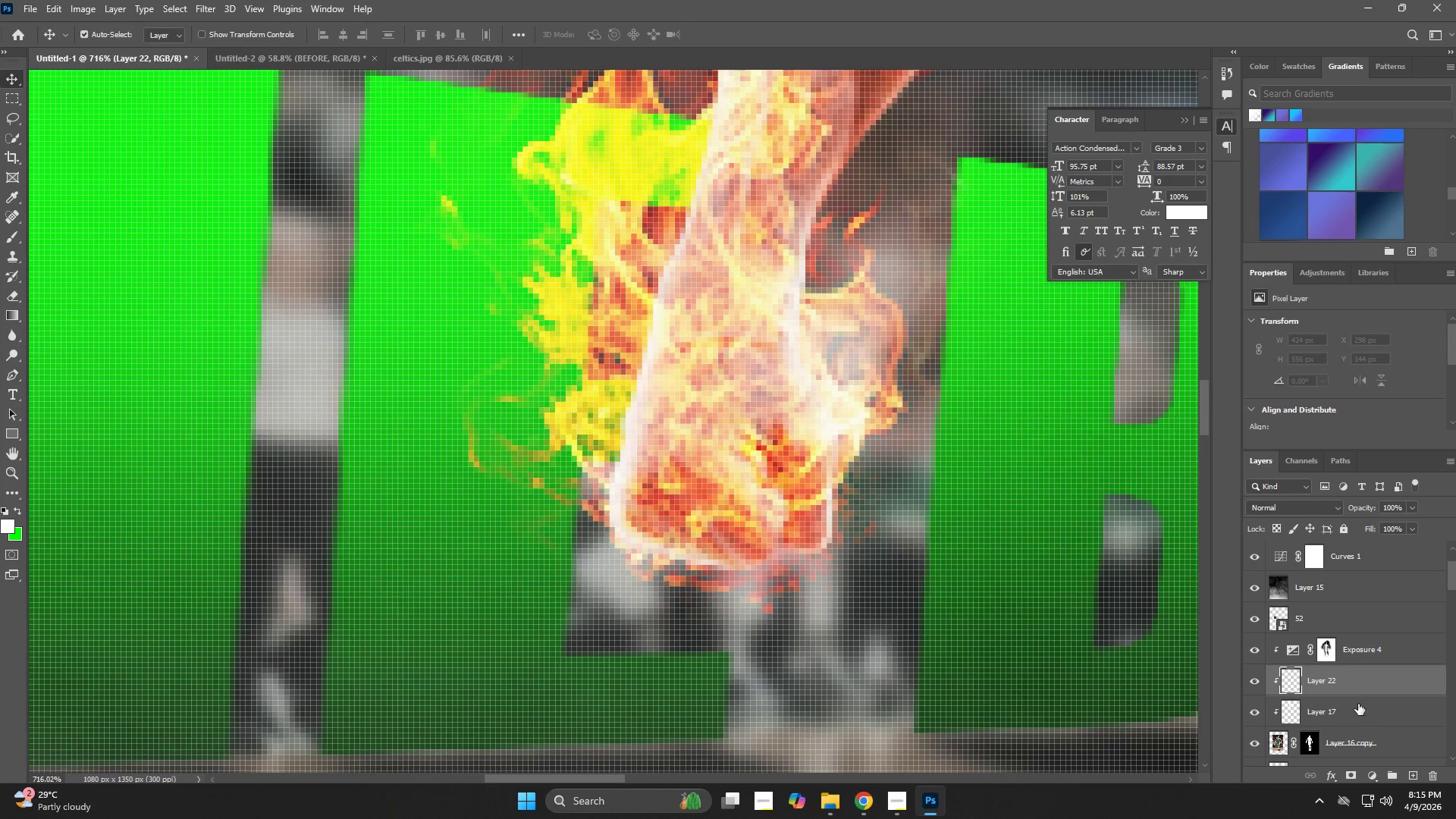 
key(B)
 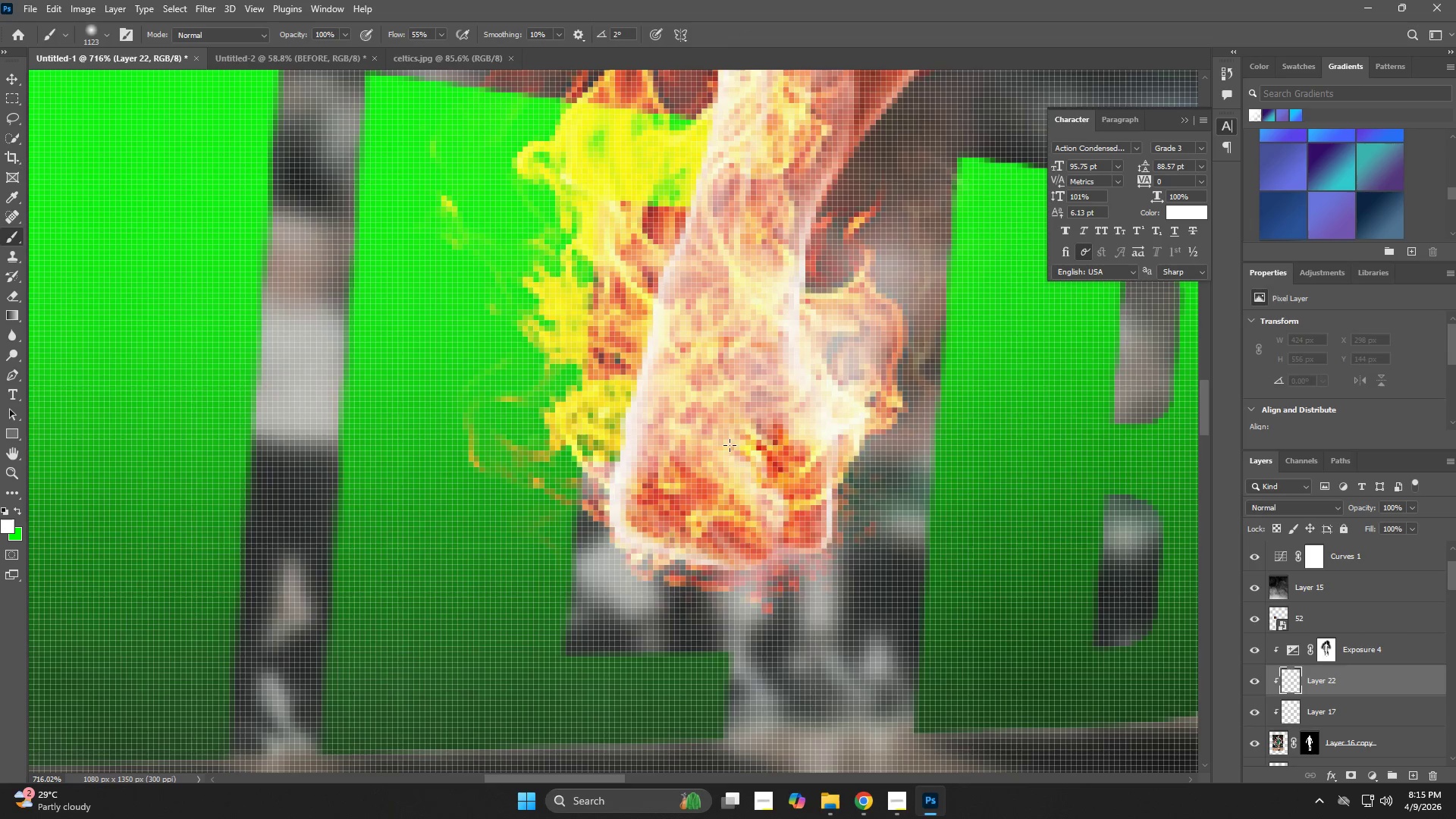 
right_click([728, 447])
 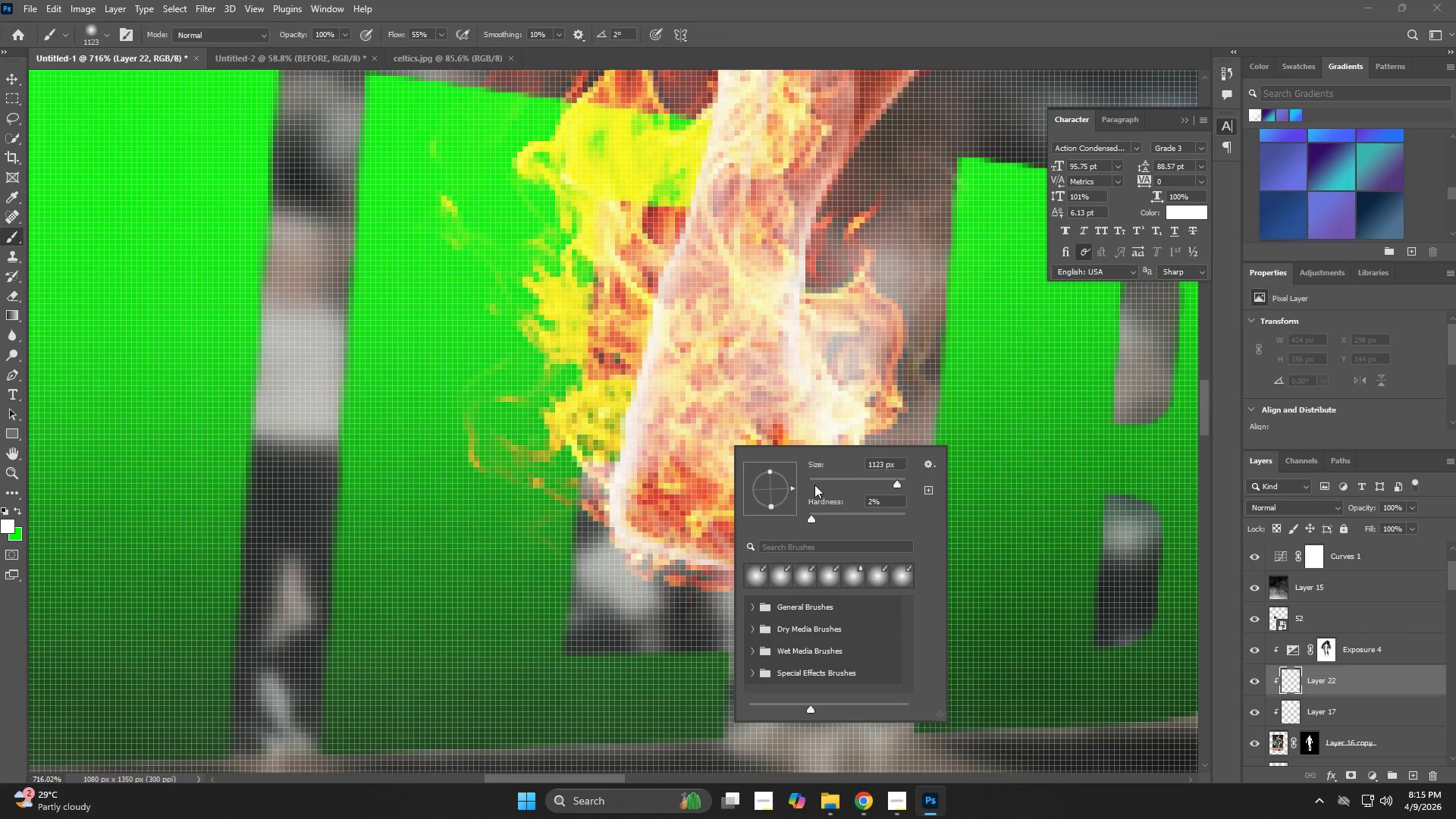 
left_click([814, 485])
 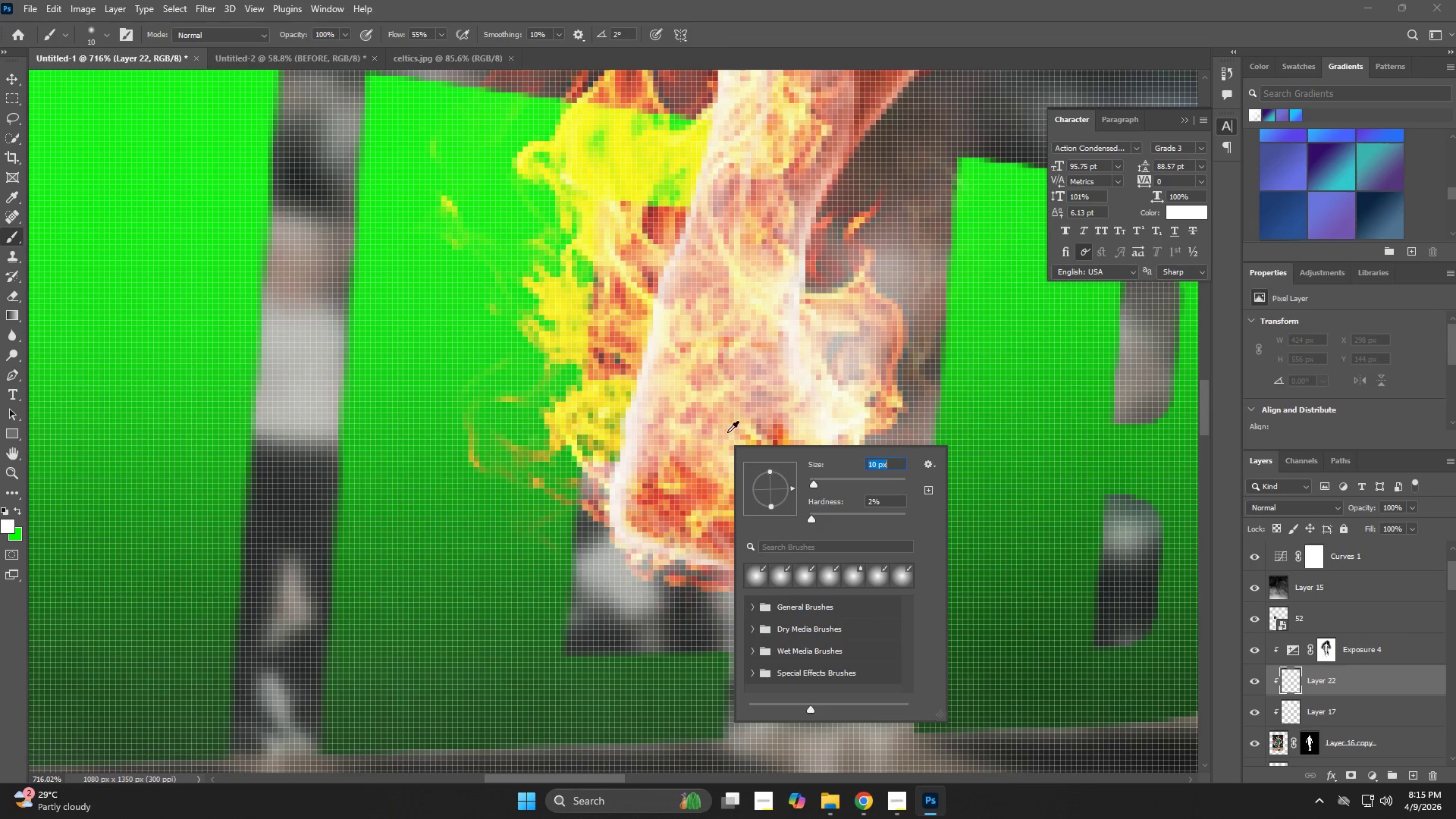 
hold_key(key=AltLeft, duration=0.84)
 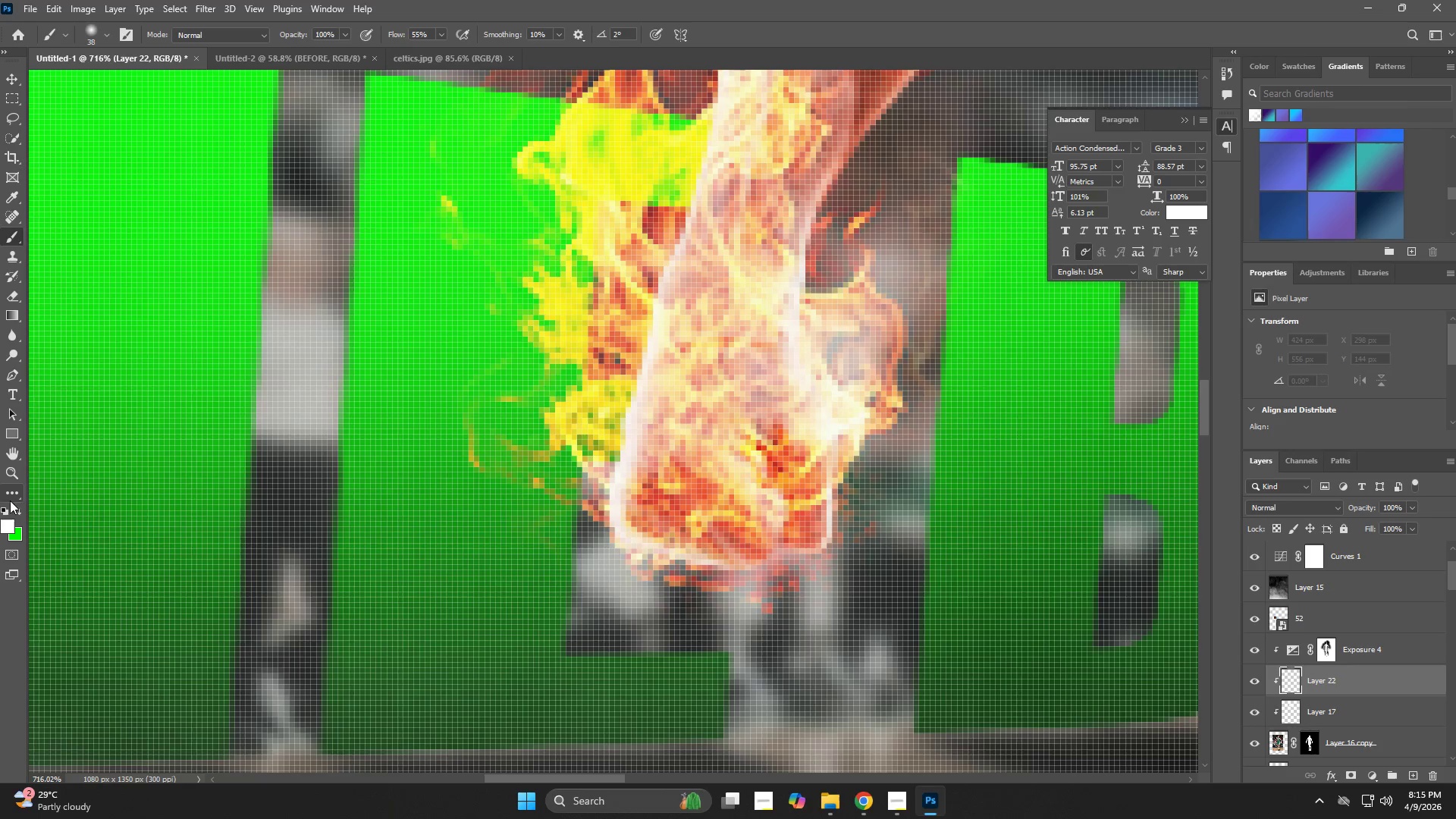 
left_click([4, 516])
 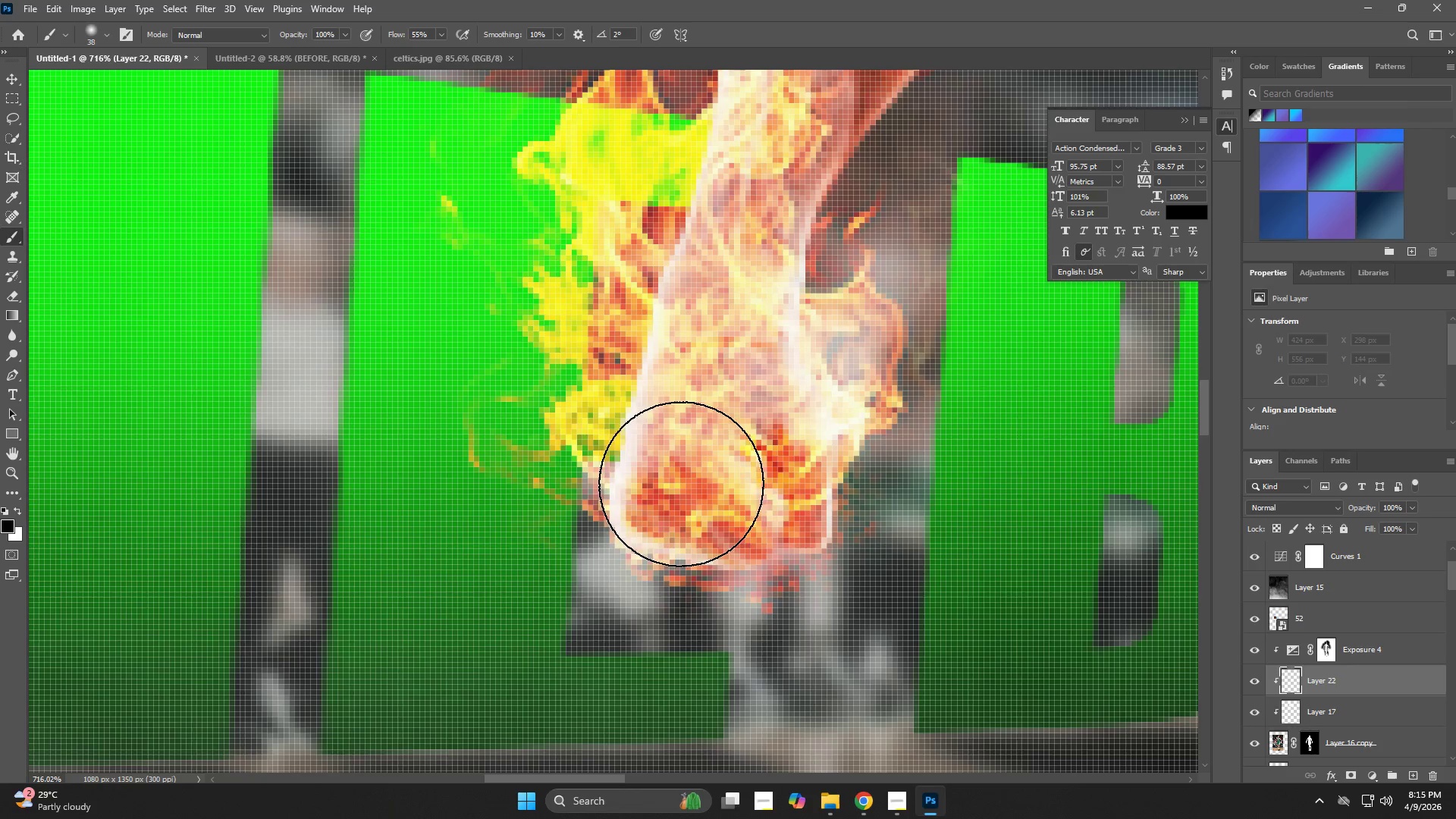 
hold_key(key=AltLeft, duration=1.05)
 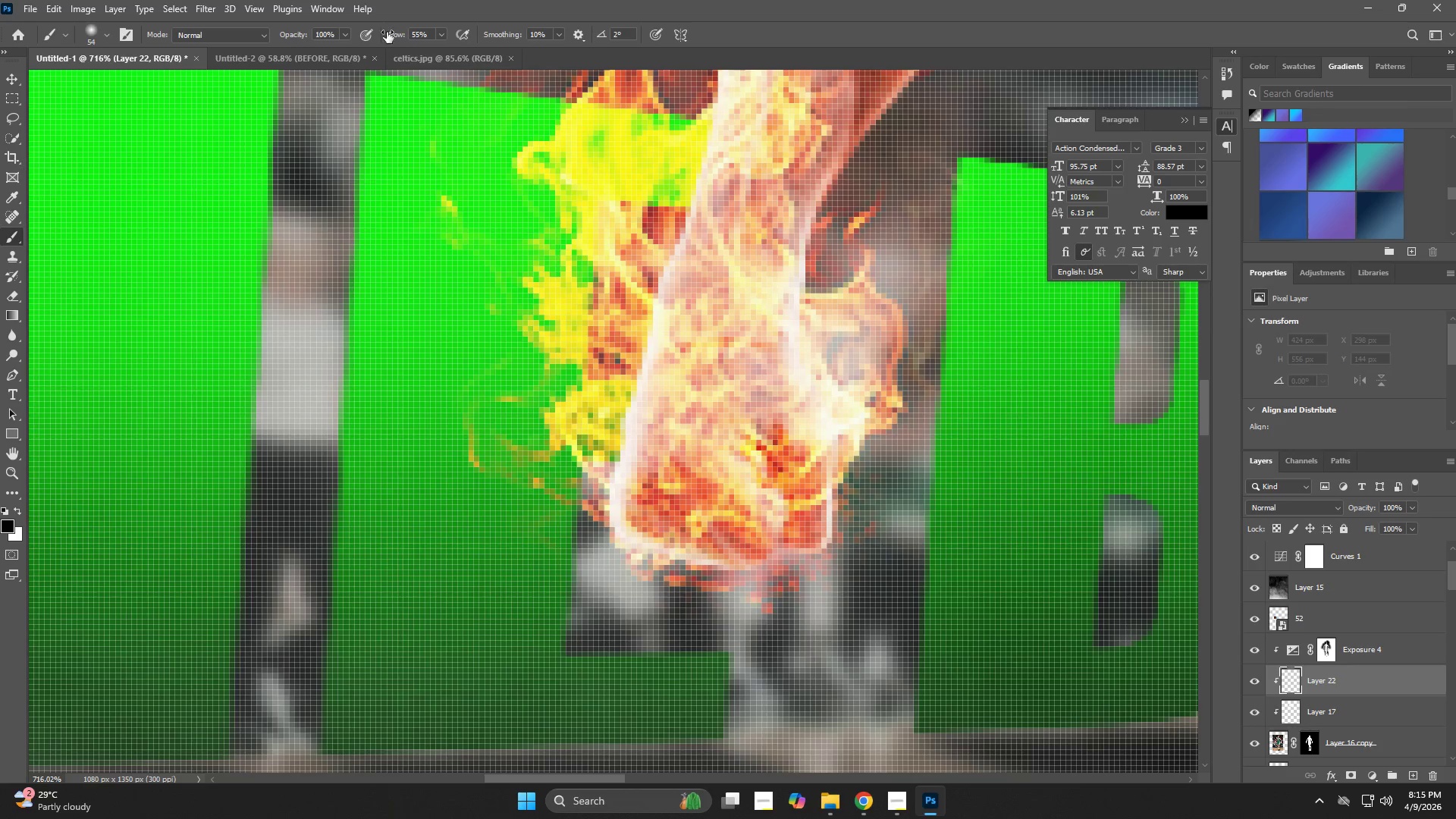 
left_click_drag(start_coordinate=[395, 36], to_coordinate=[375, 44])
 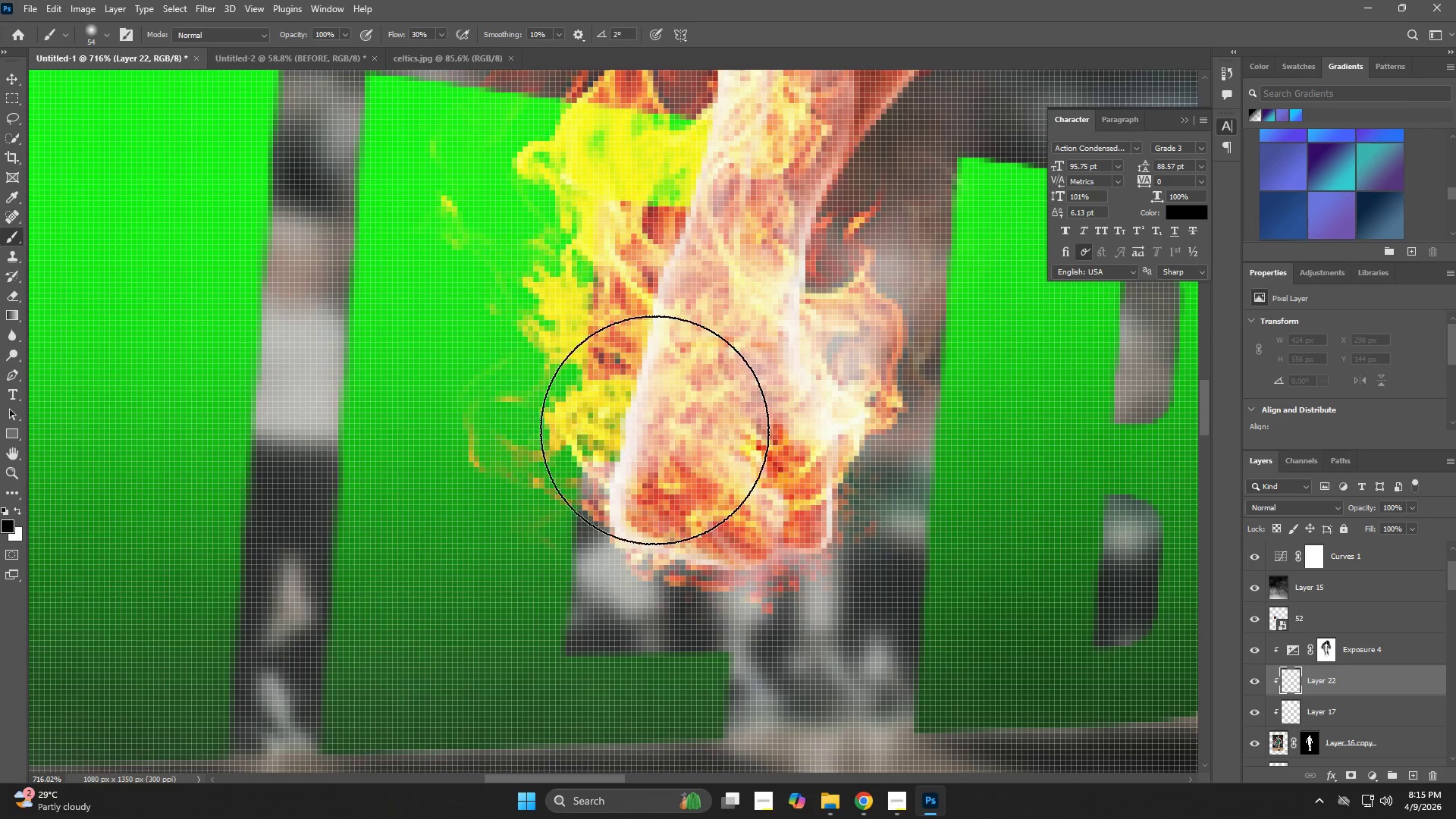 
left_click_drag(start_coordinate=[667, 468], to_coordinate=[667, 473])
 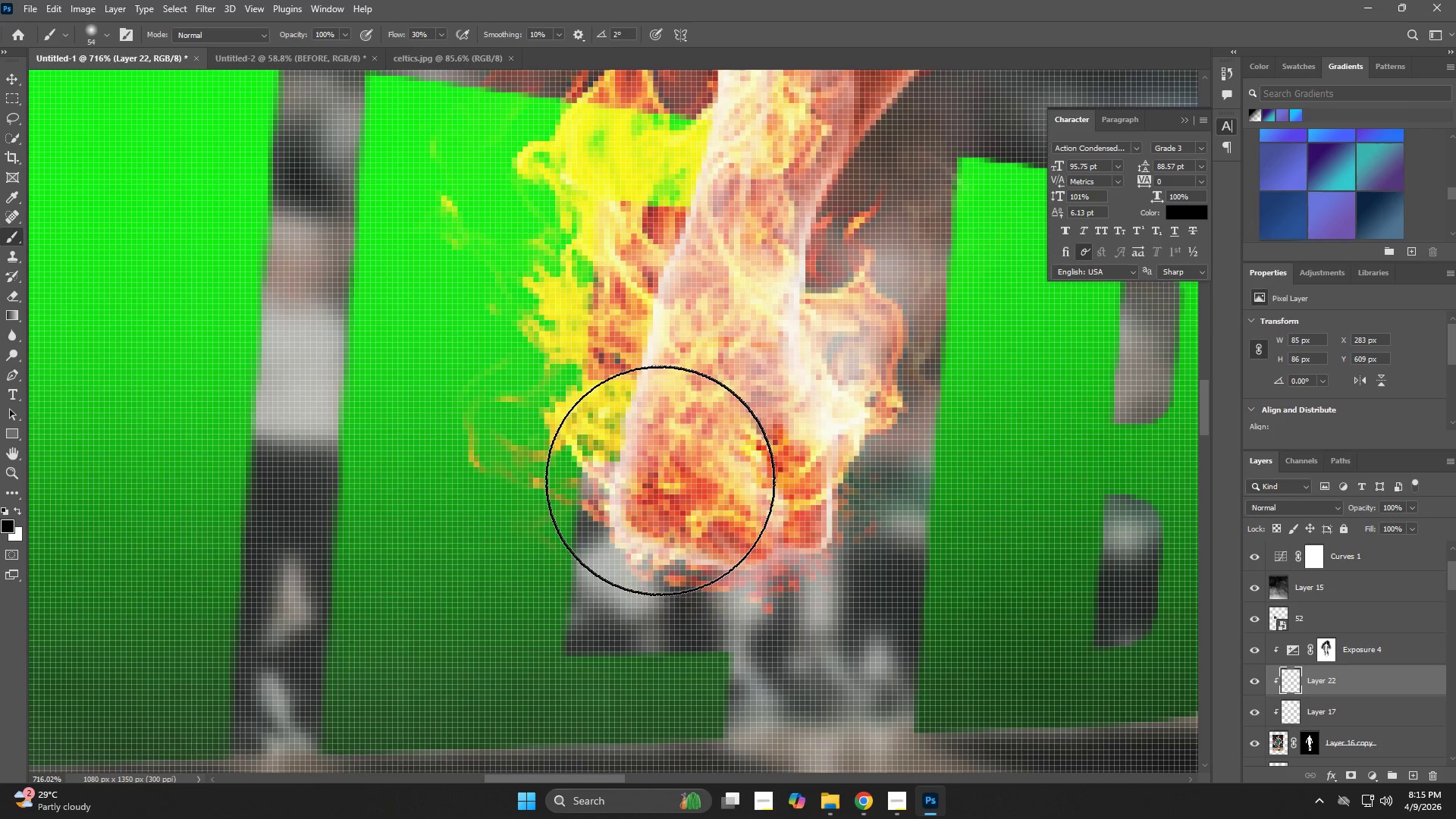 
left_click_drag(start_coordinate=[658, 492], to_coordinate=[704, 510])
 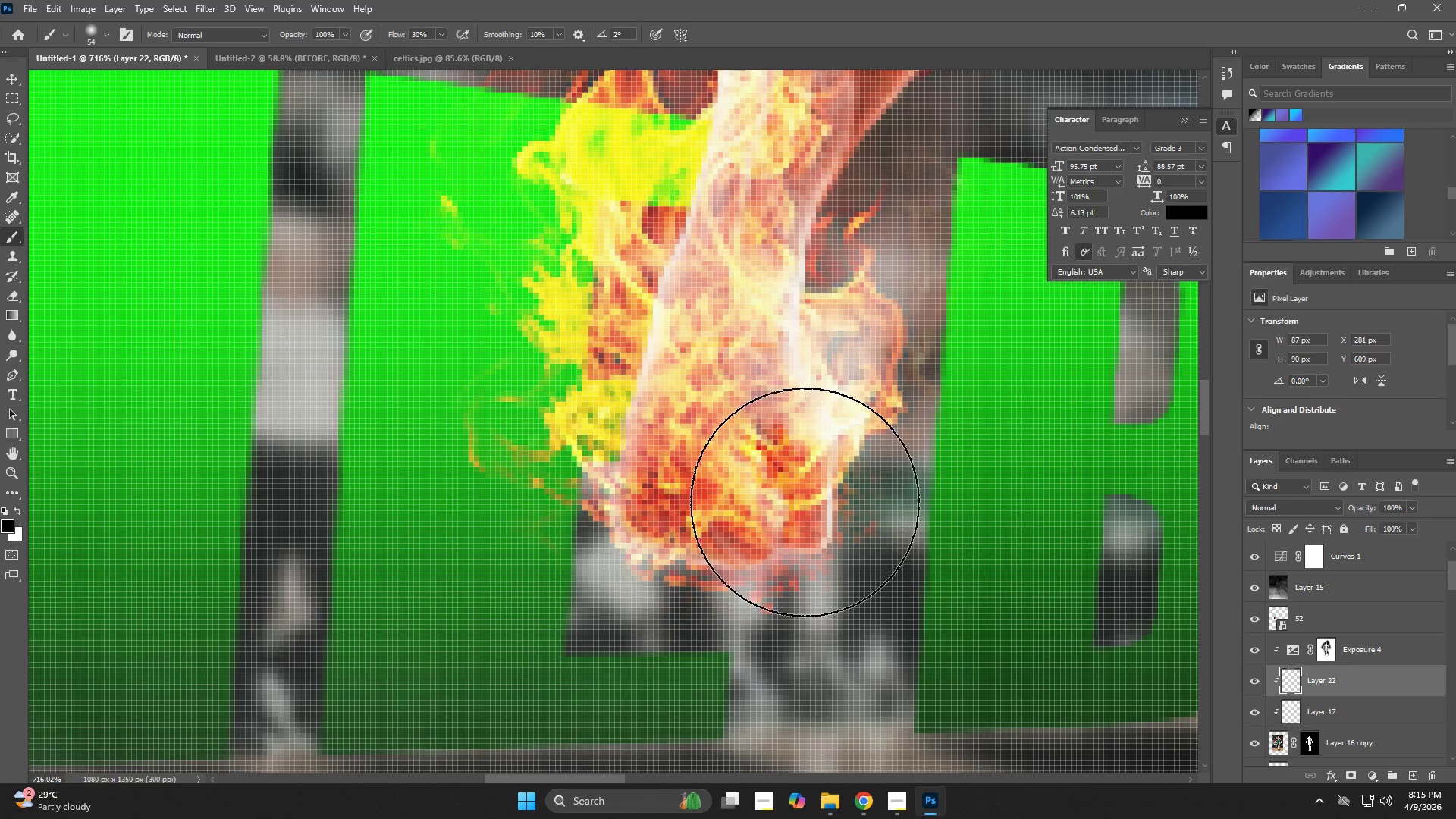 
left_click_drag(start_coordinate=[805, 502], to_coordinate=[810, 493])
 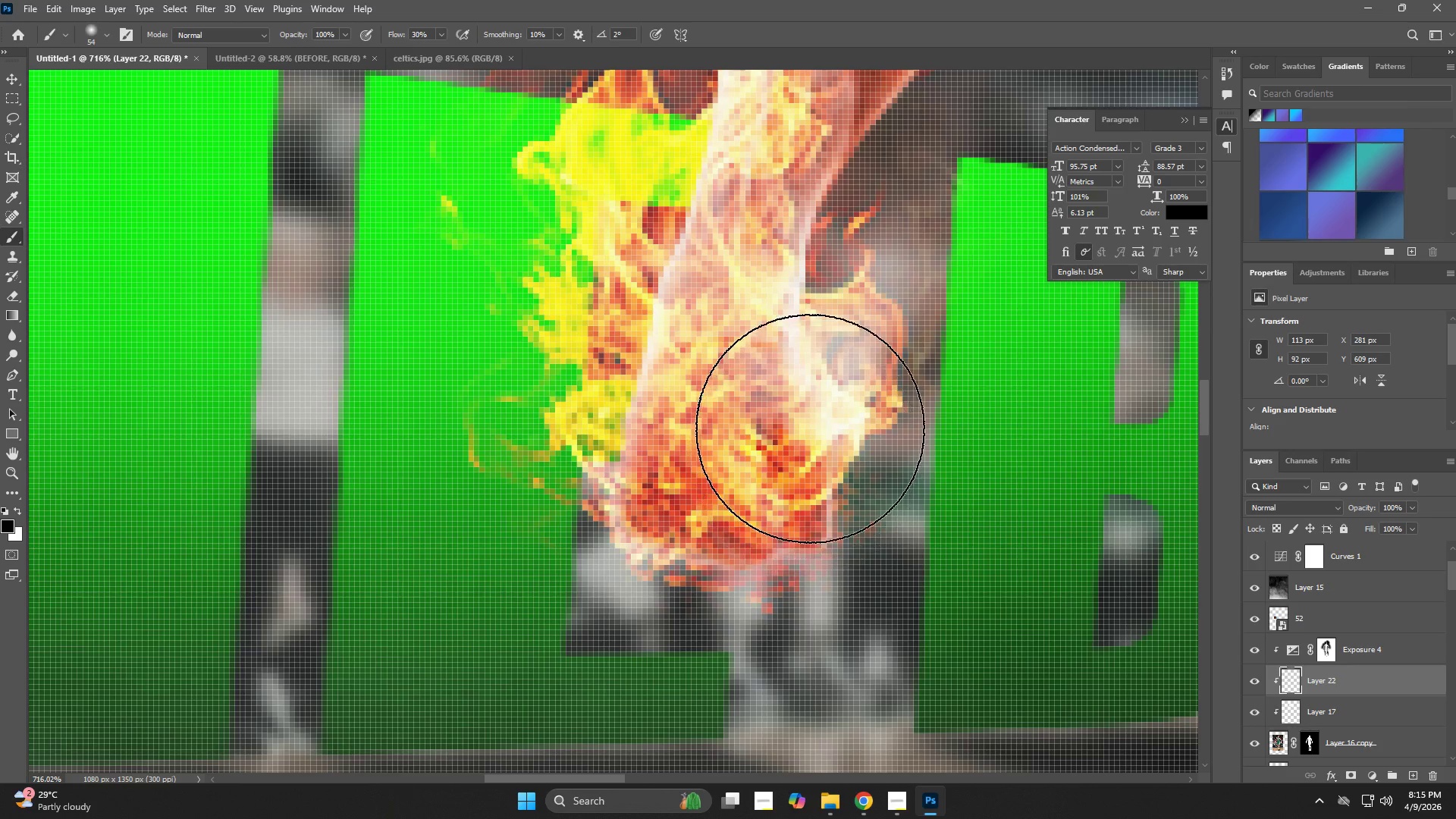 
hold_key(key=AltLeft, duration=0.41)
 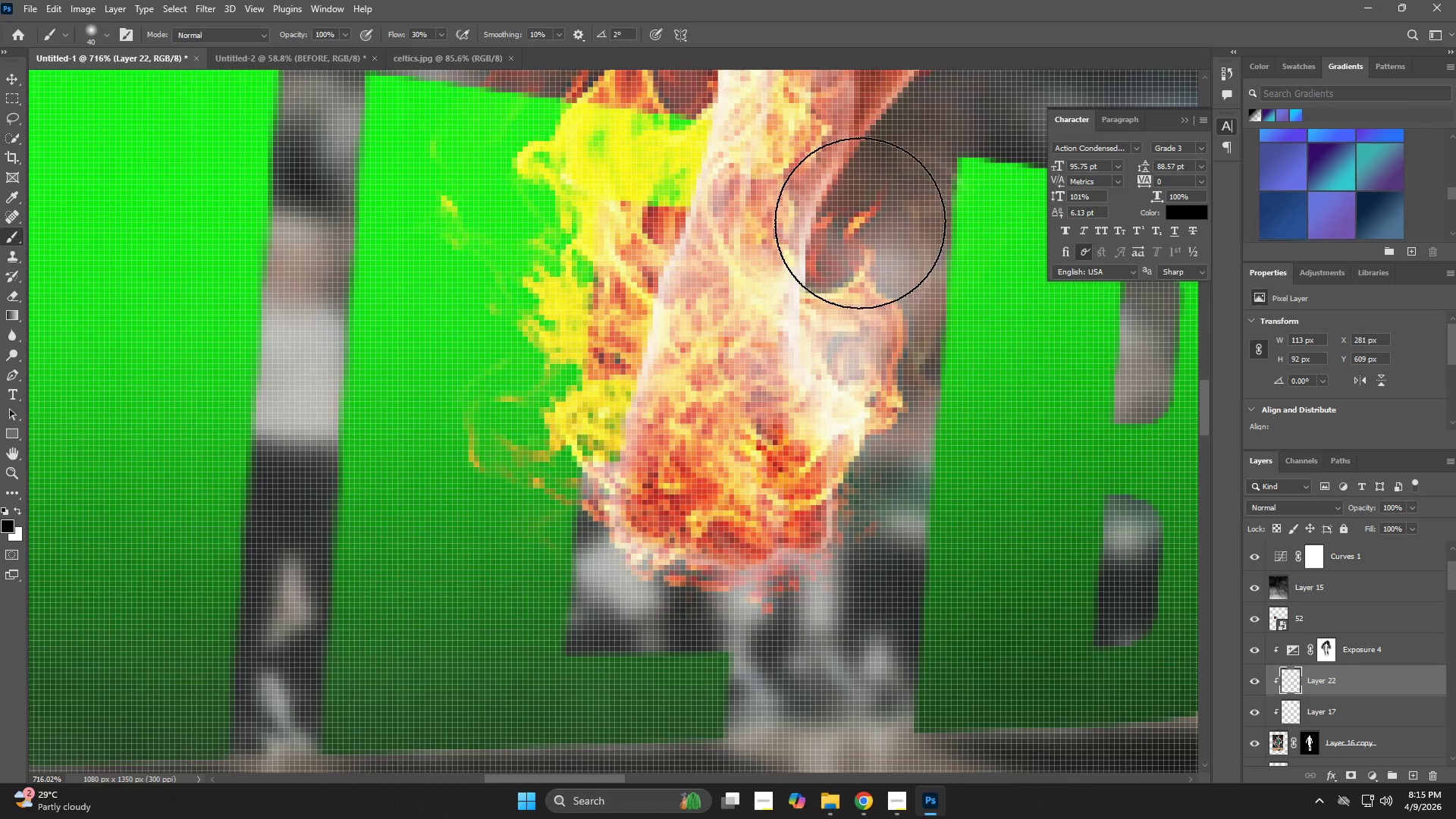 
left_click_drag(start_coordinate=[860, 221], to_coordinate=[864, 417])
 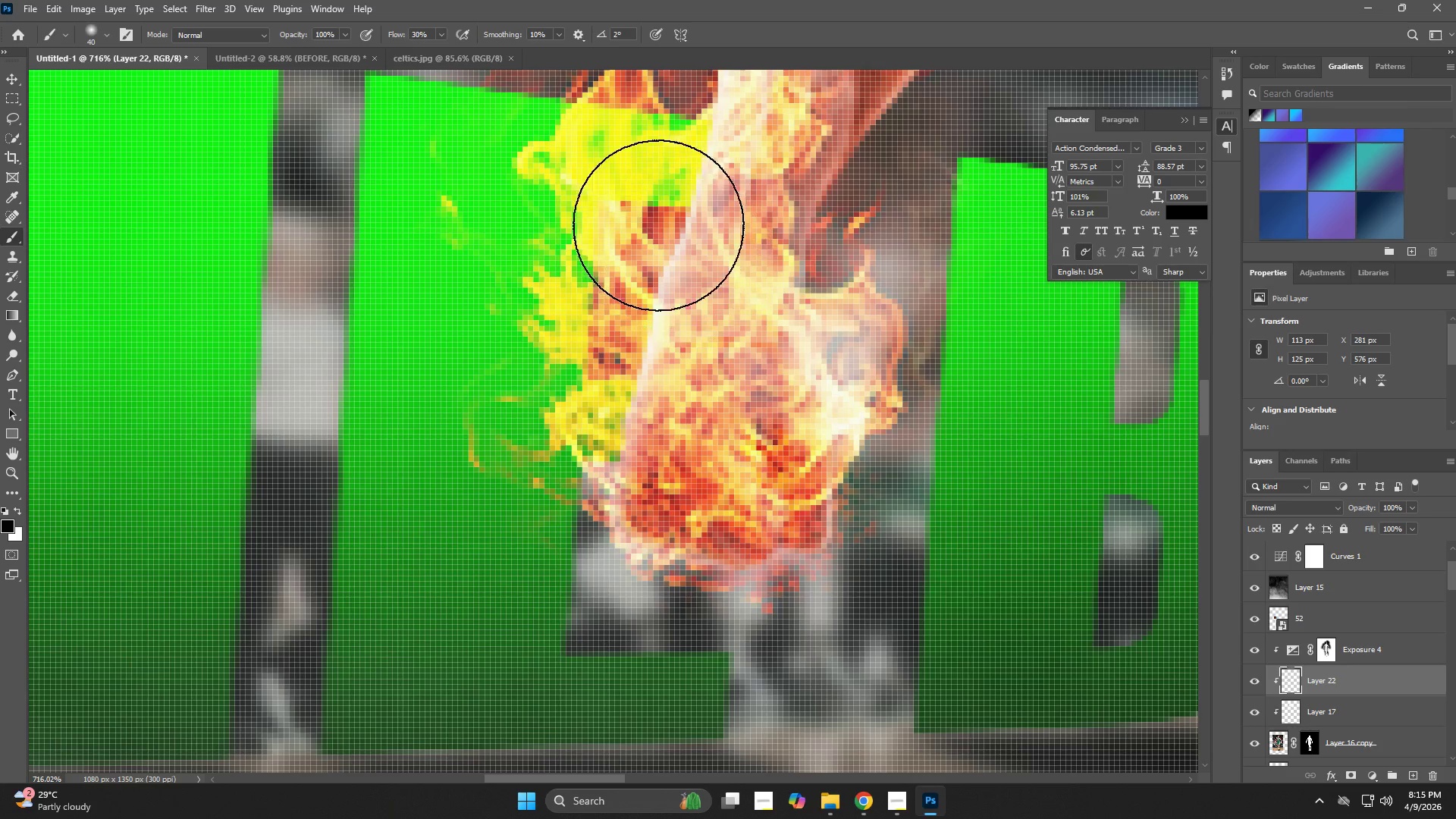 
left_click_drag(start_coordinate=[653, 221], to_coordinate=[560, 452])
 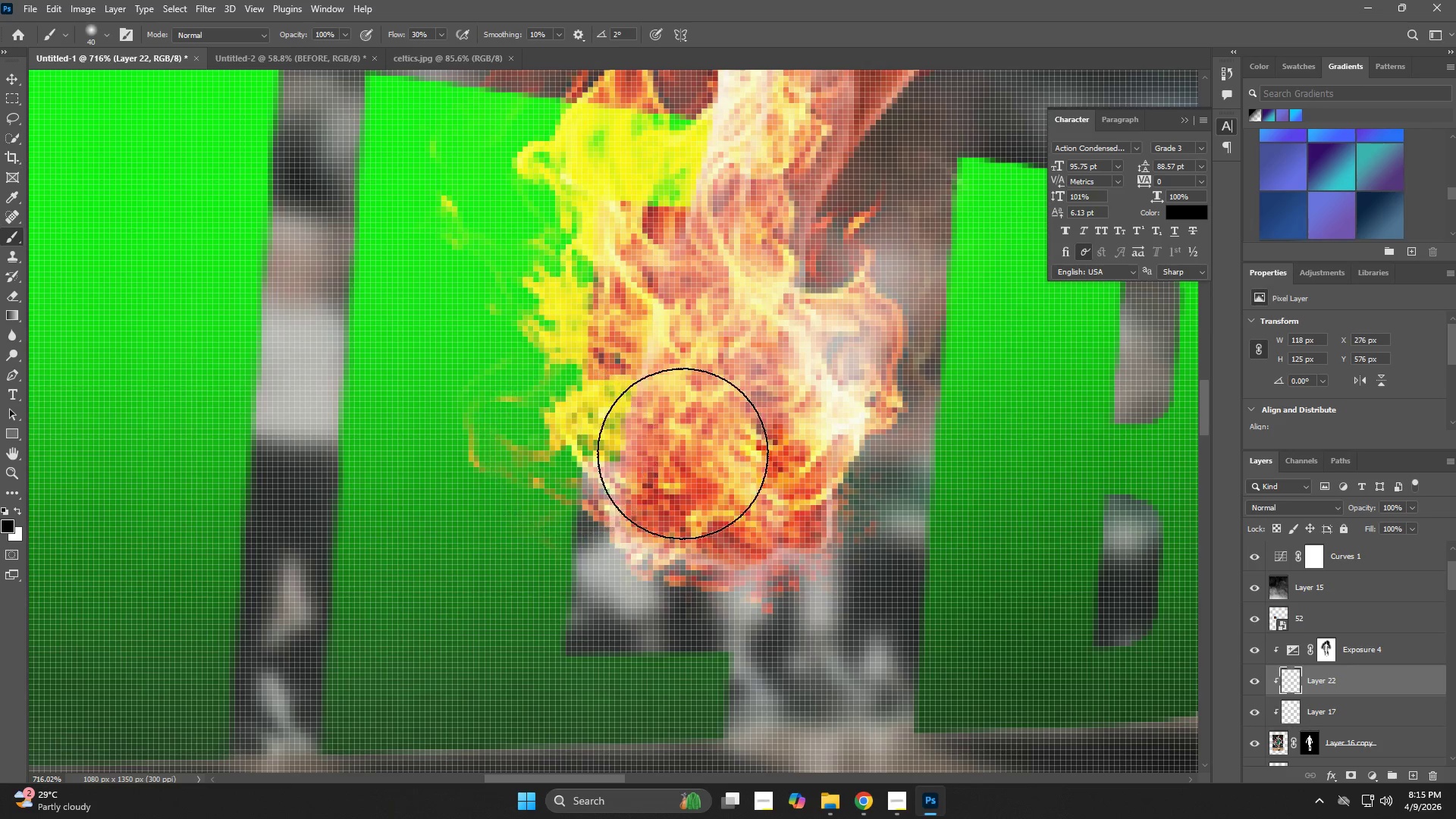 
type(zz)
 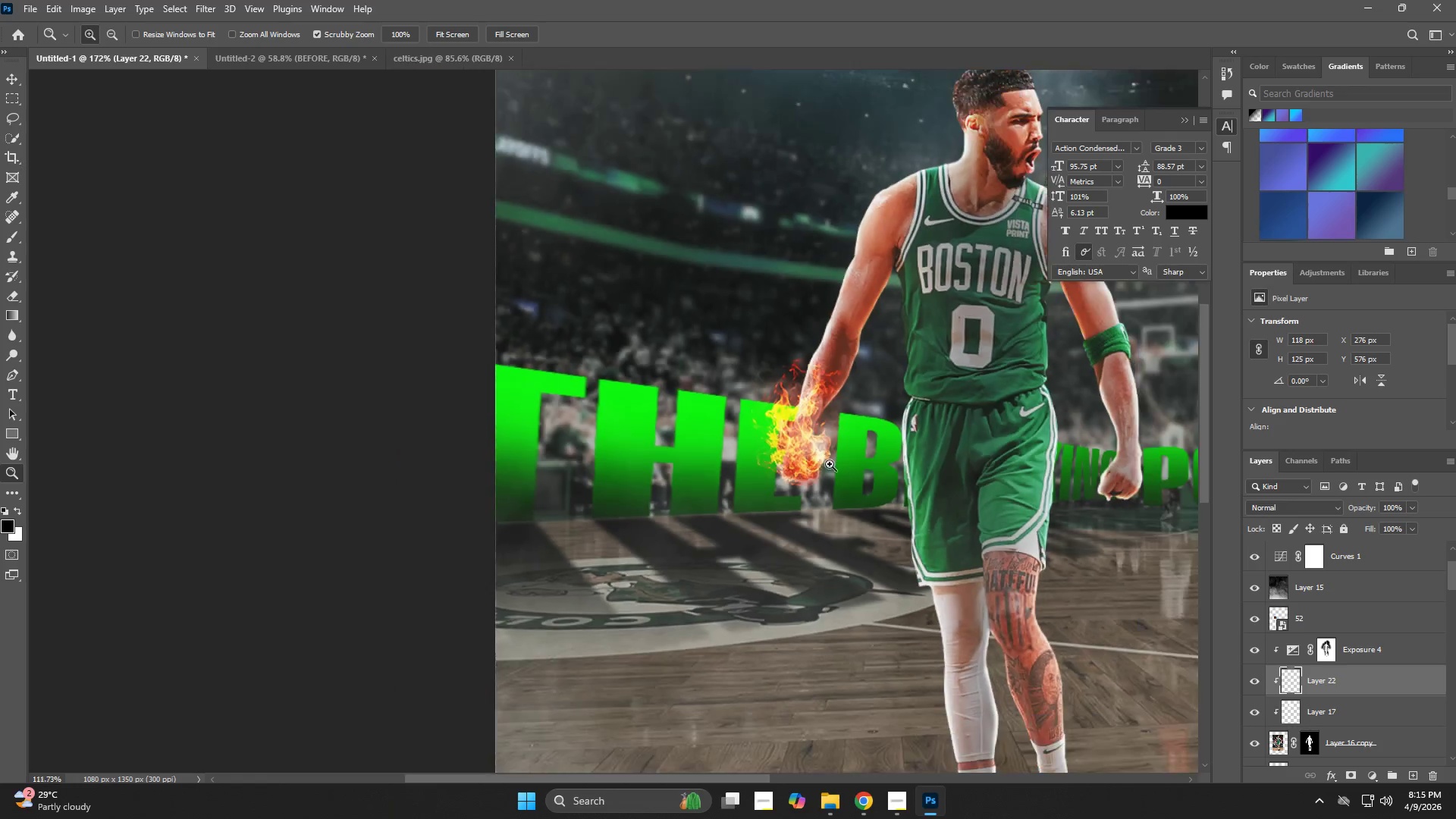 
left_click_drag(start_coordinate=[788, 473], to_coordinate=[700, 505])
 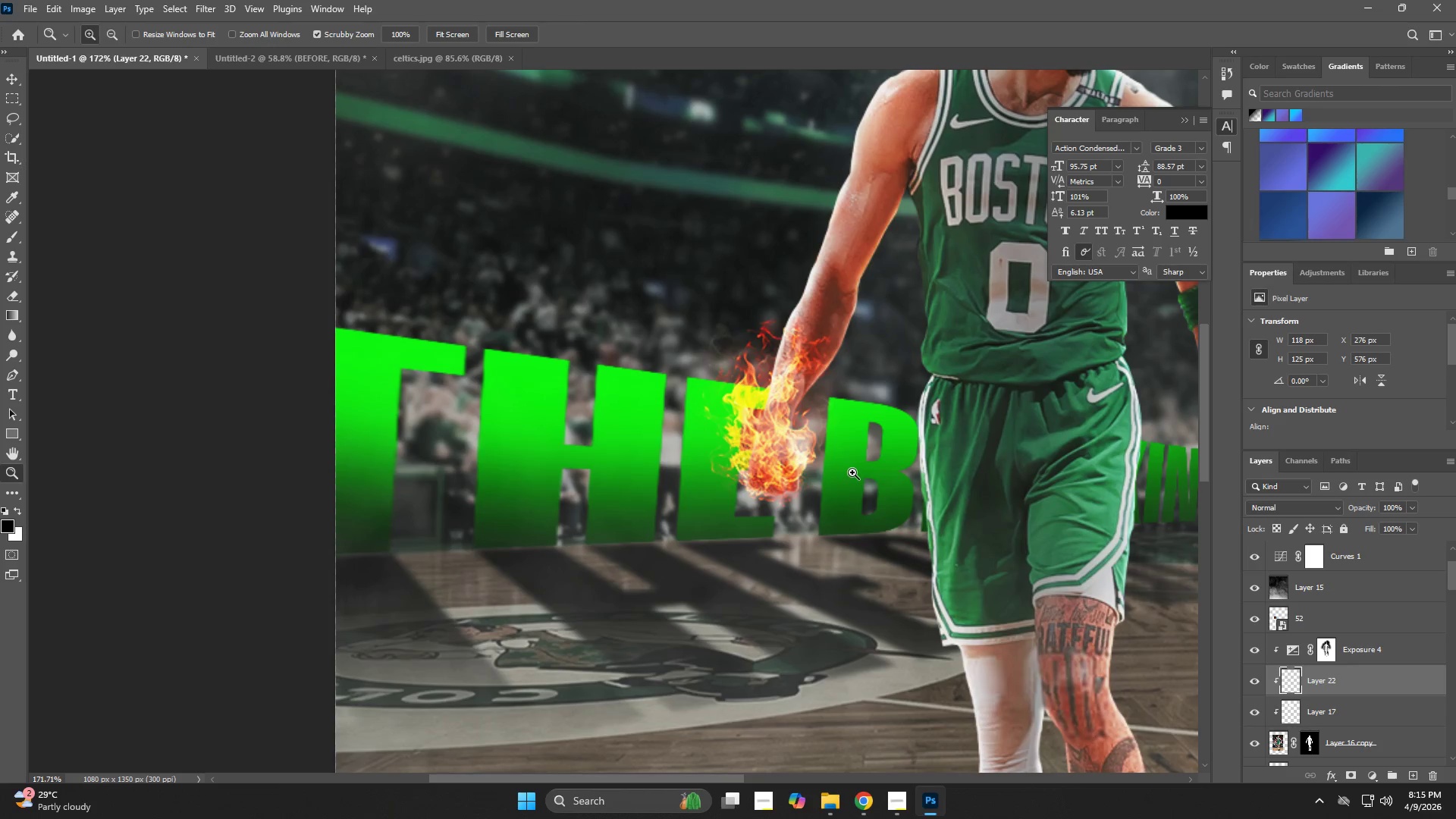 
left_click_drag(start_coordinate=[864, 450], to_coordinate=[861, 482])
 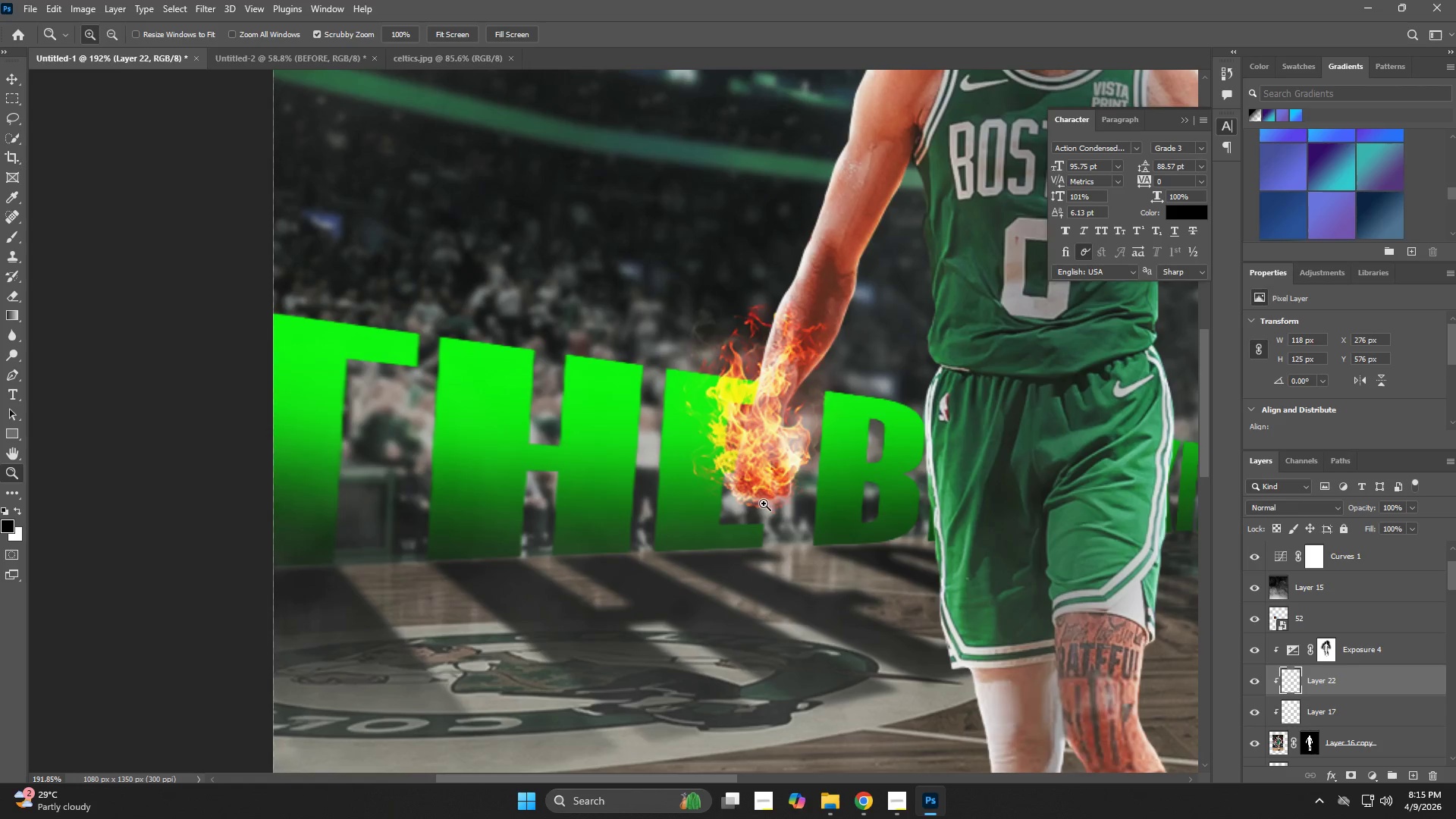 
left_click_drag(start_coordinate=[764, 507], to_coordinate=[802, 516])
 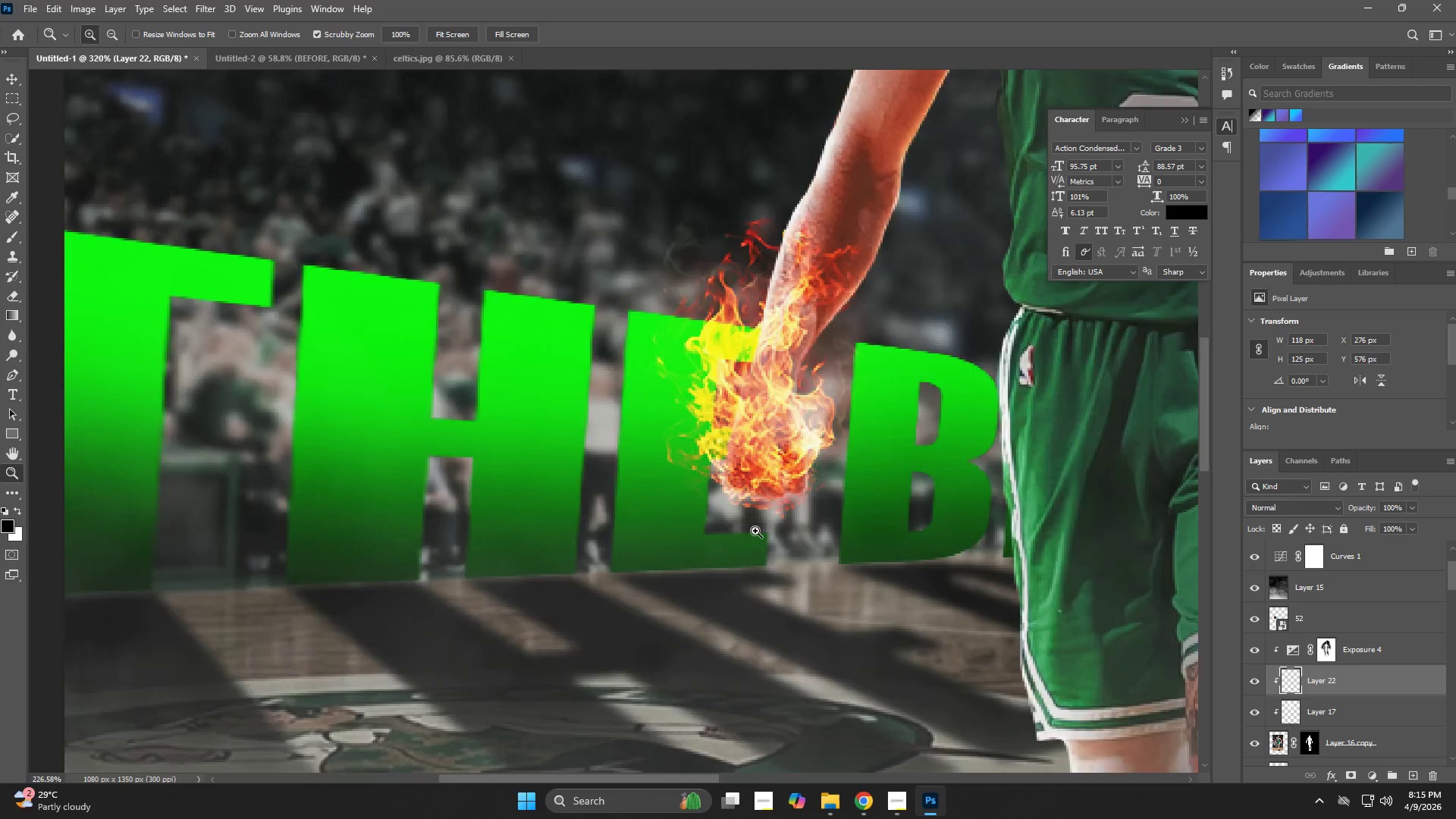 
left_click_drag(start_coordinate=[802, 516], to_coordinate=[723, 544])
 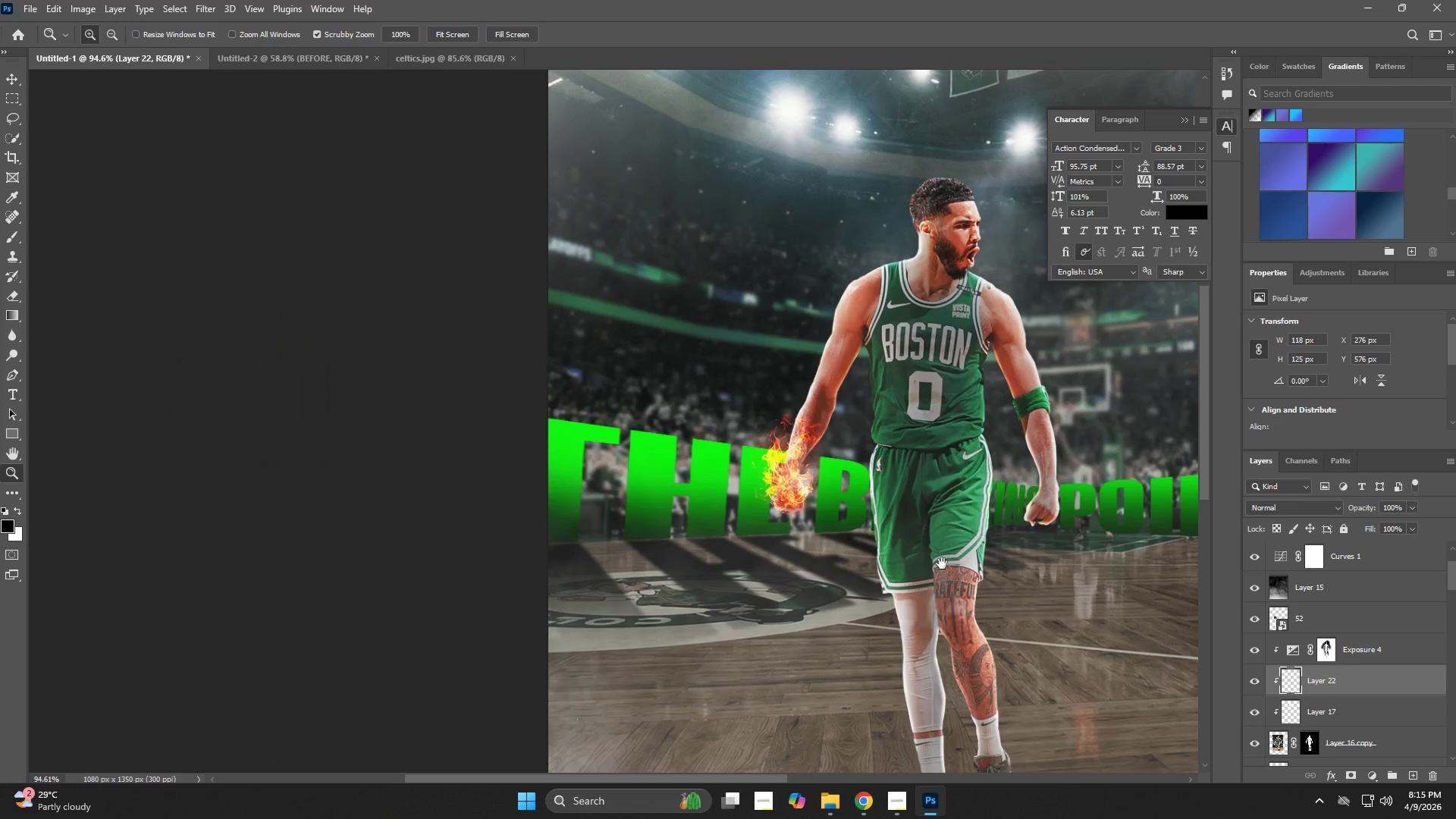 
hold_key(key=Space, duration=0.52)
 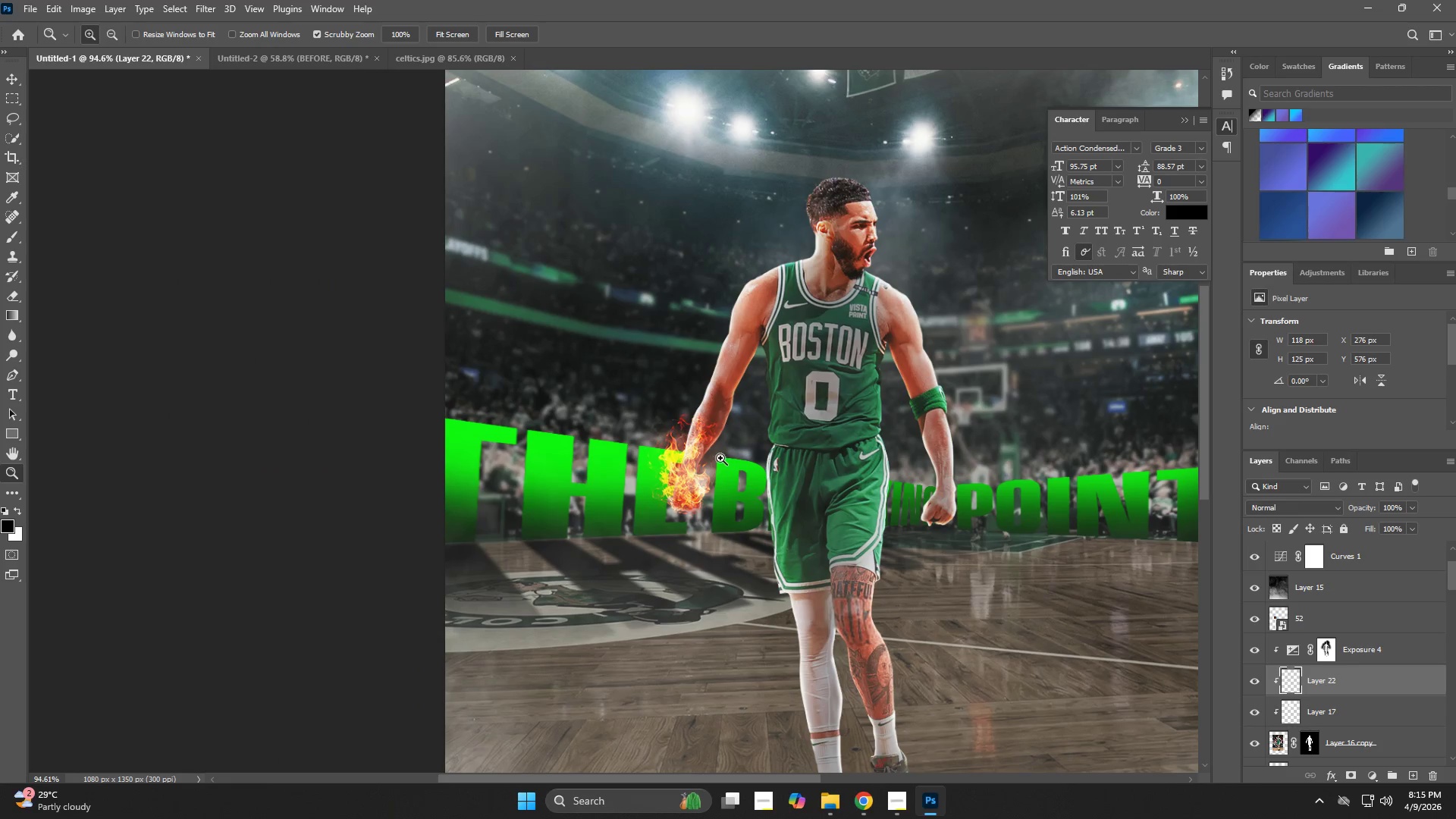 
left_click_drag(start_coordinate=[932, 557], to_coordinate=[829, 557])
 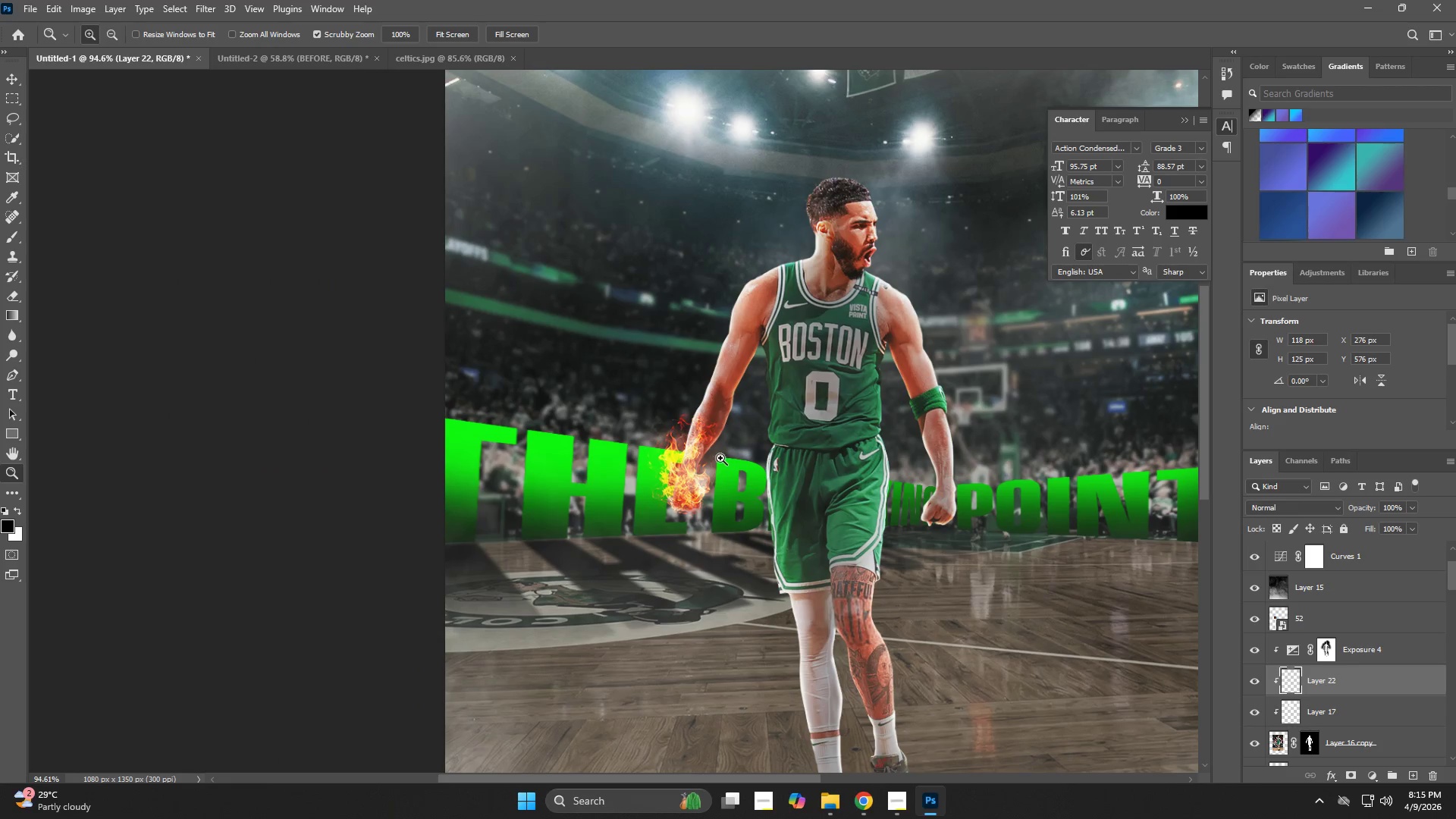 
key(V)
 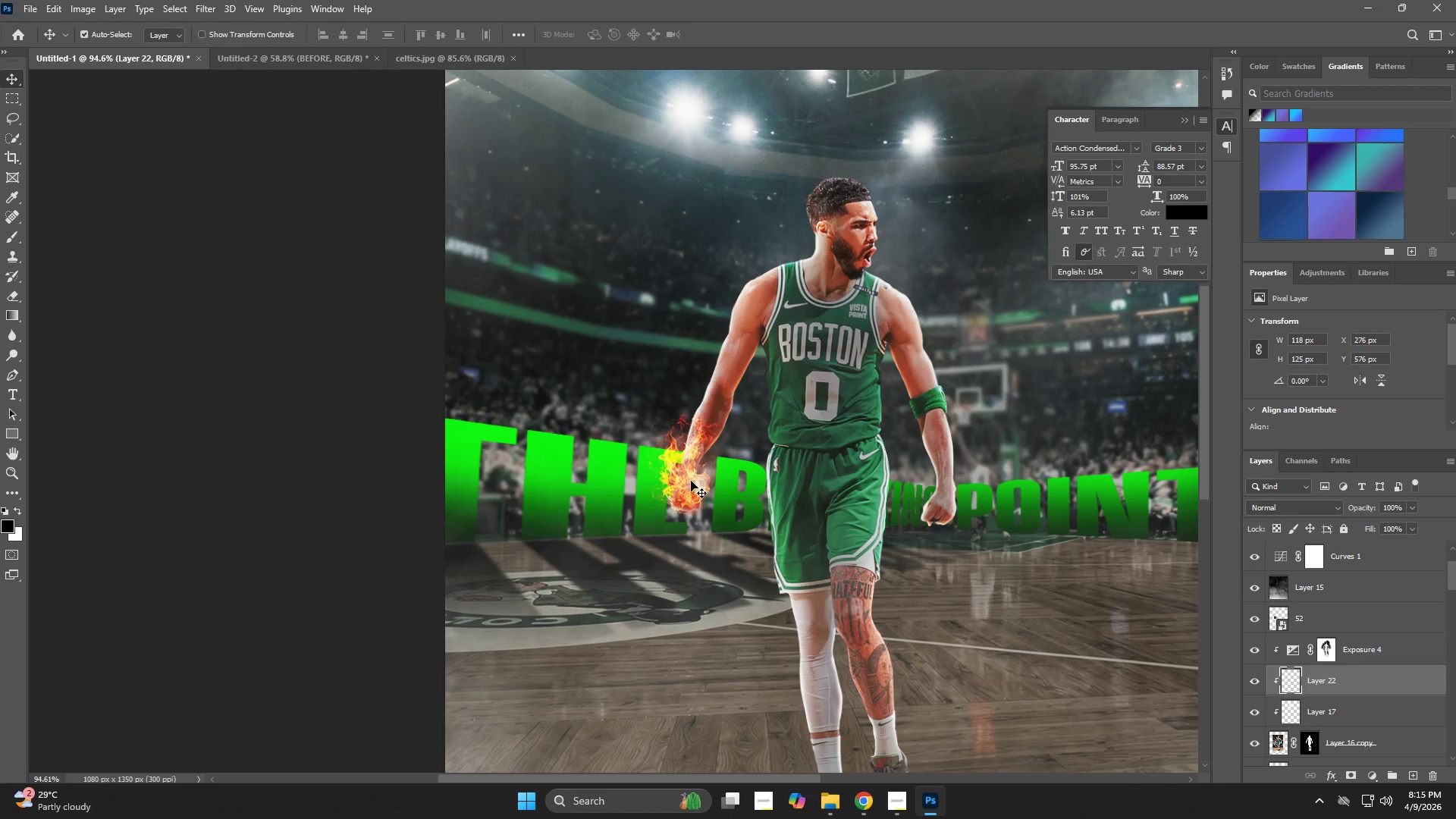 
hold_key(key=AltLeft, duration=1.05)
left_click_drag(start_coordinate=[681, 478], to_coordinate=[893, 503])
 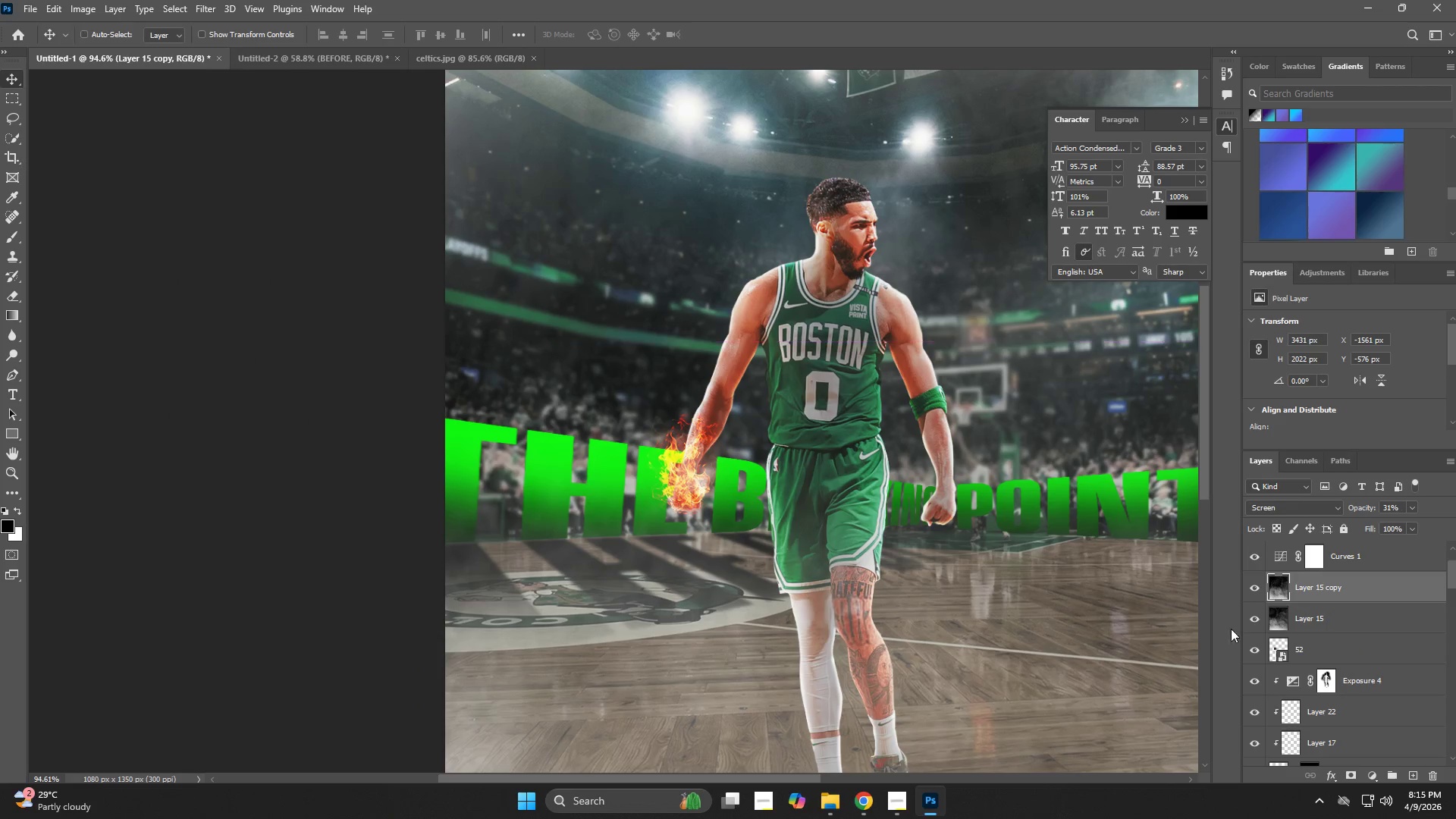 
key(Control+ControlLeft)
 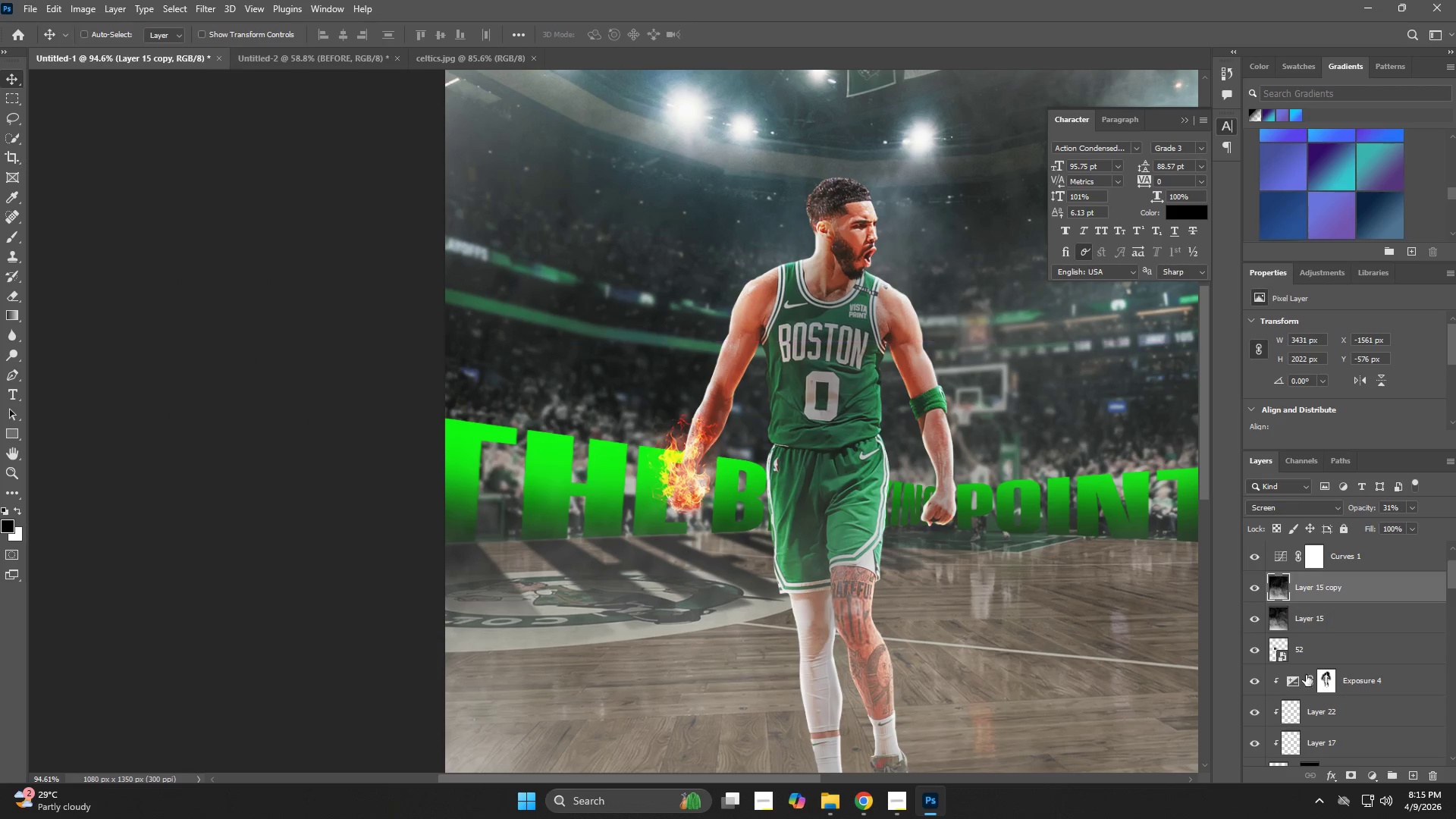 
key(Control+Z)
 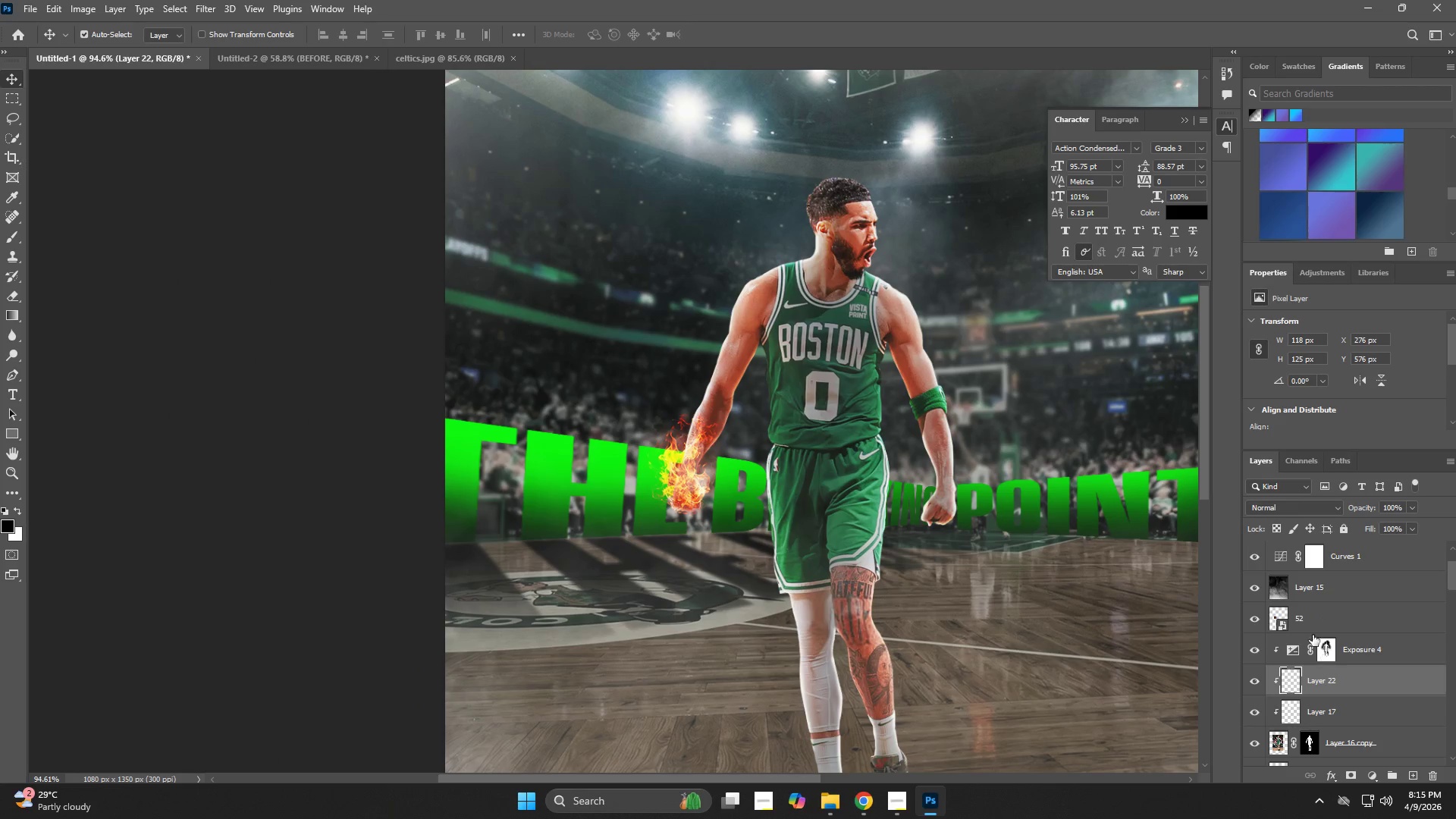 
left_click([1312, 629])
 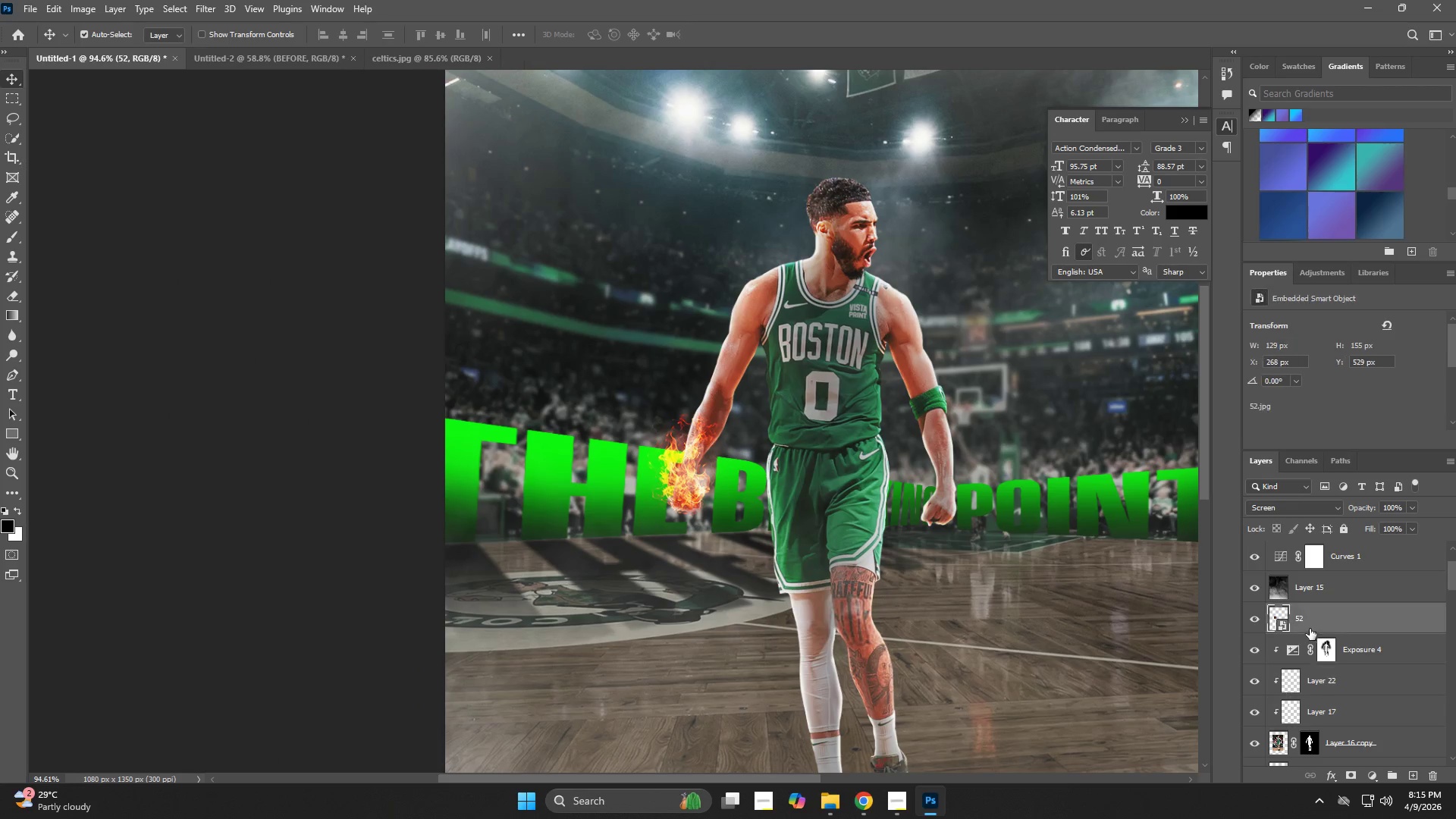 
key(Control+J)
 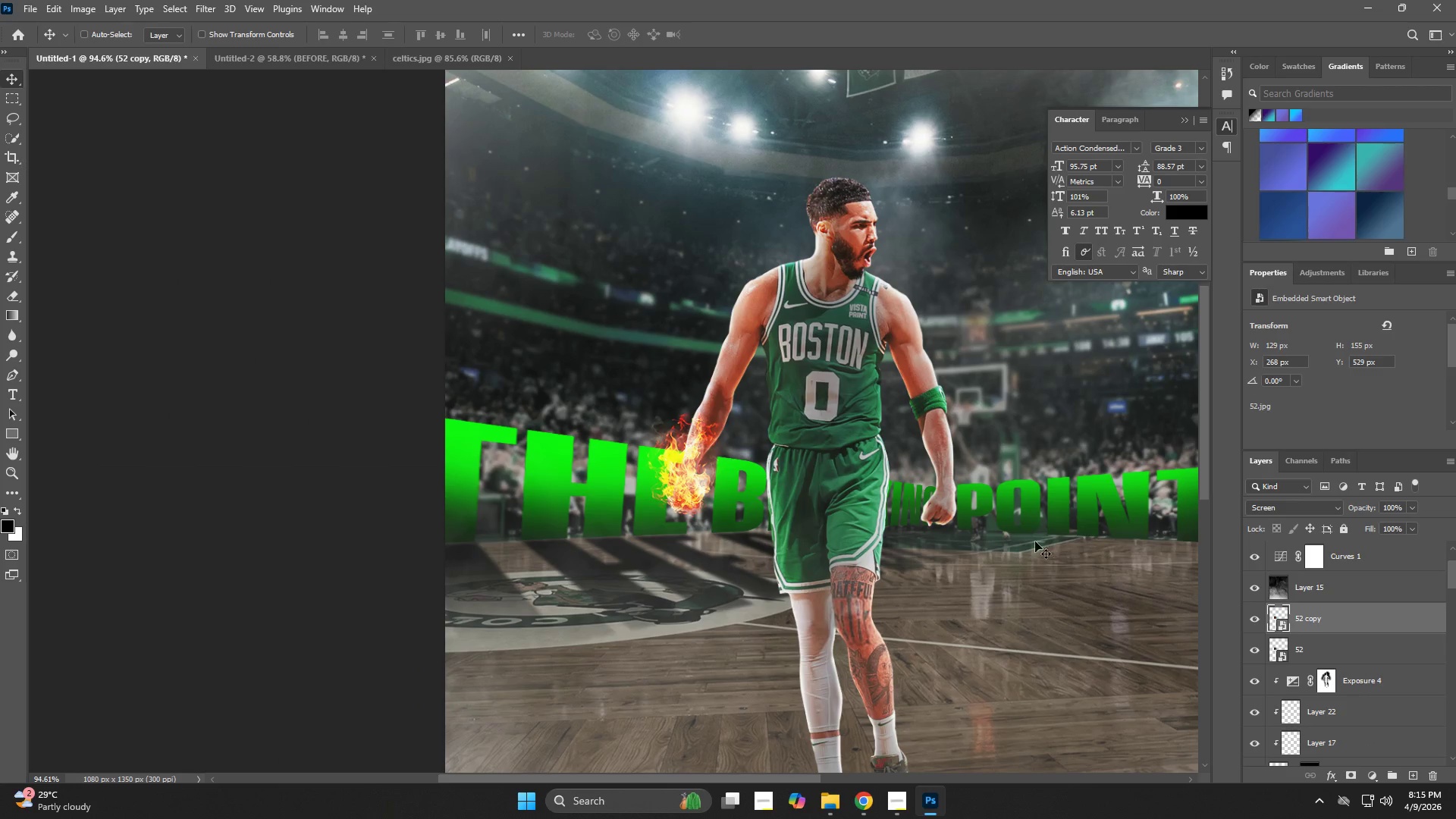 
key(Control+T)
 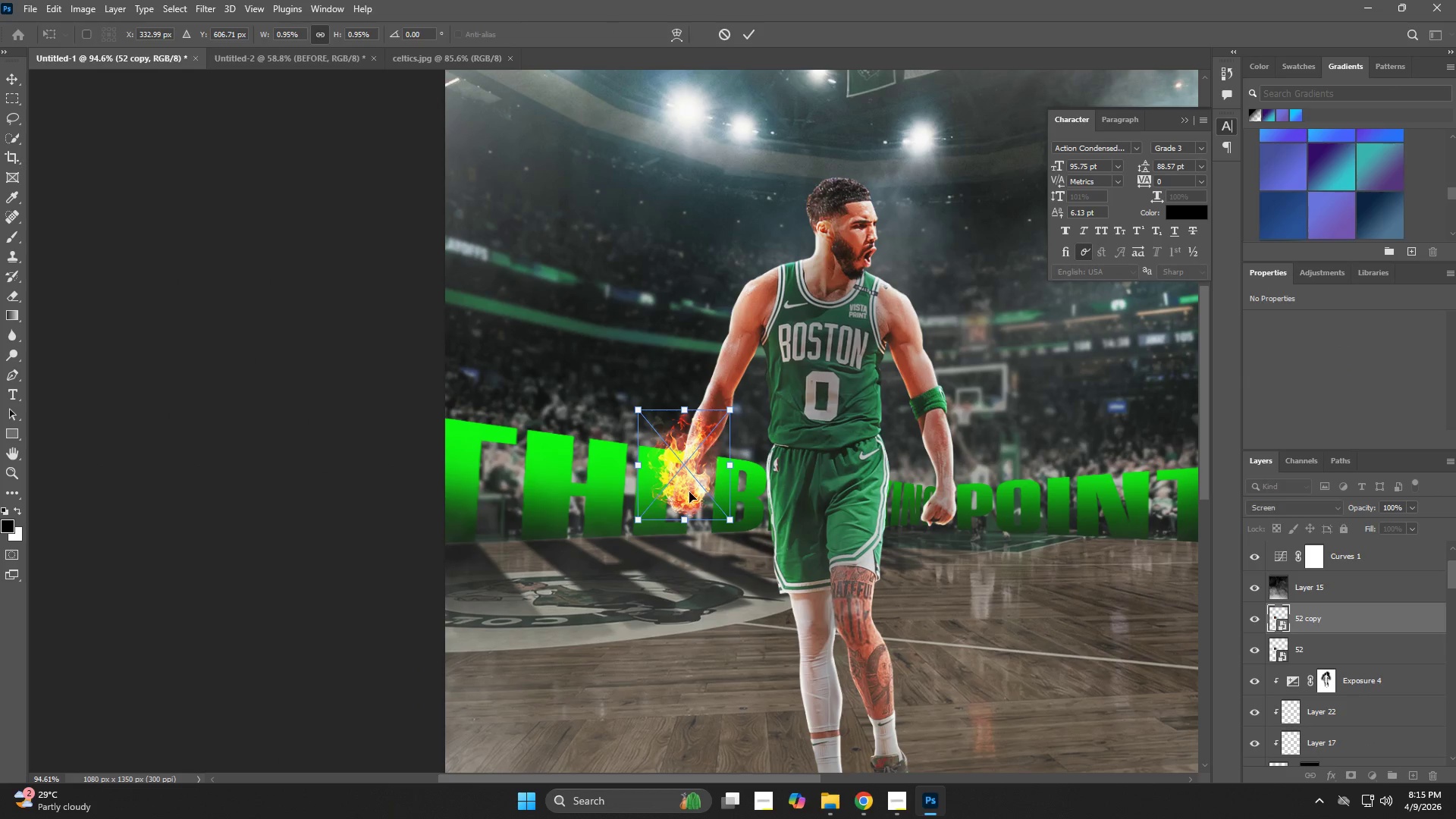 
left_click_drag(start_coordinate=[676, 487], to_coordinate=[942, 513])
 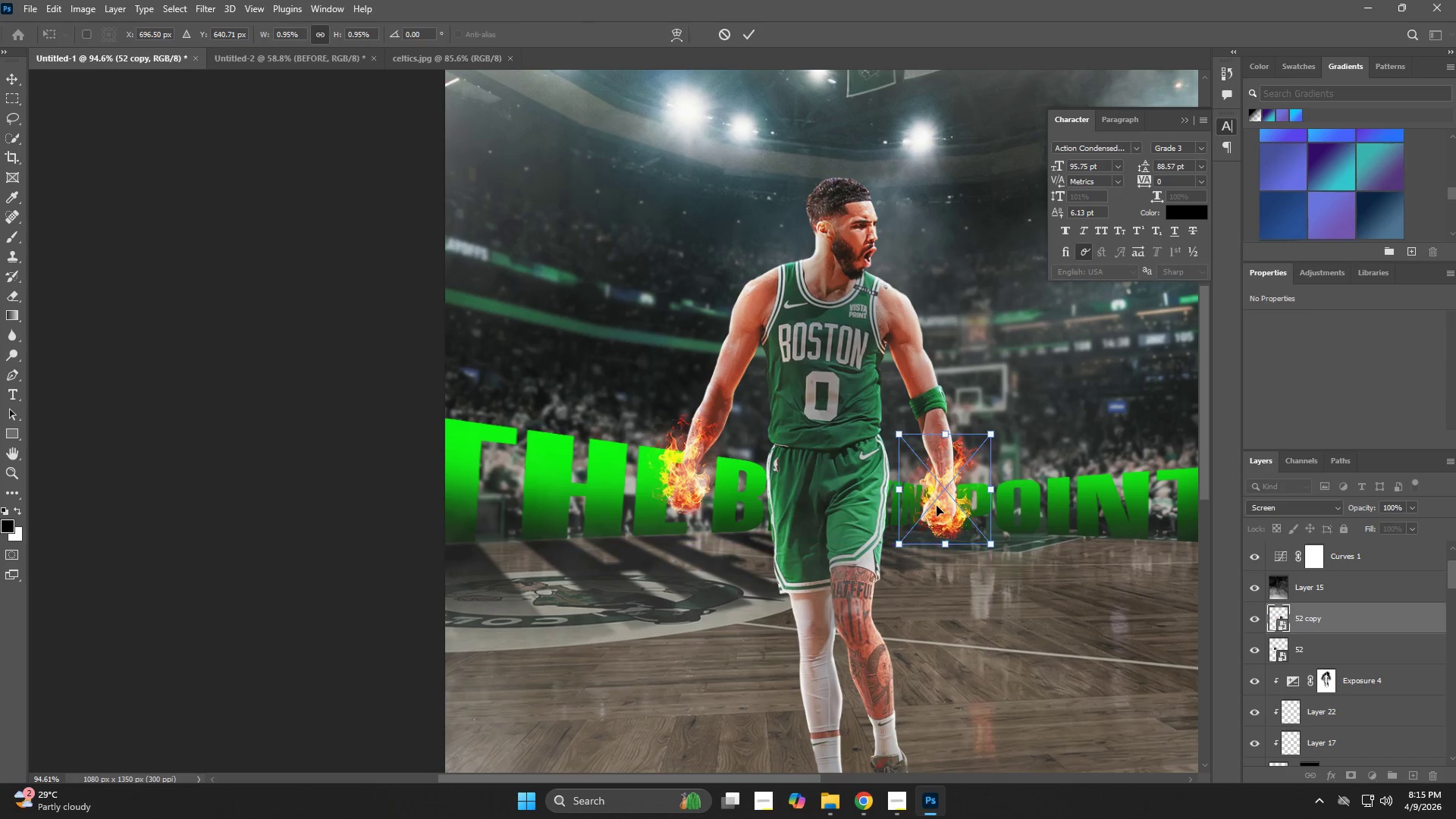 
key(Control+T)
 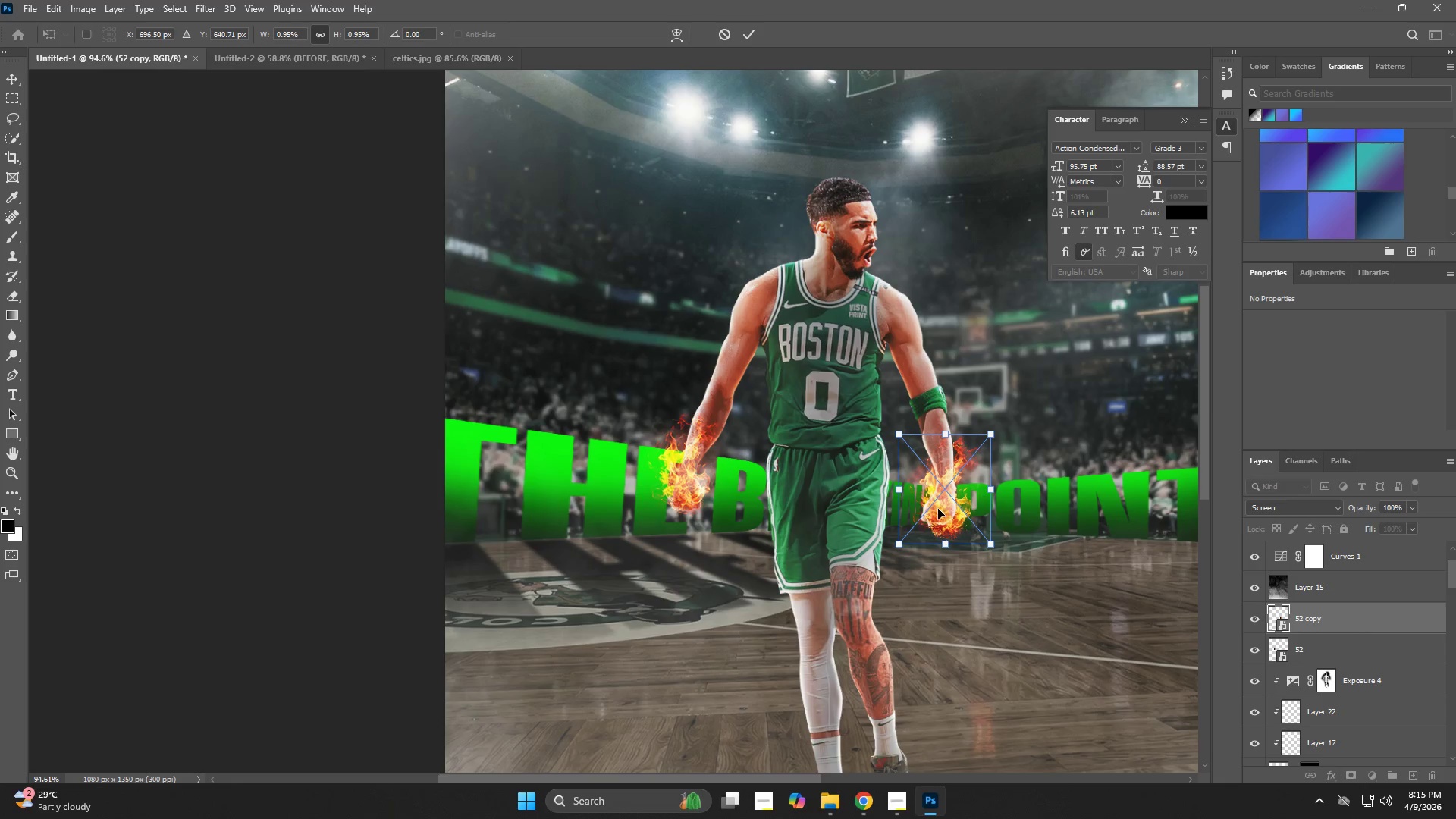 
right_click([938, 509])
 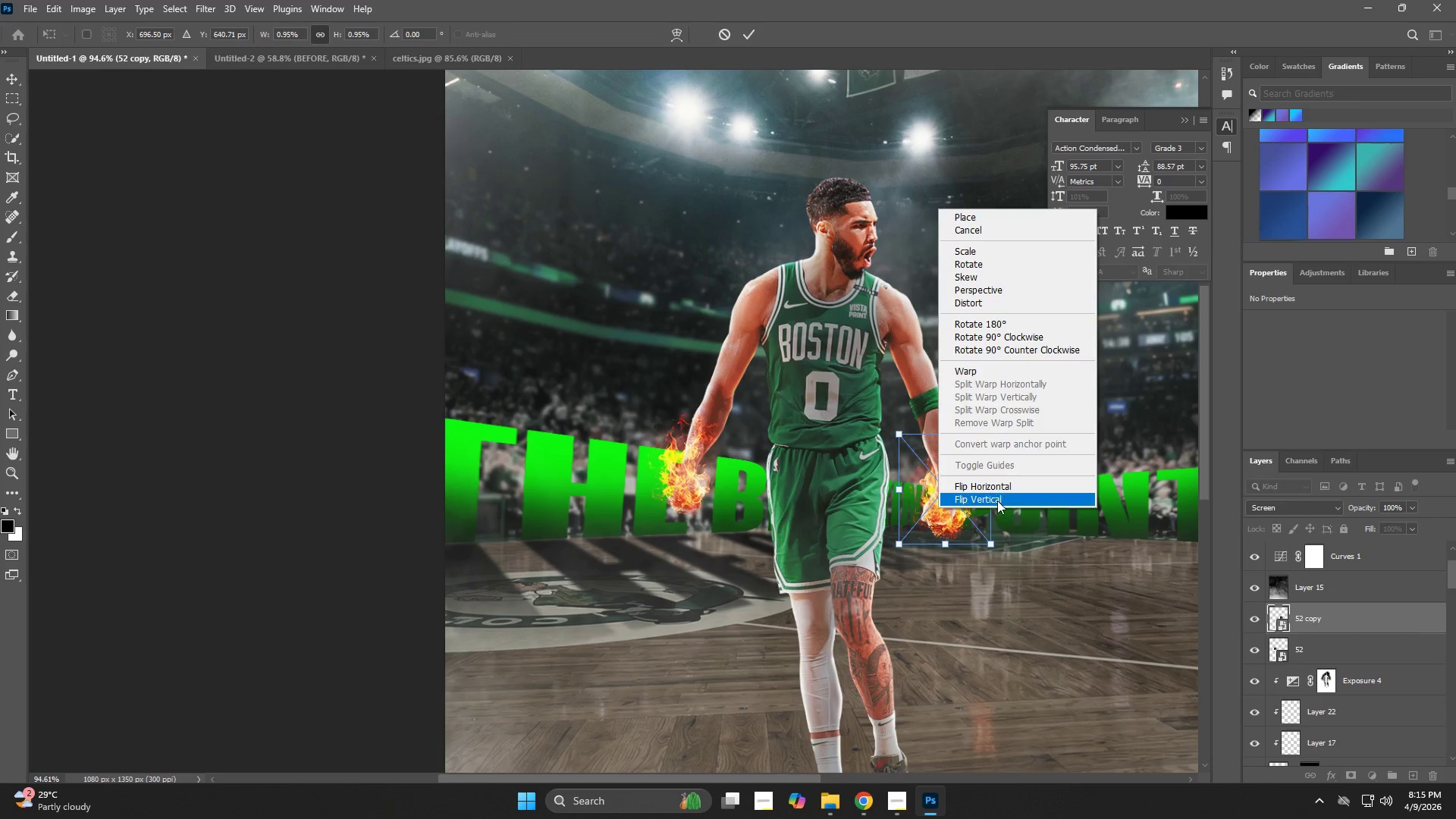 
left_click([1003, 487])
 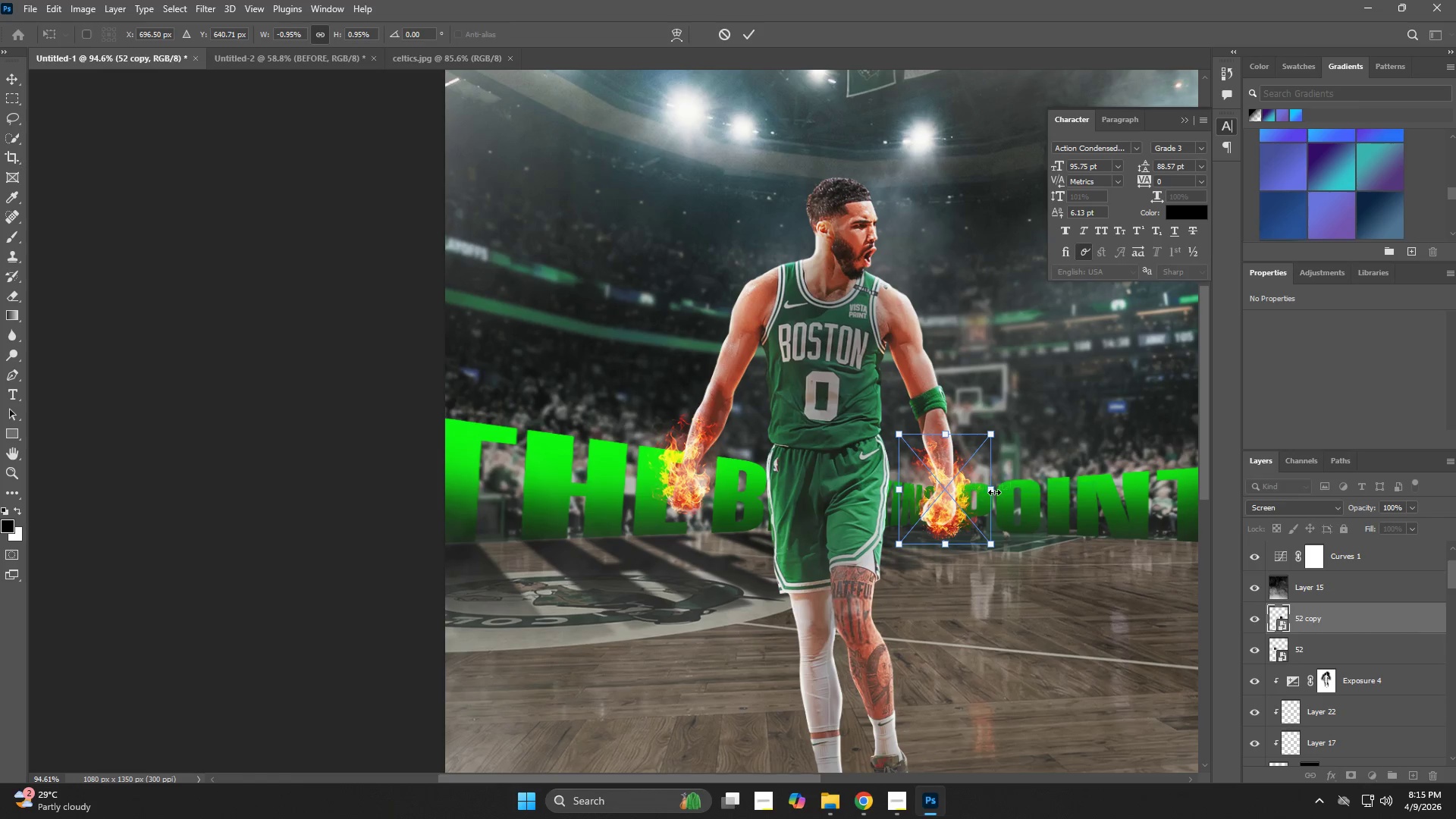 
key(NumpadEnter)
 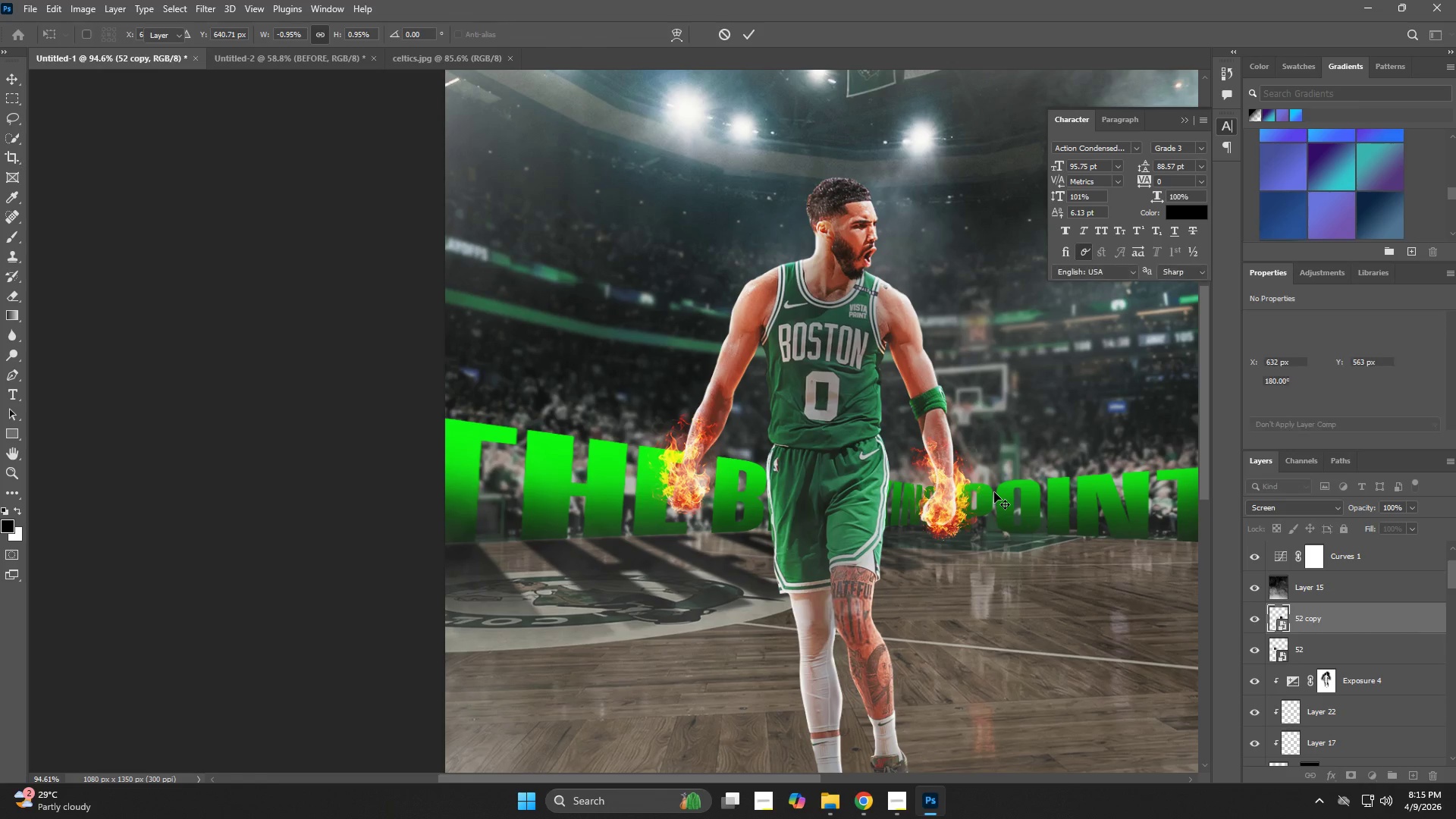 
key(Z)
 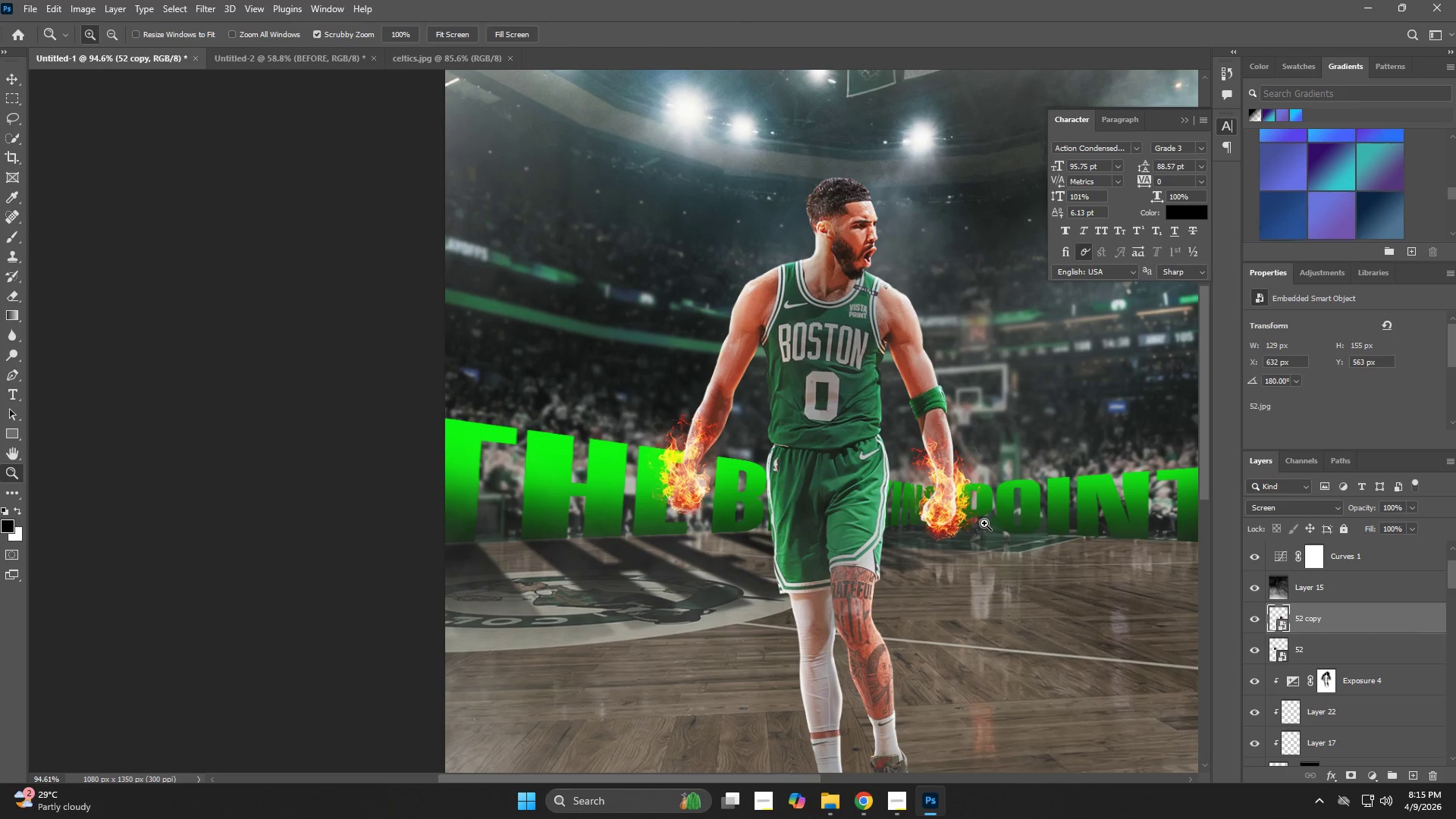 
left_click_drag(start_coordinate=[975, 525], to_coordinate=[1062, 573])
 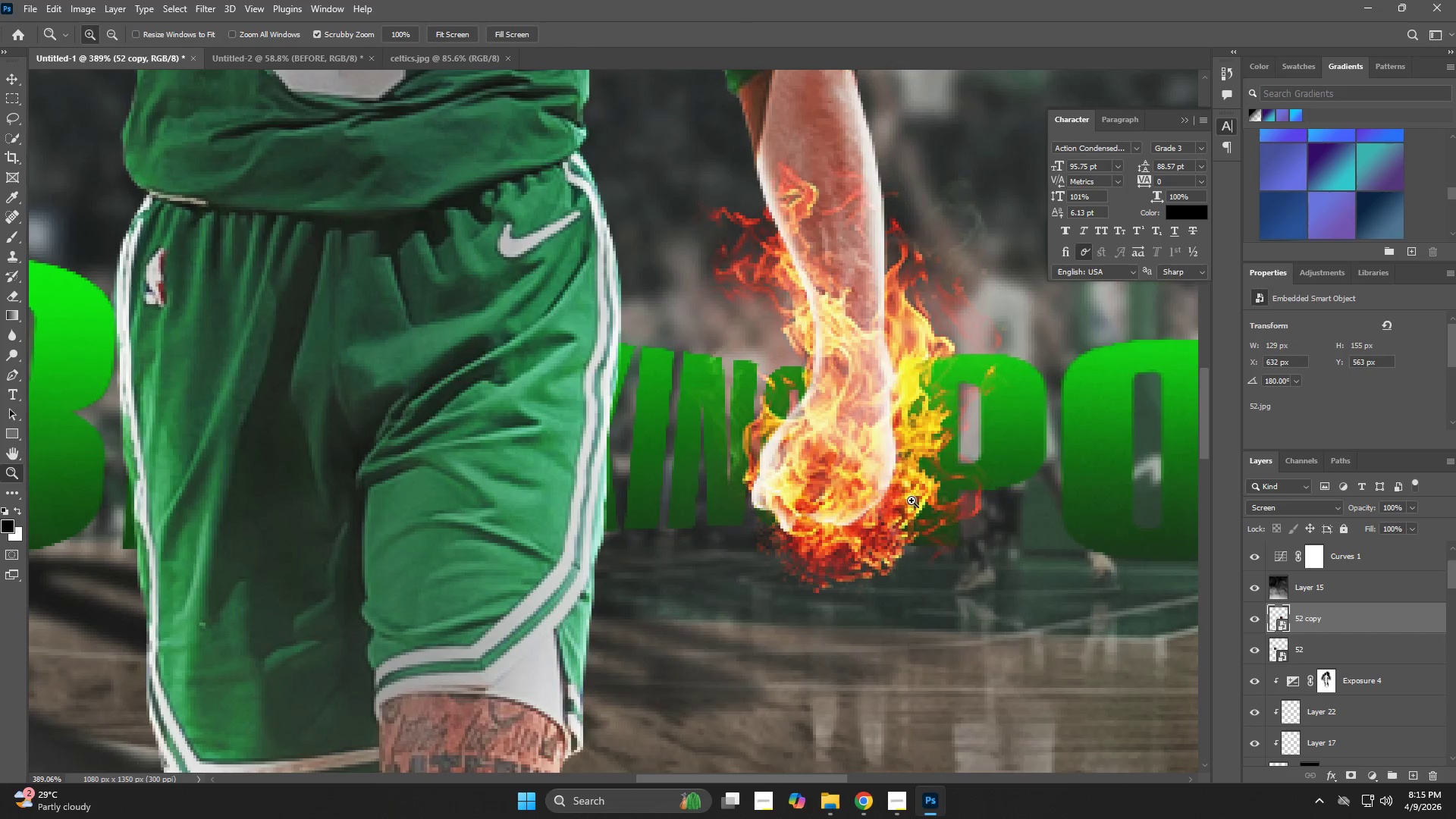 
key(V)
 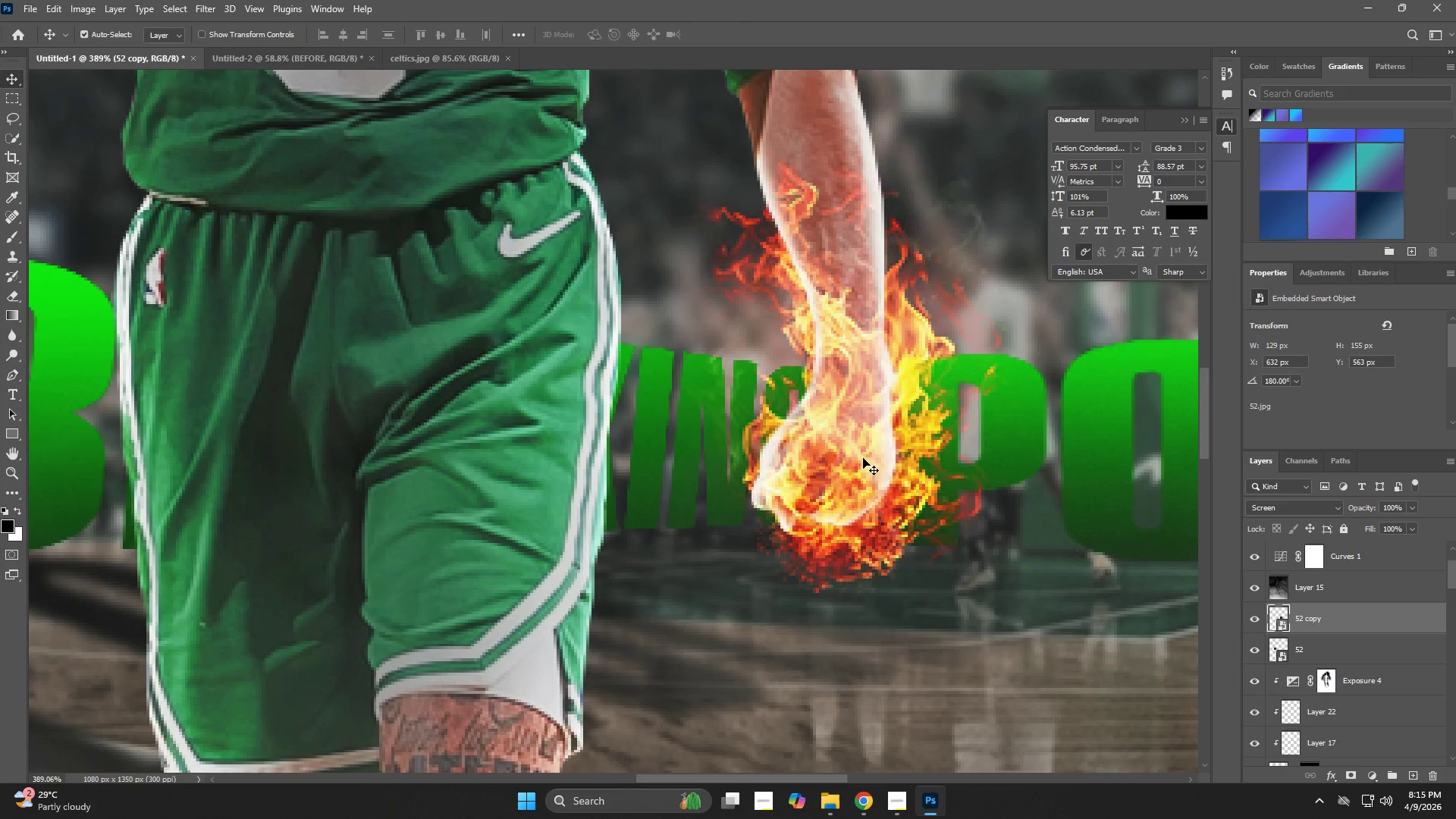 
left_click_drag(start_coordinate=[863, 458], to_coordinate=[852, 444])
 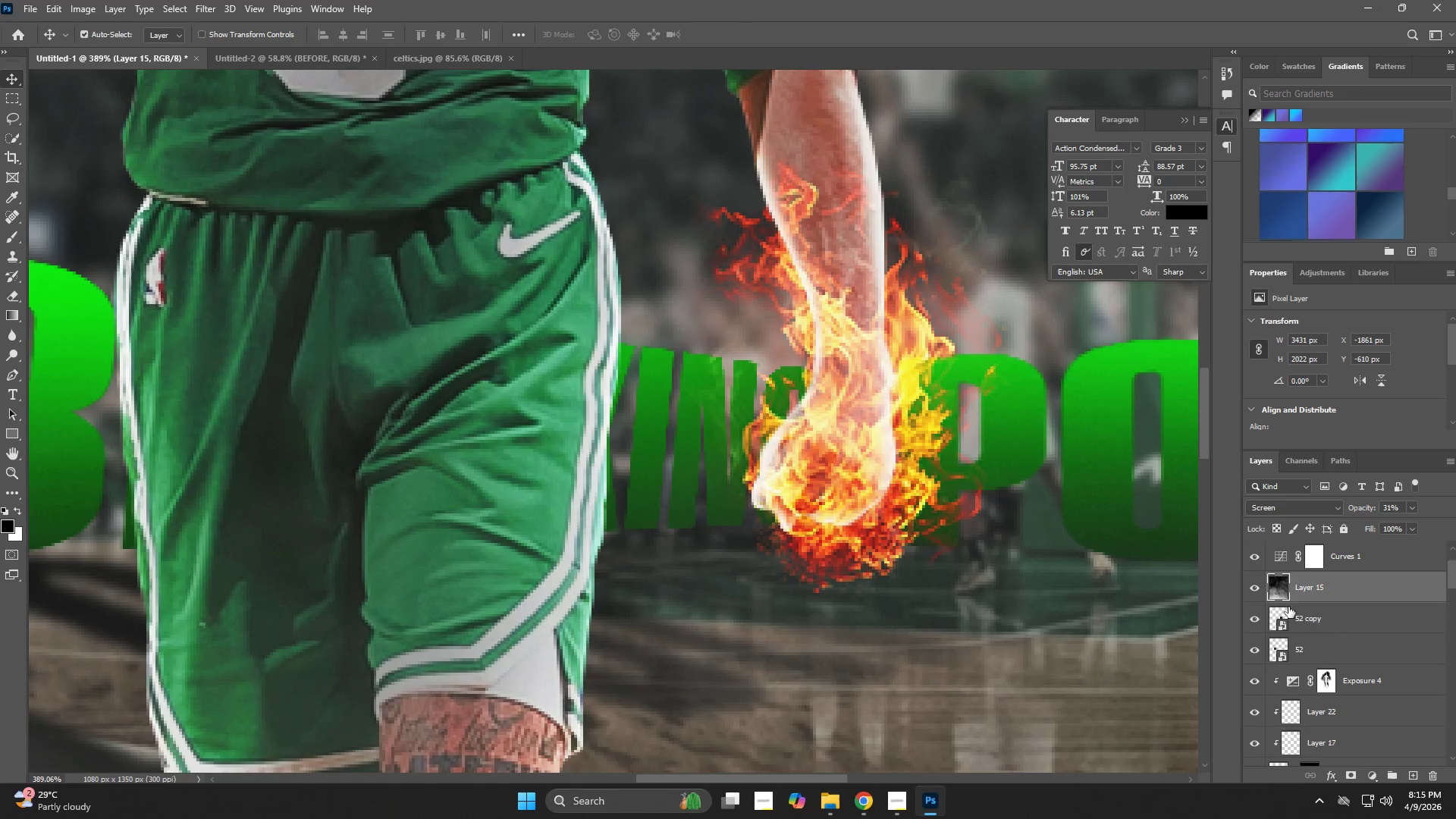 
key(Control+ControlLeft)
 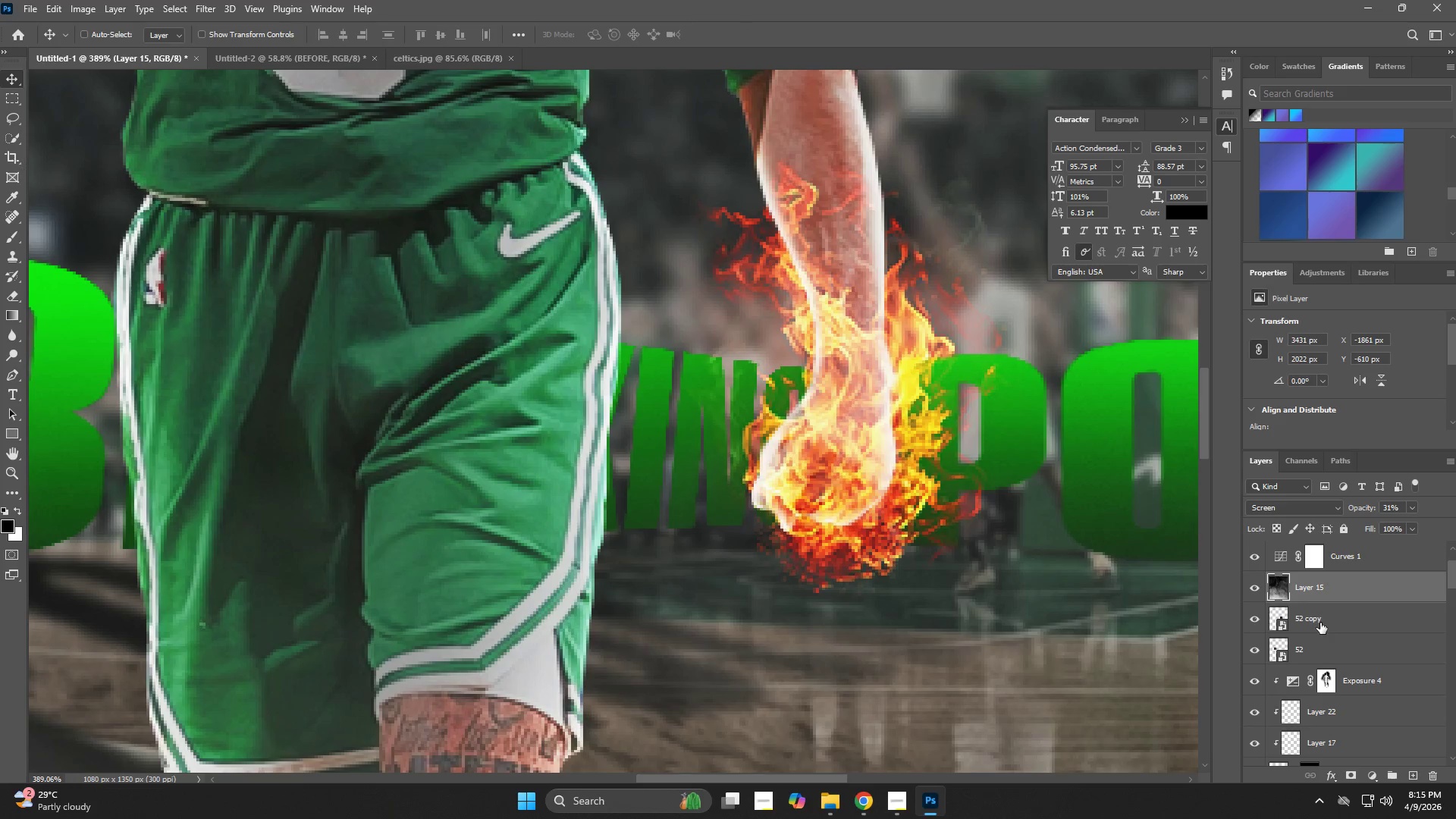 
key(Control+Z)
 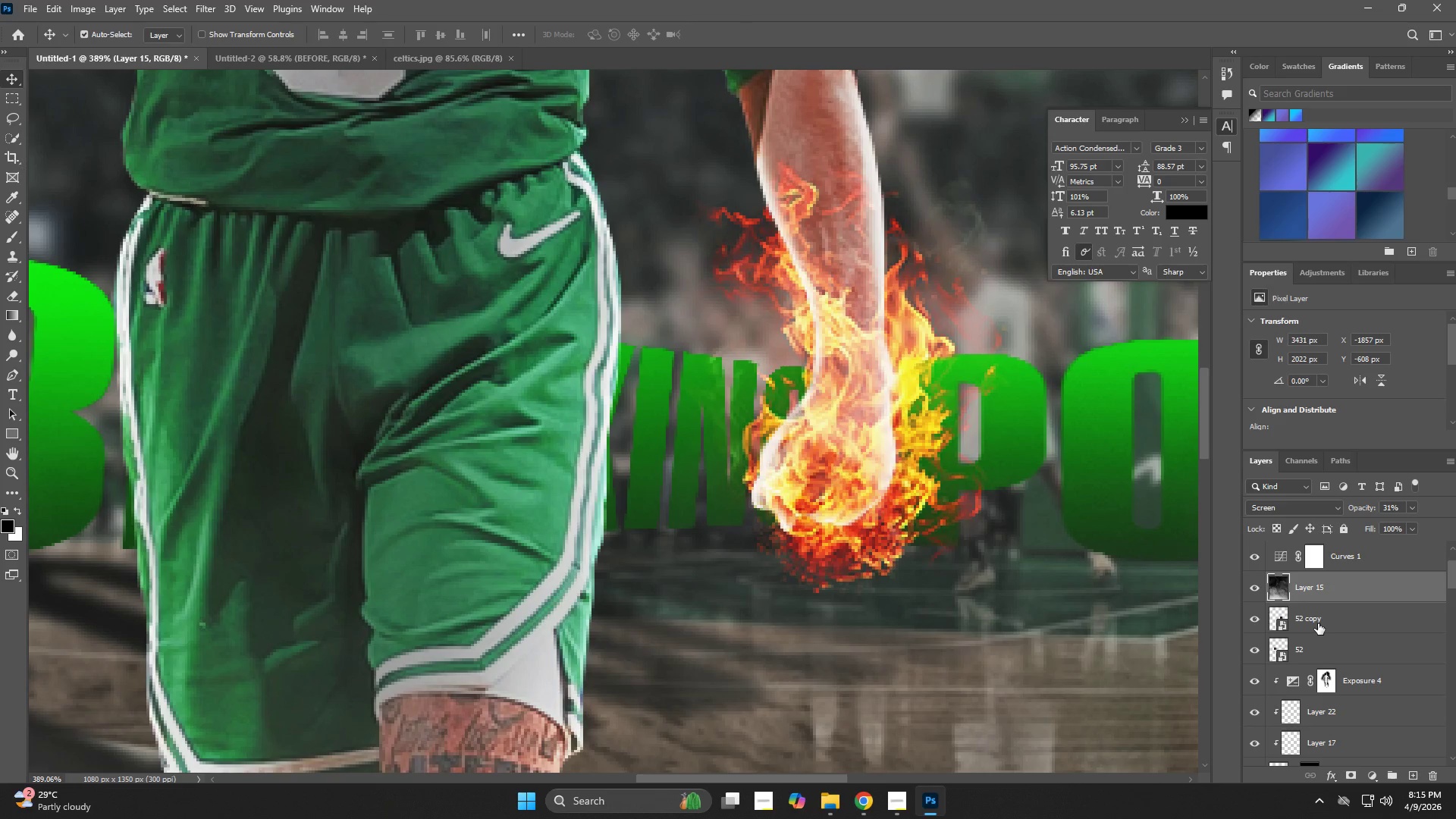 
left_click([1318, 623])
 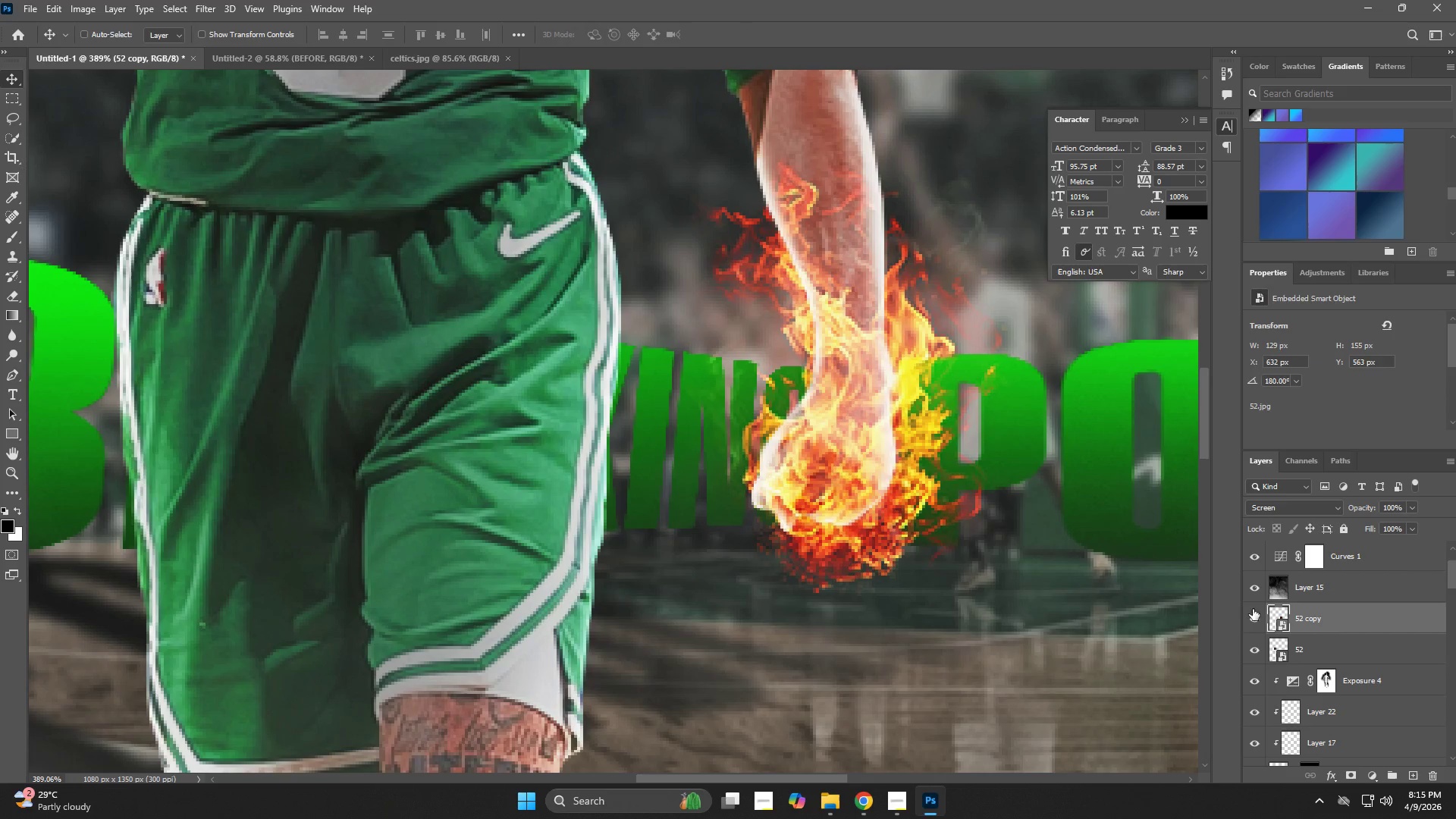 
key(Control+T)
 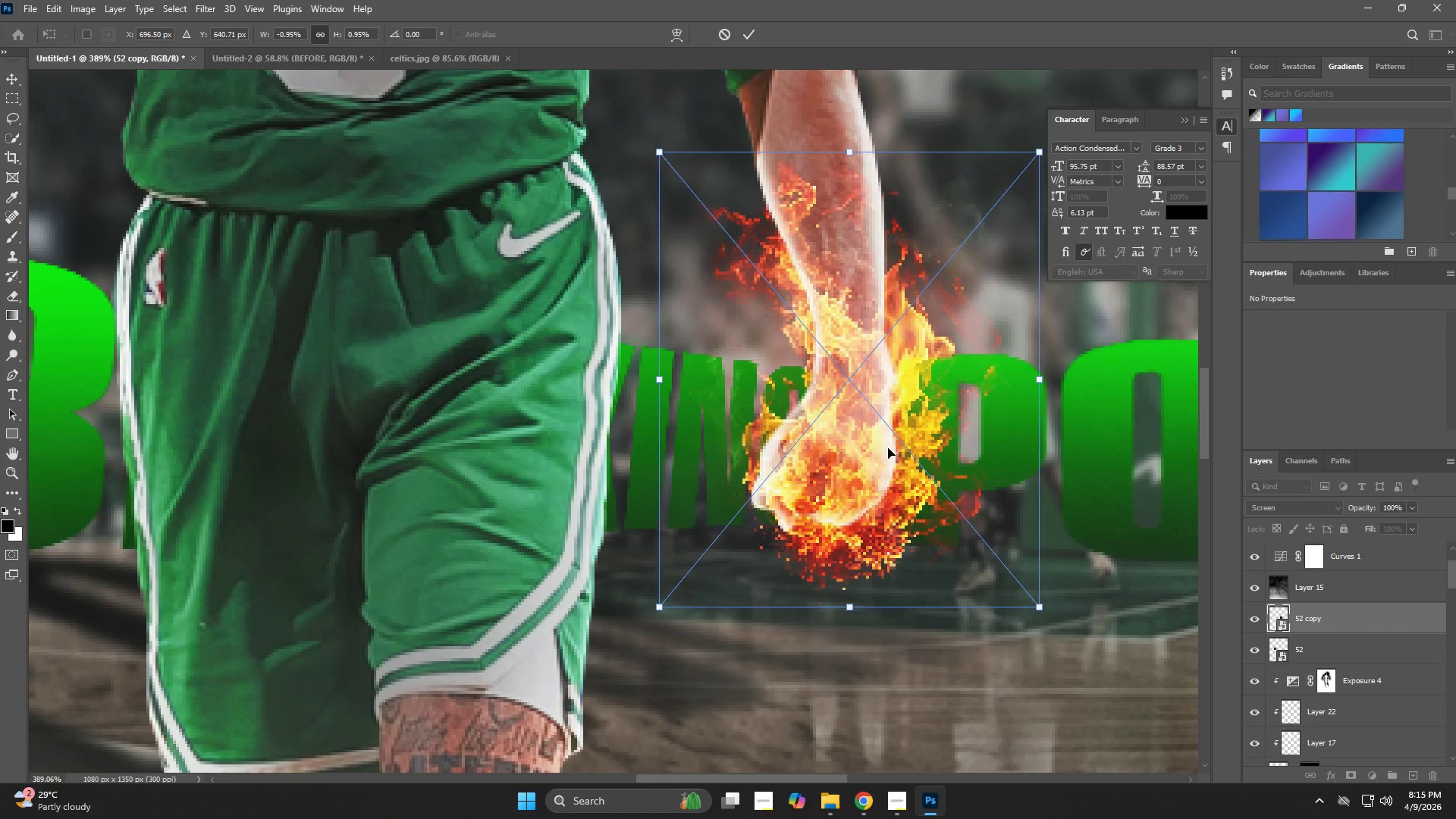 
left_click_drag(start_coordinate=[880, 444], to_coordinate=[861, 419])
 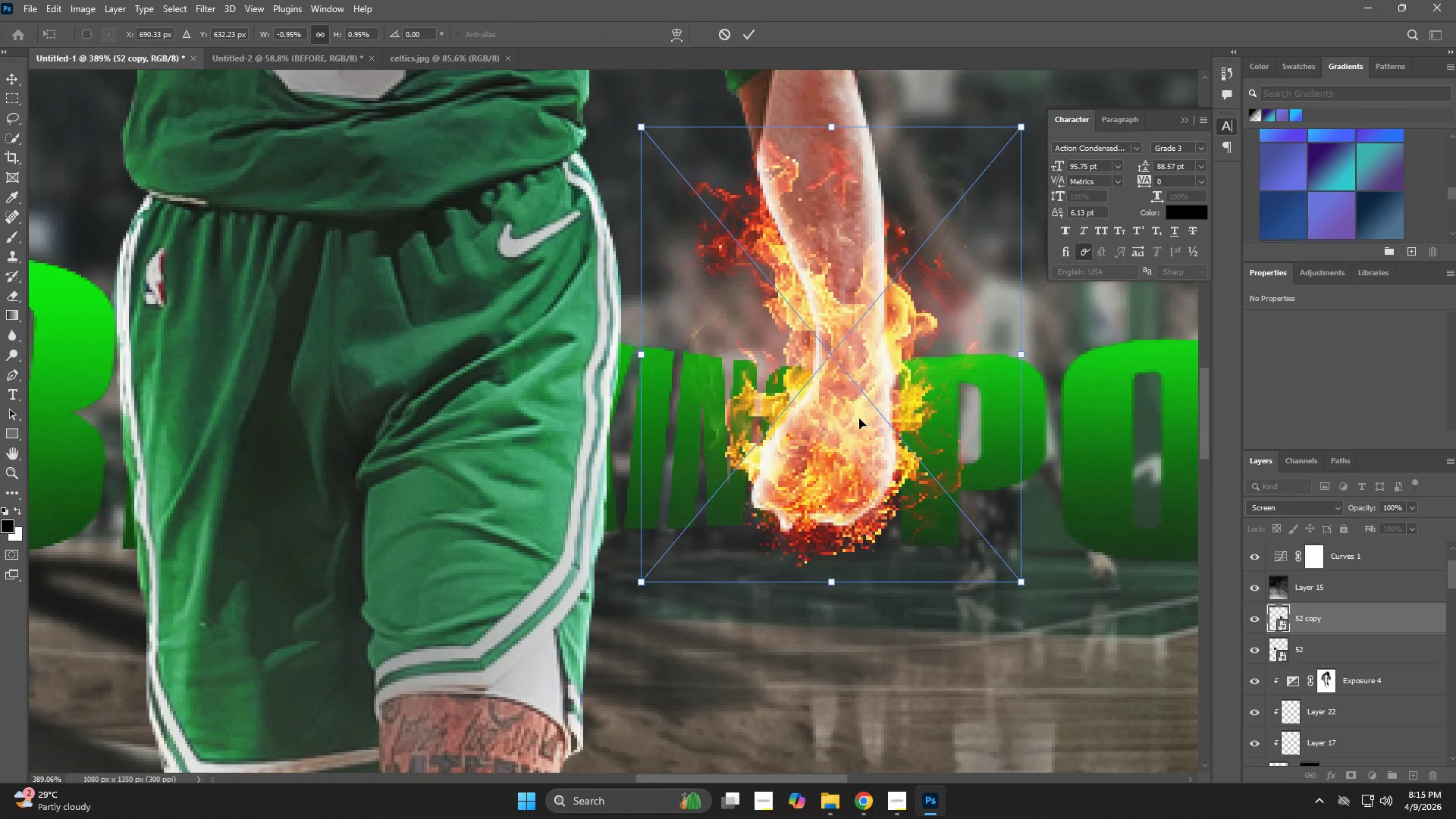 
key(NumpadEnter)
 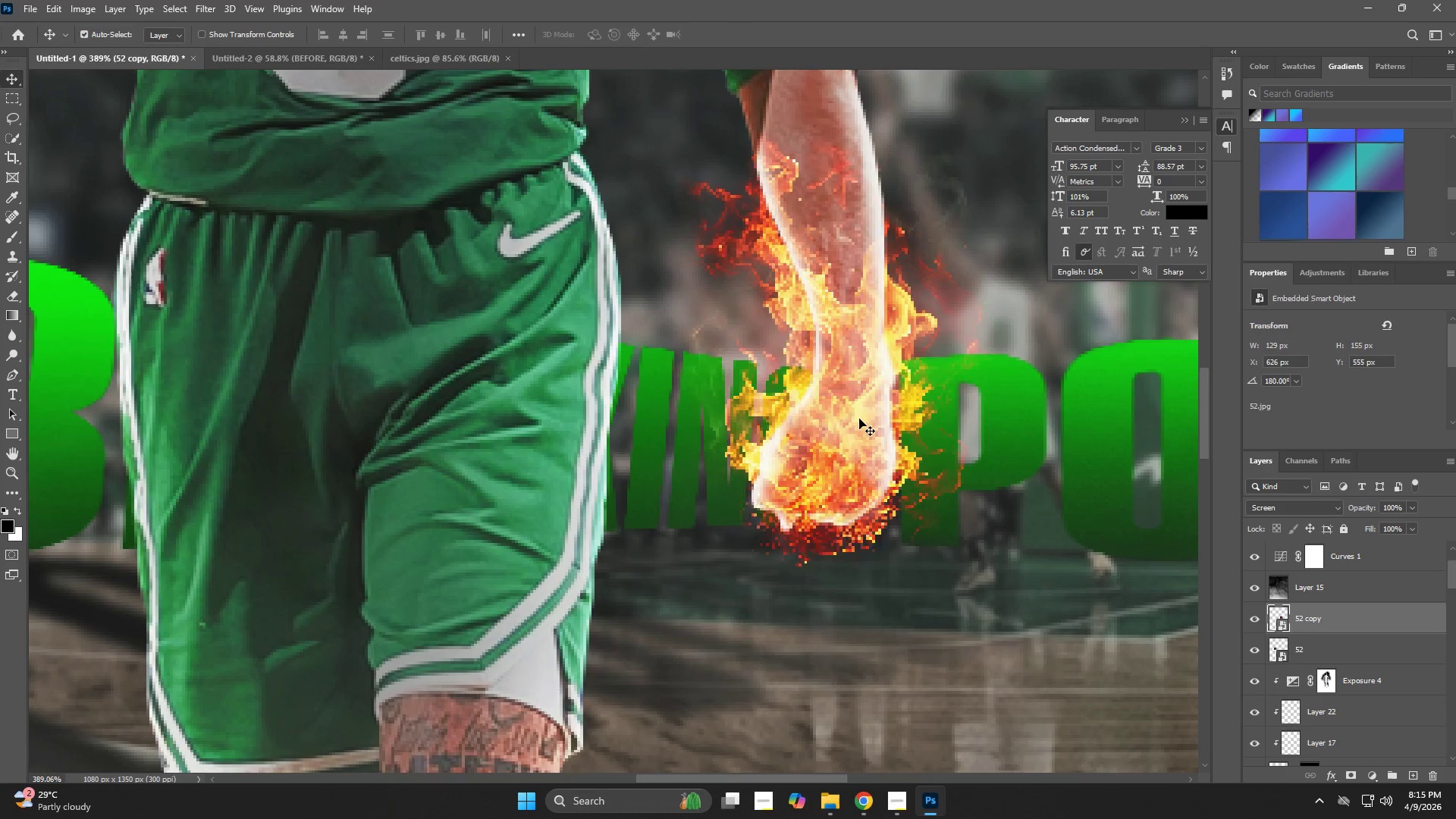 
key(Z)
 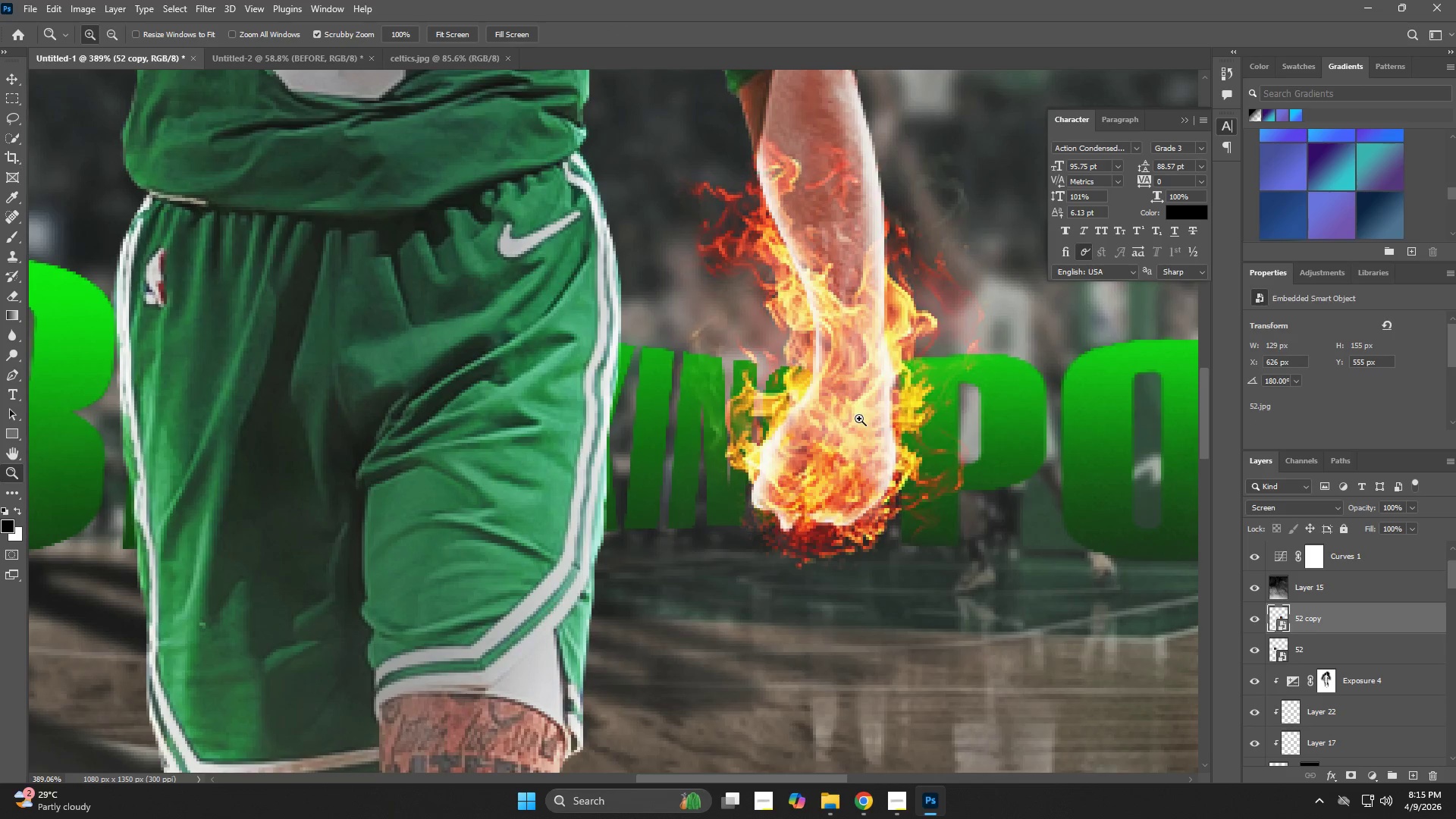 
left_click_drag(start_coordinate=[859, 419], to_coordinate=[781, 451])
 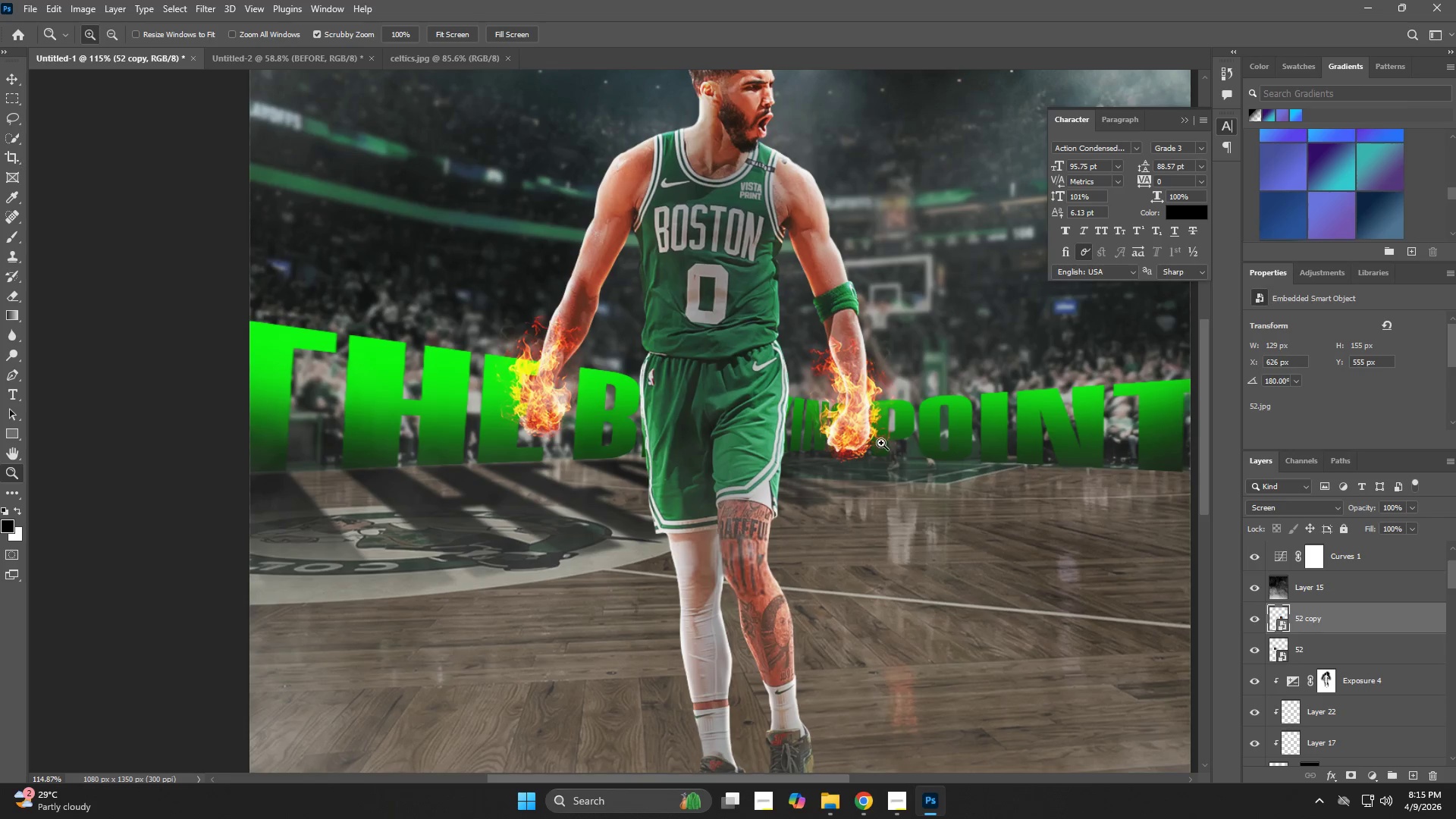 
hold_key(key=Space, duration=0.52)
 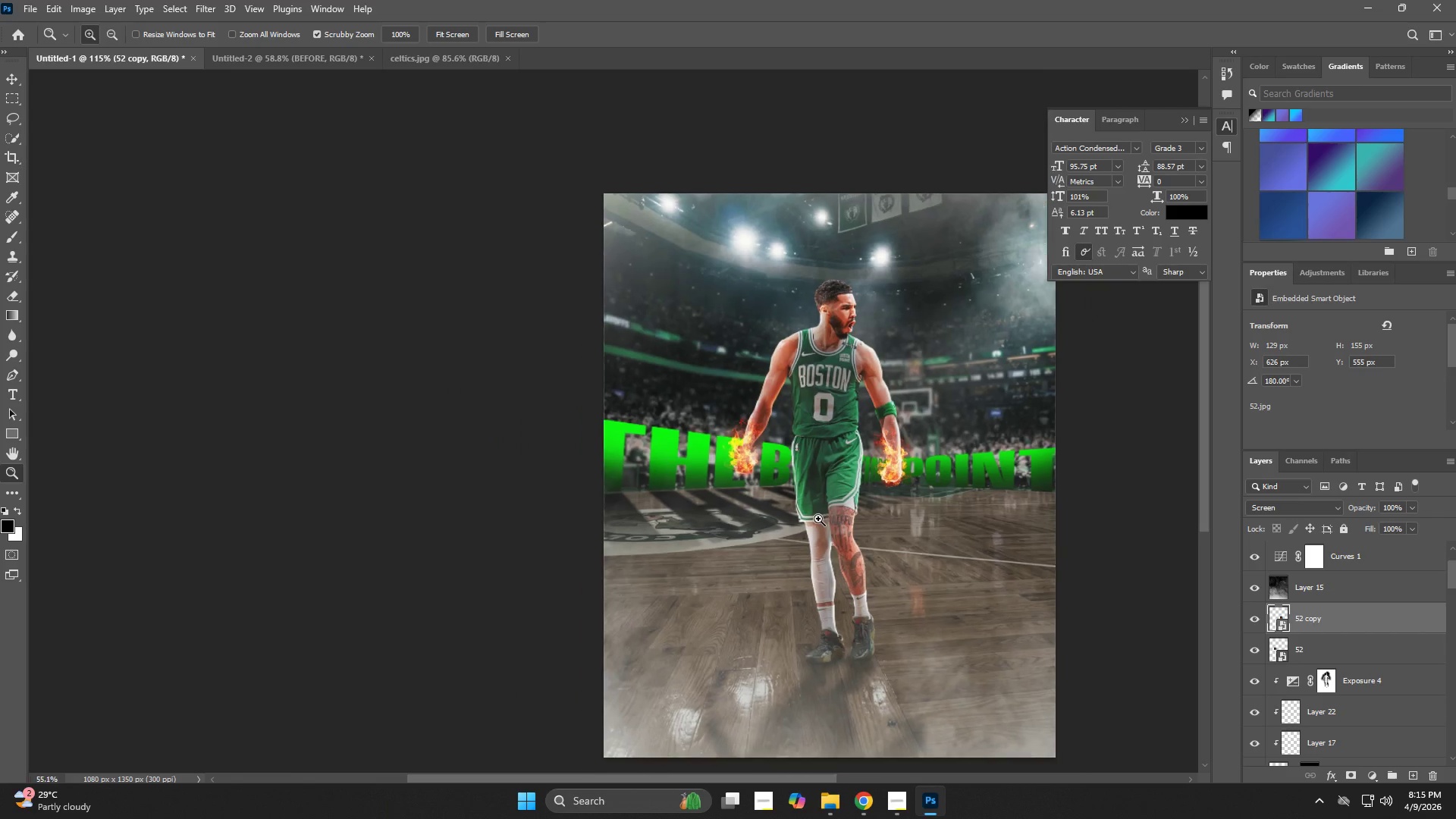 
left_click_drag(start_coordinate=[789, 484], to_coordinate=[857, 493])
 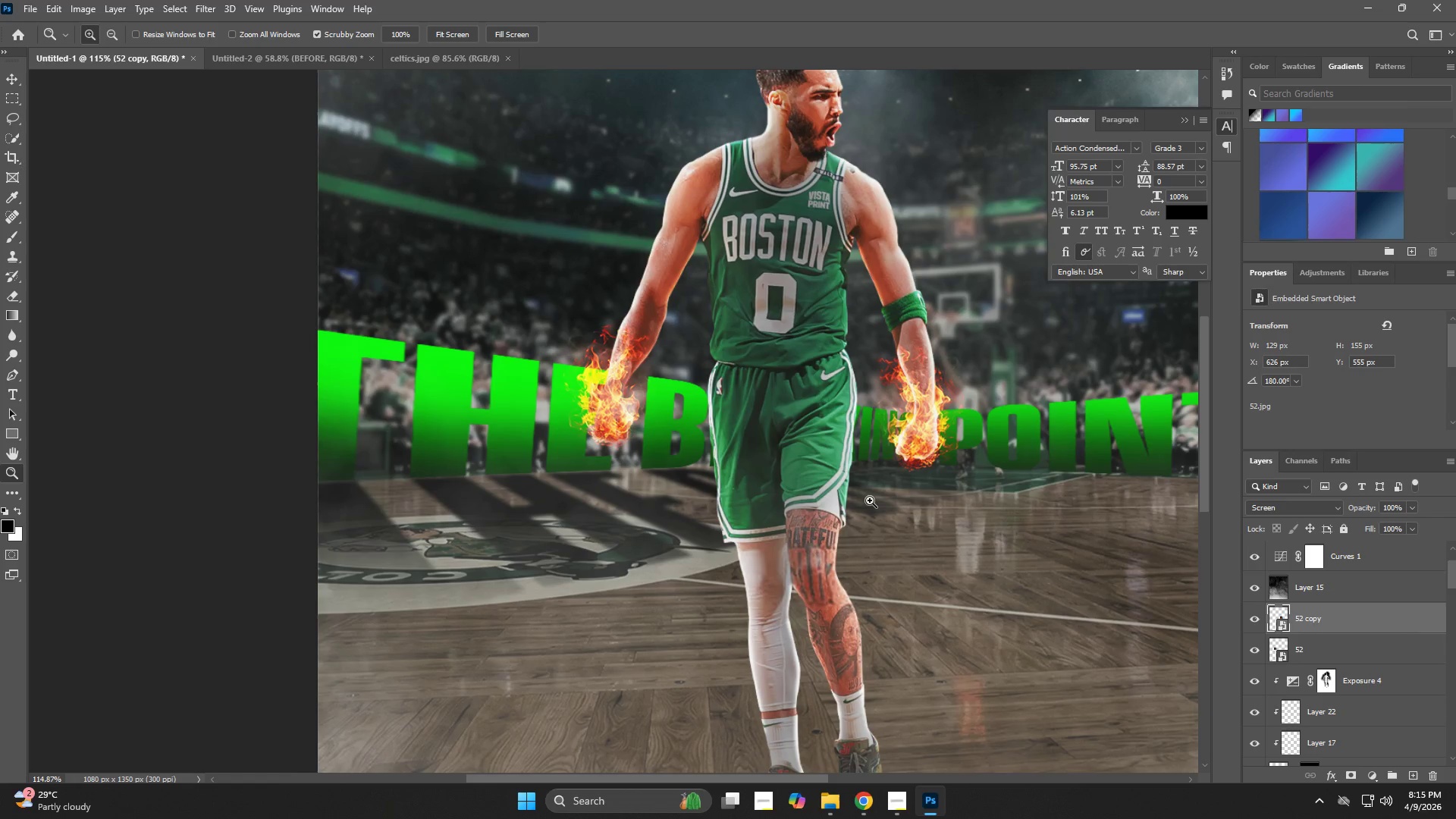 
type(zz)
key(Tab)
key(Tab)
 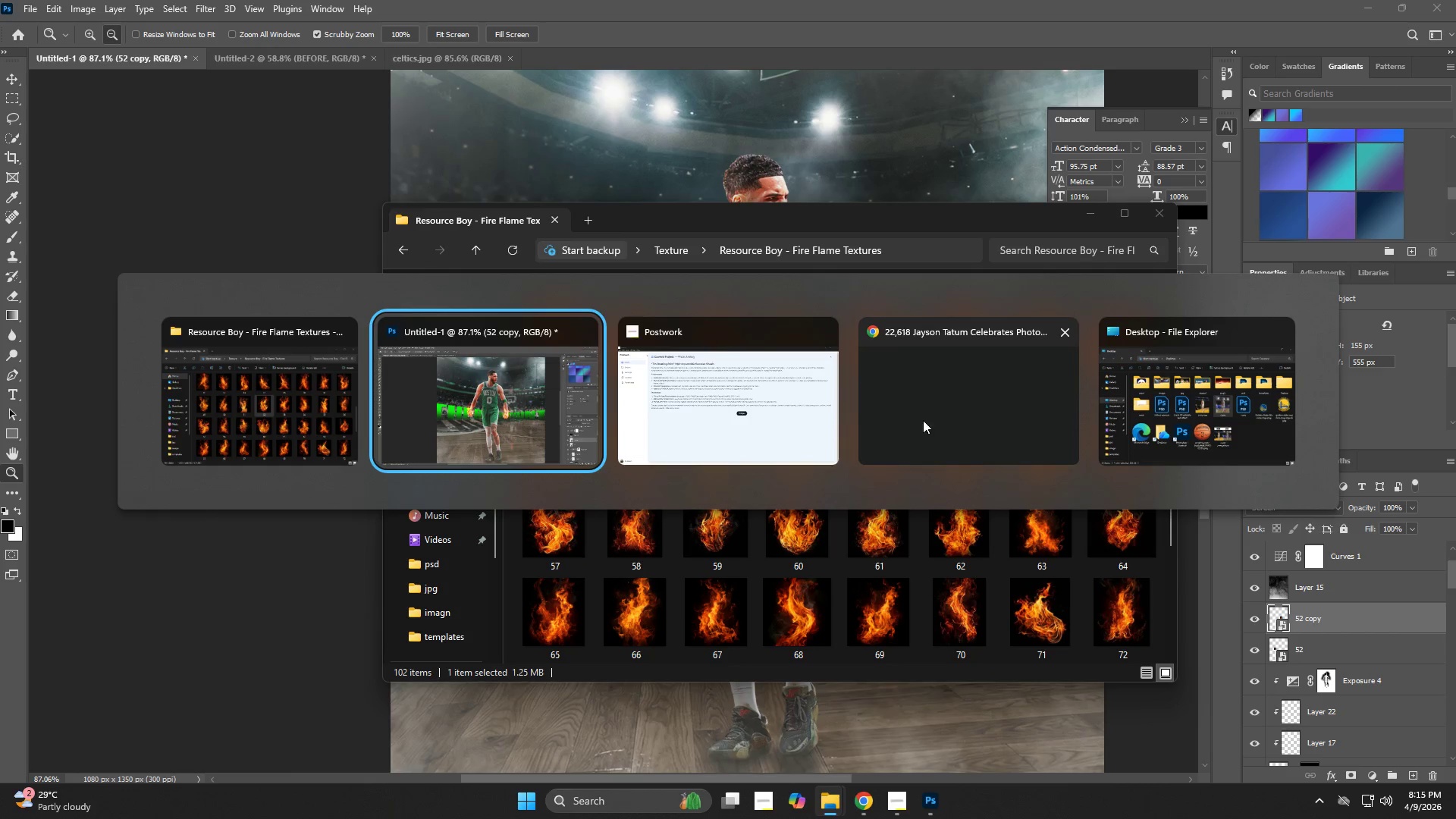 
left_click_drag(start_coordinate=[868, 502], to_coordinate=[817, 519])
 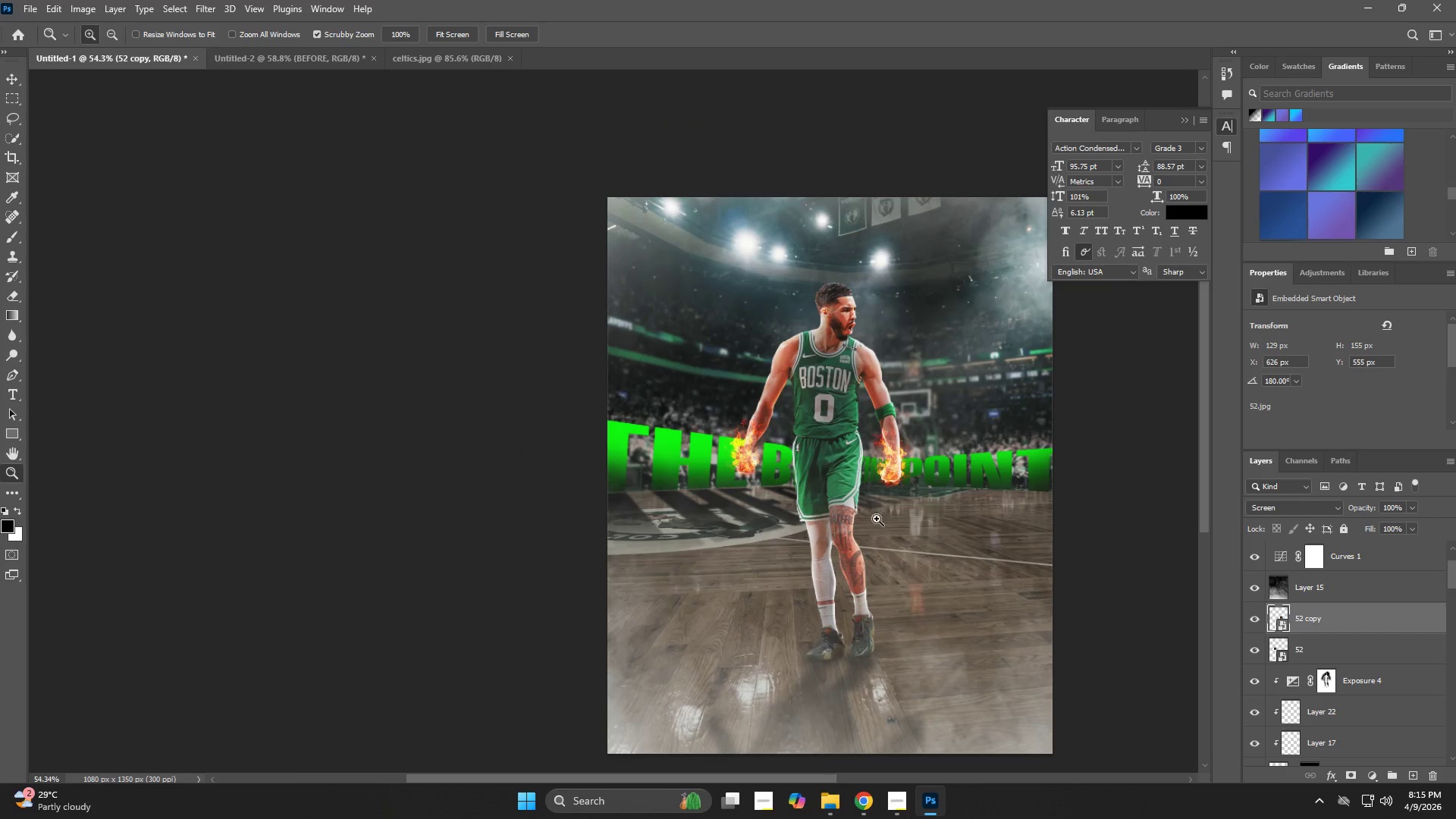 
hold_key(key=Space, duration=0.69)
 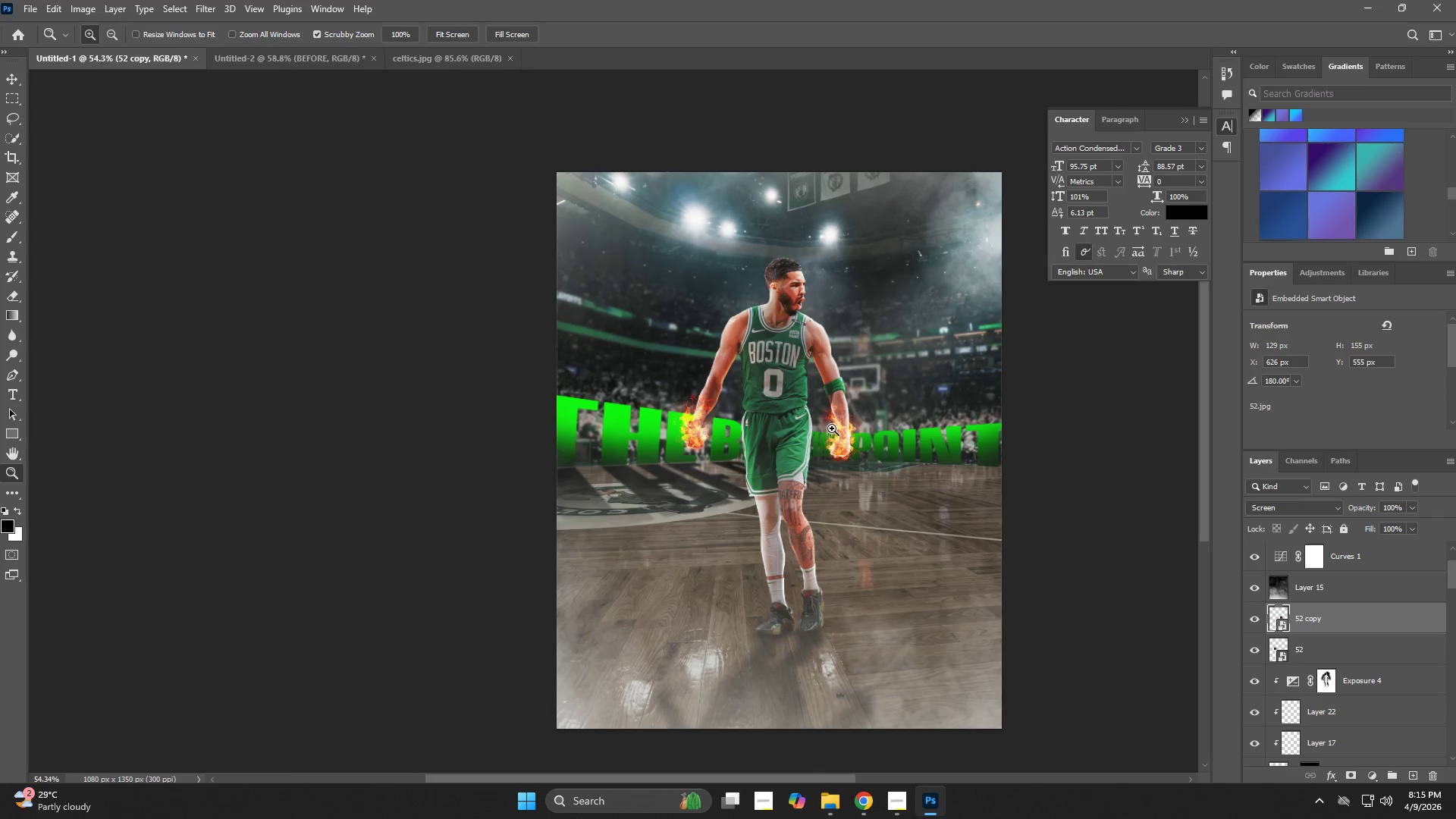 
left_click_drag(start_coordinate=[895, 519], to_coordinate=[844, 494])
 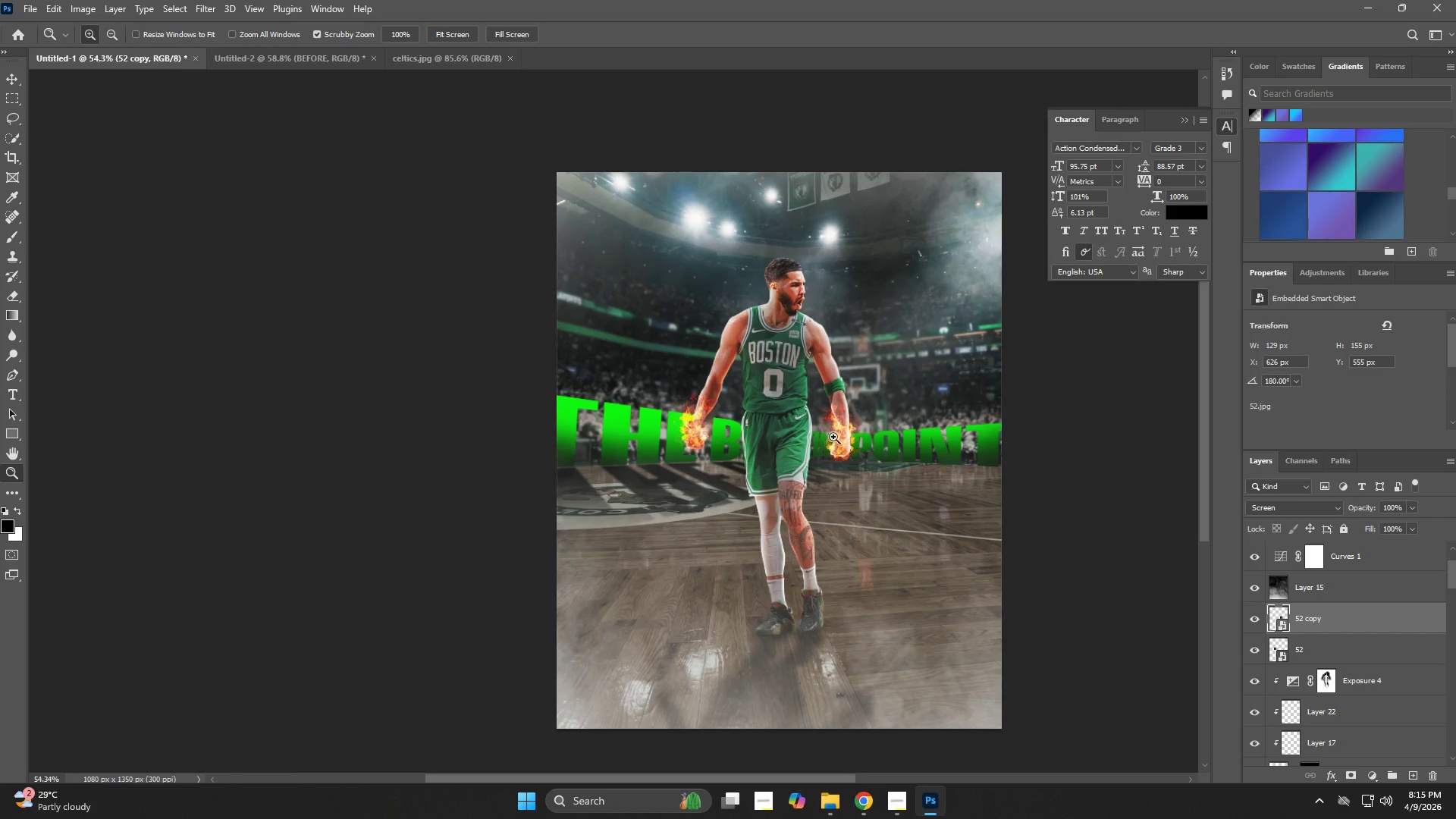 
left_click_drag(start_coordinate=[832, 428], to_coordinate=[867, 446])
 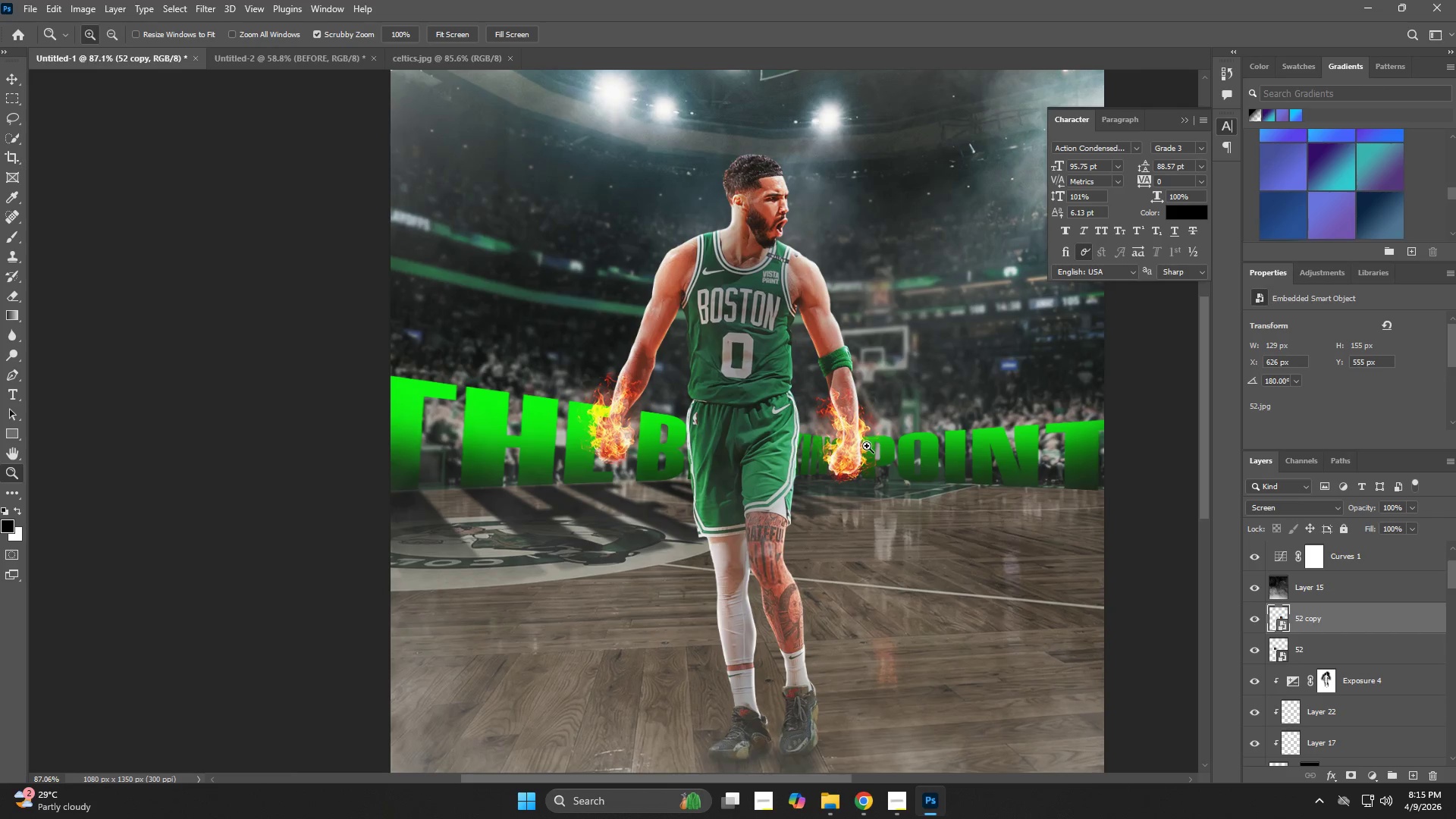 
hold_key(key=AltLeft, duration=0.39)
 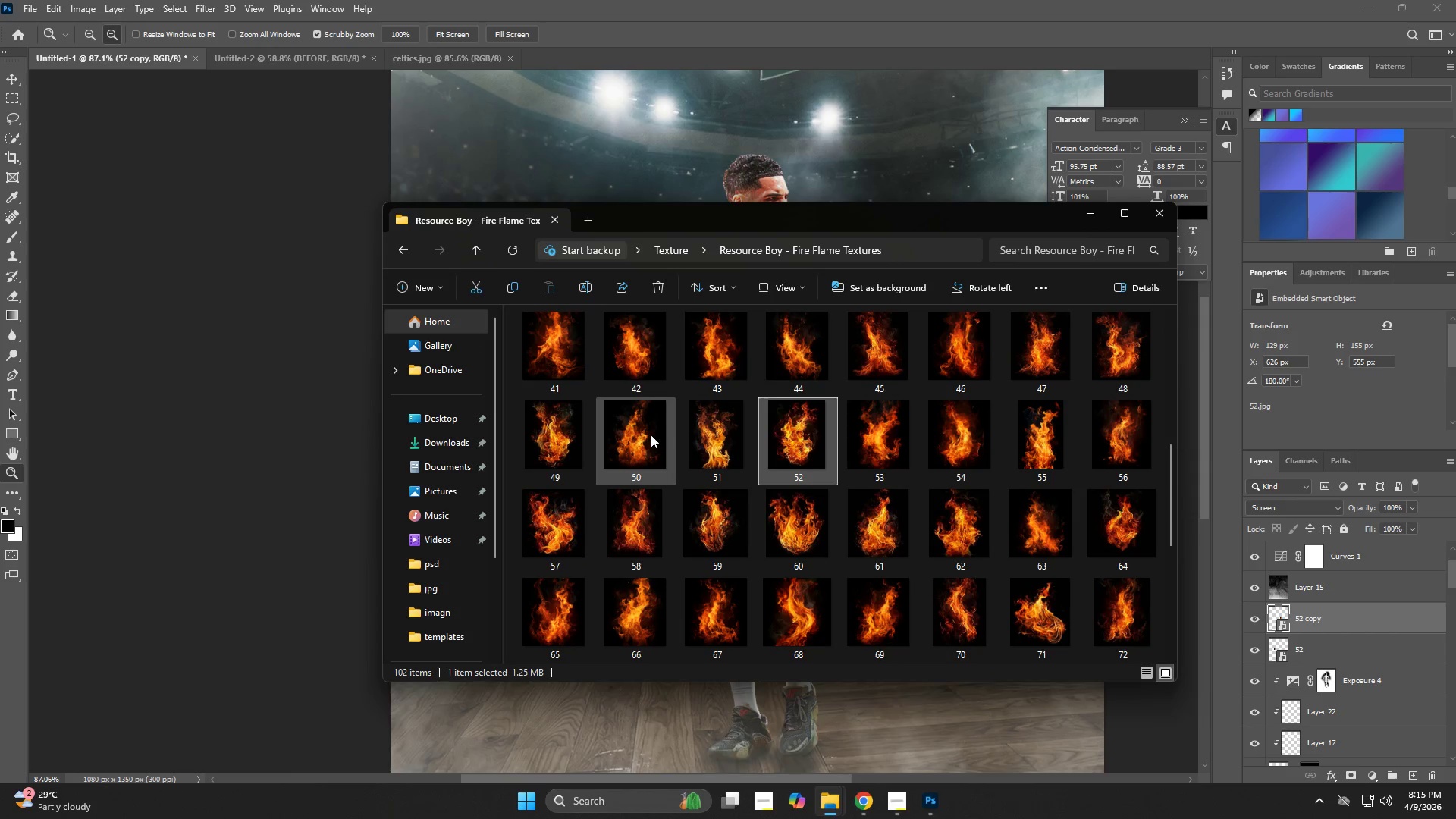 
hold_key(key=AltLeft, duration=1.22)
left_click([925, 415])
 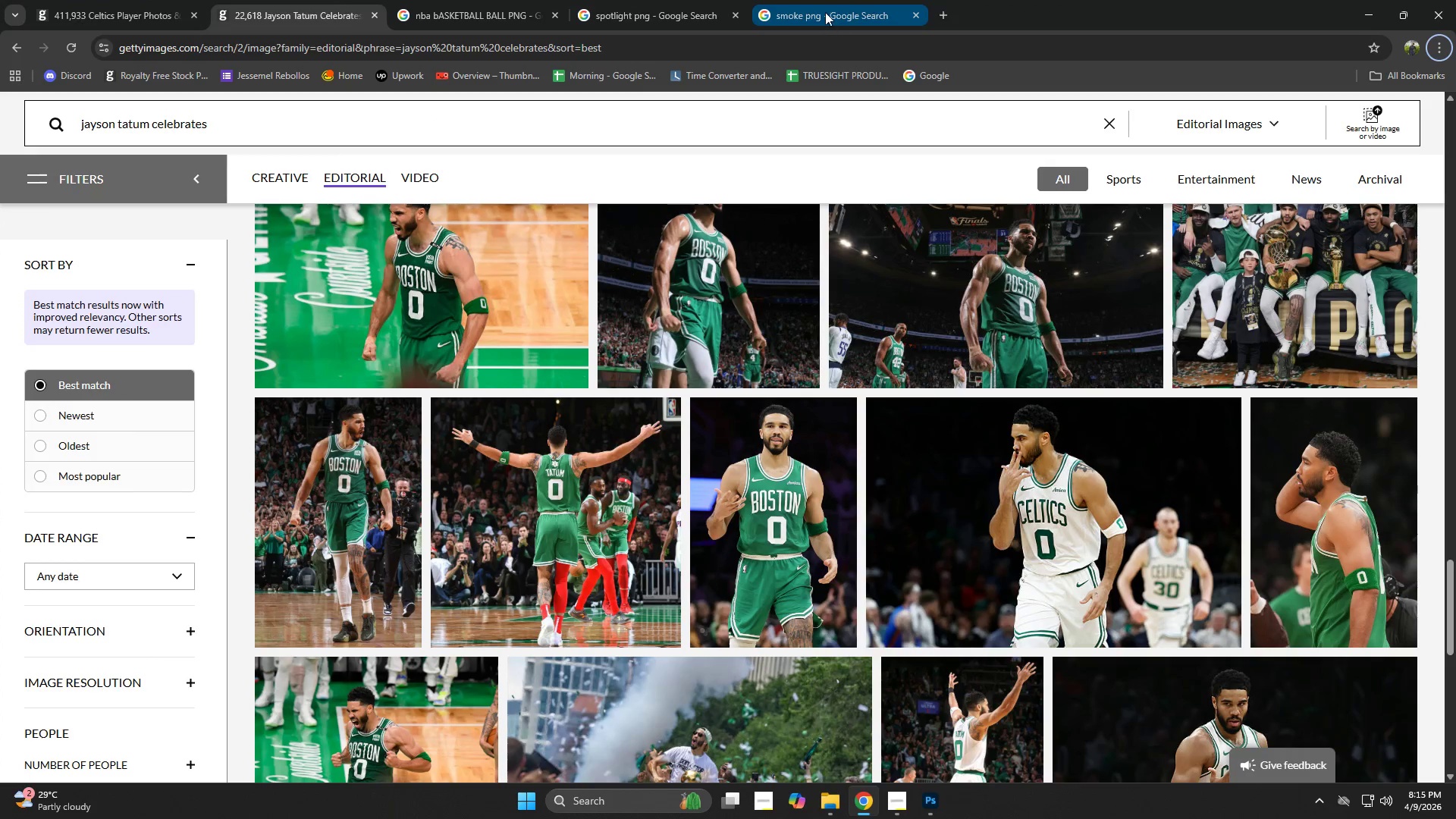 
left_click([826, 11])
 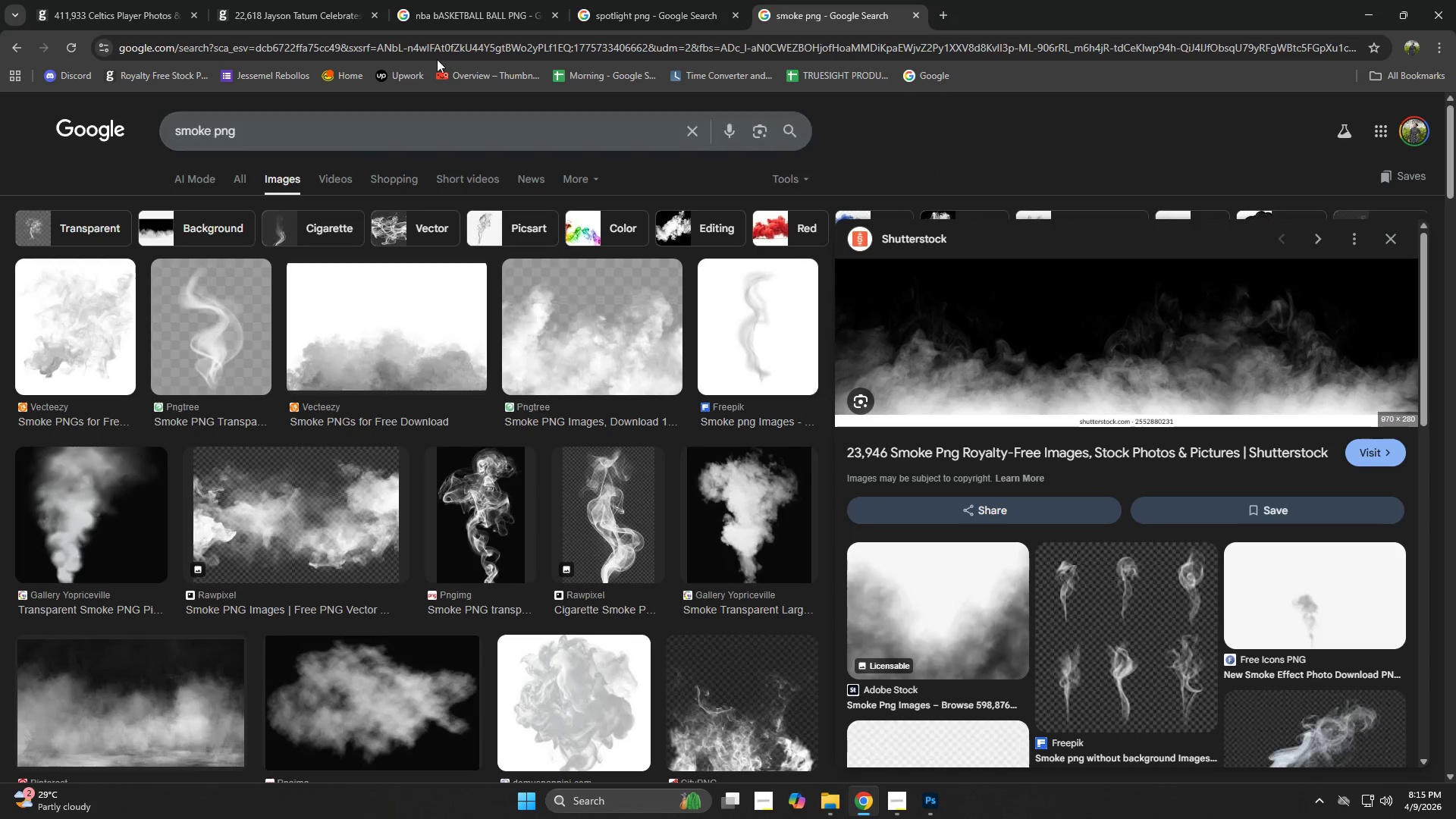 
left_click([618, 0])
 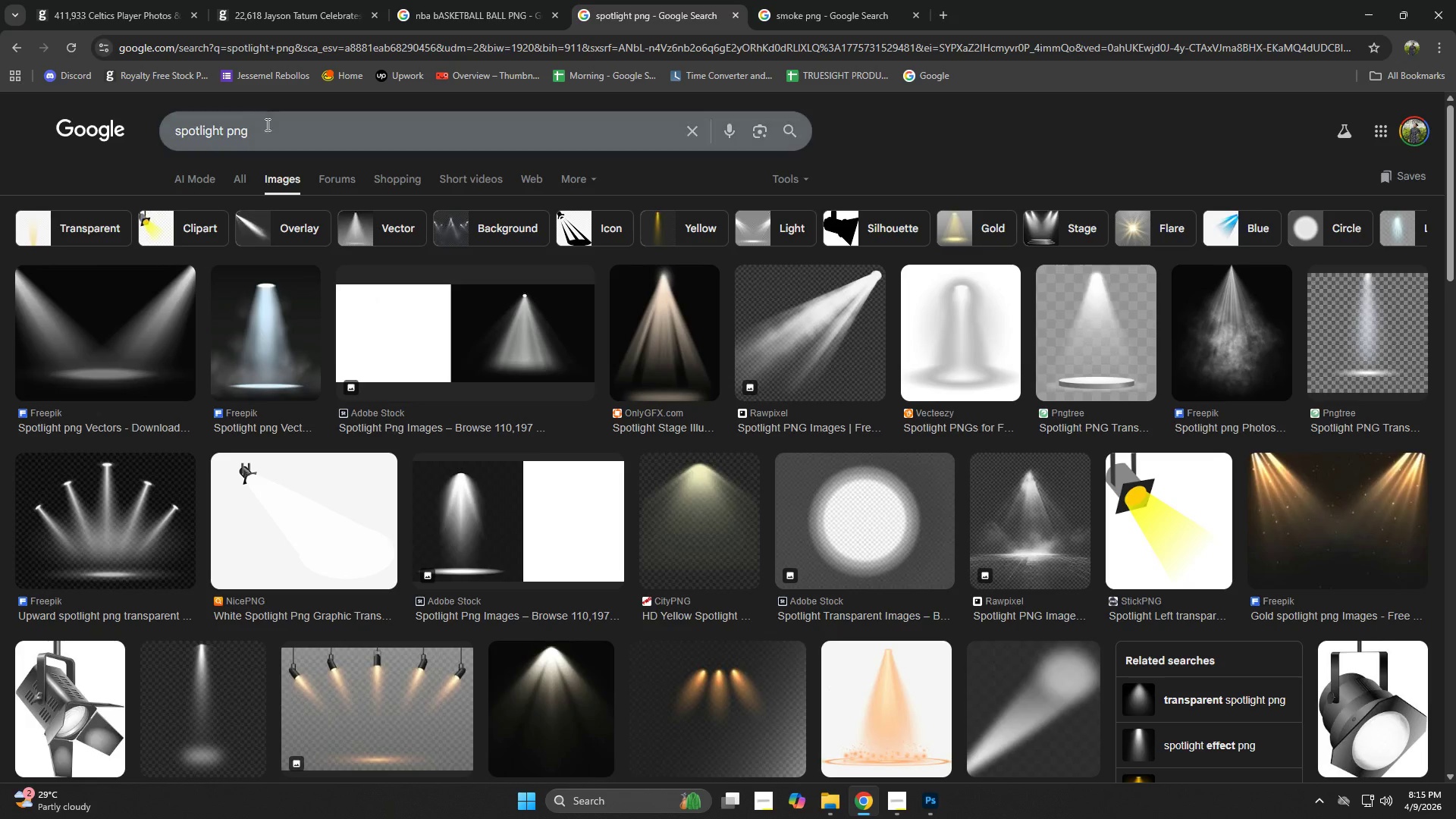 
left_click_drag(start_coordinate=[266, 125], to_coordinate=[124, 136])
 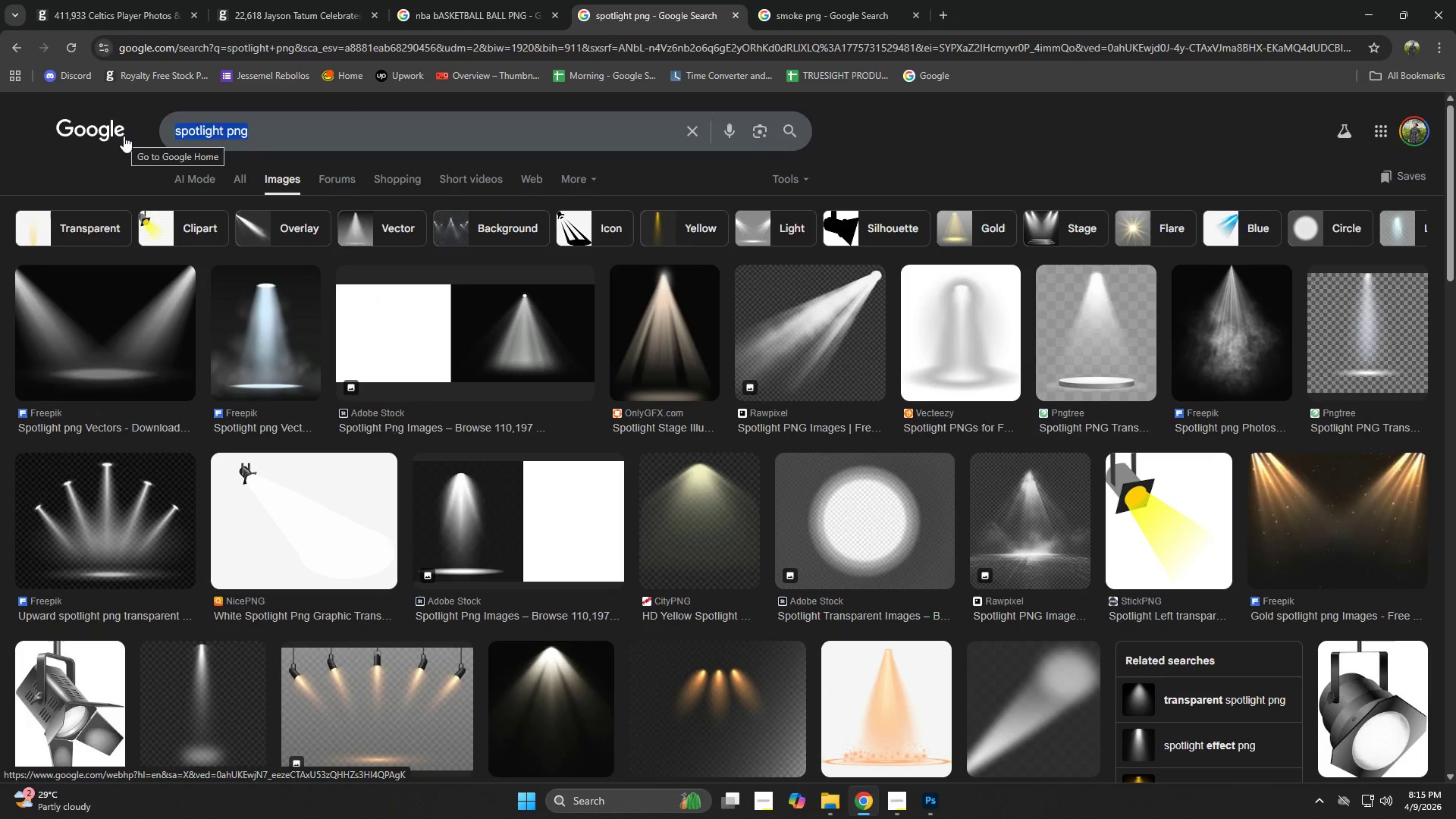 
type(lava textr)
key(Backspace)
type(ure)
key(NumpadEnter)
 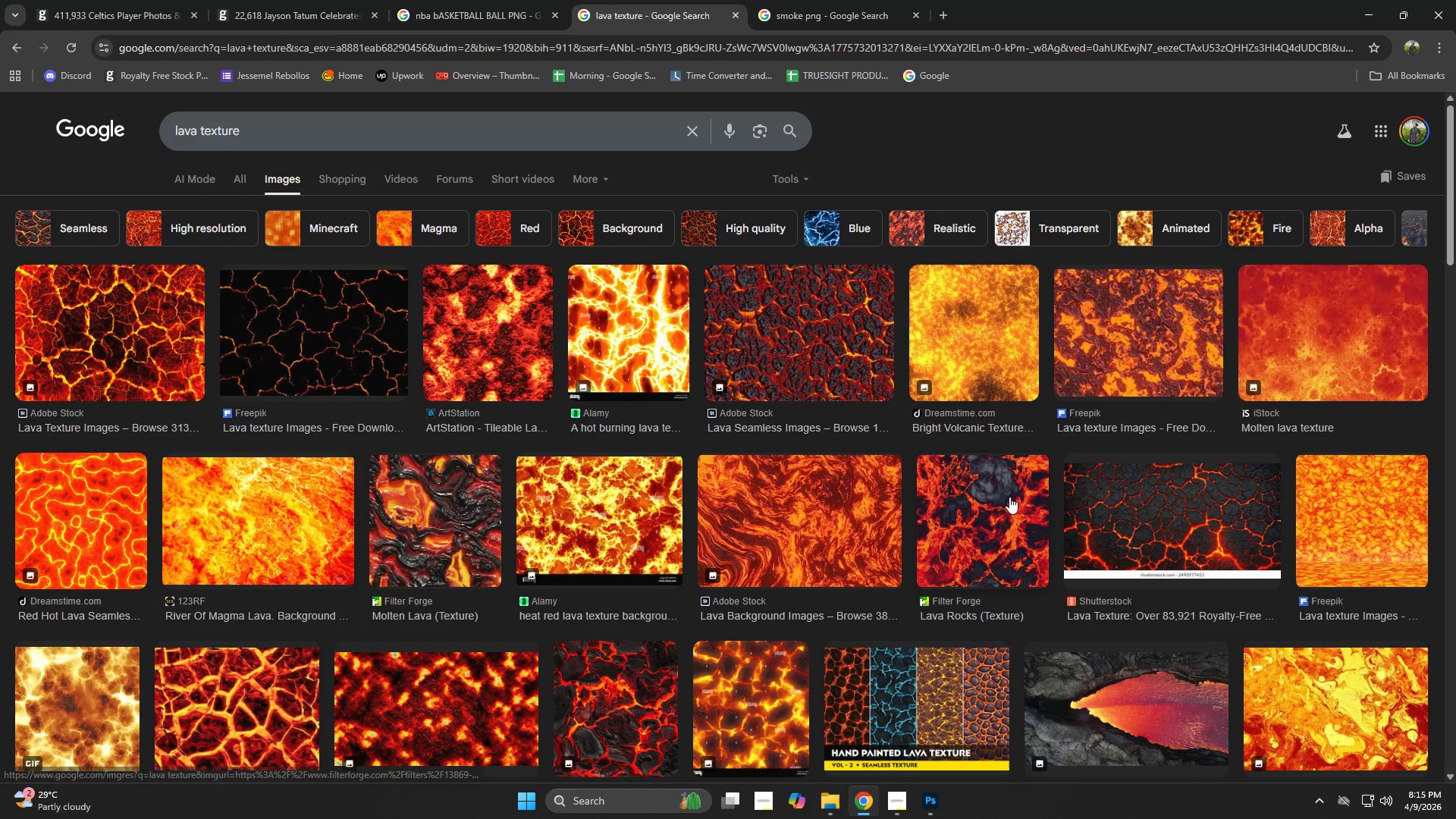 
left_click([1151, 542])
 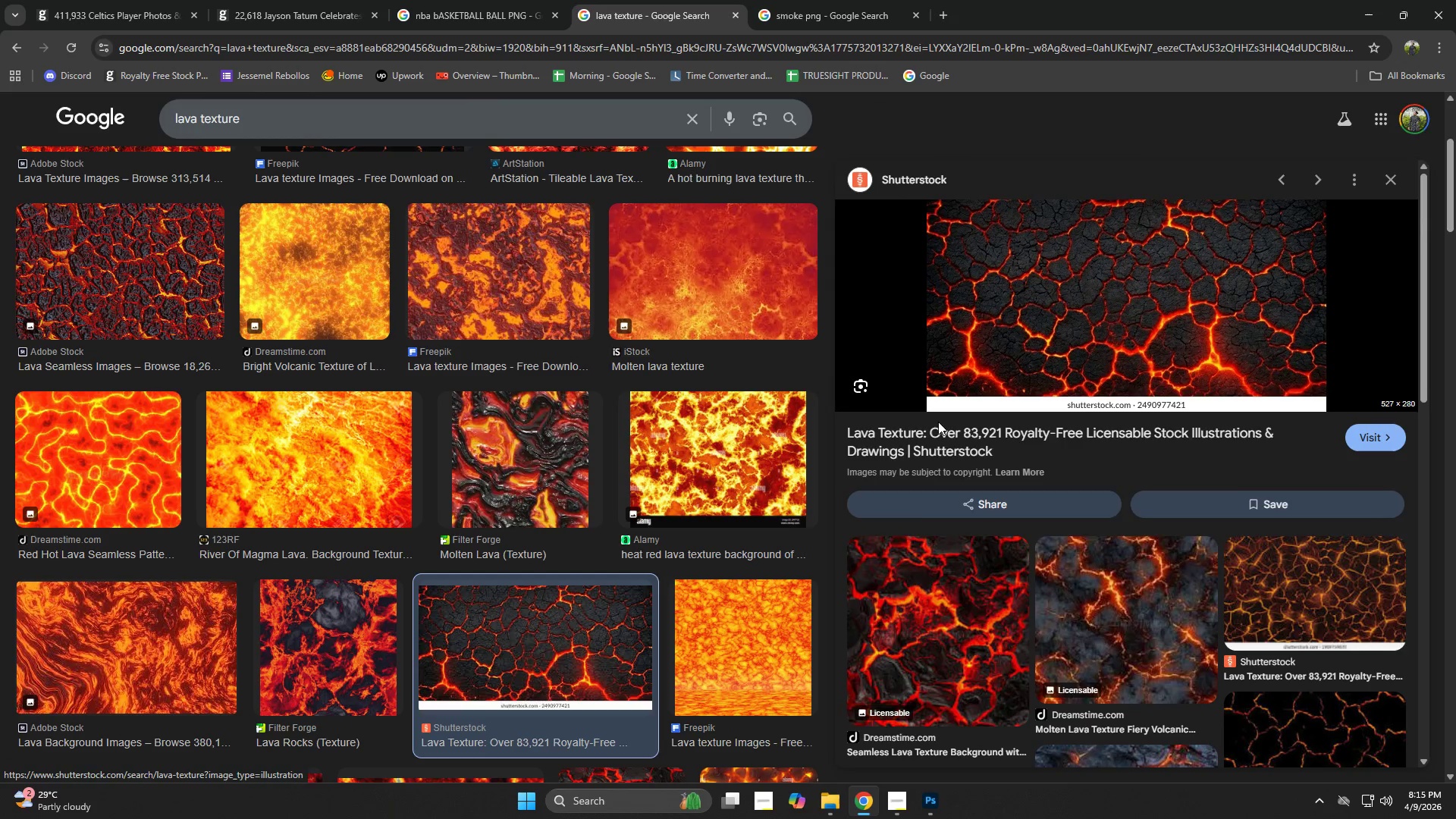 
left_click([963, 633])
 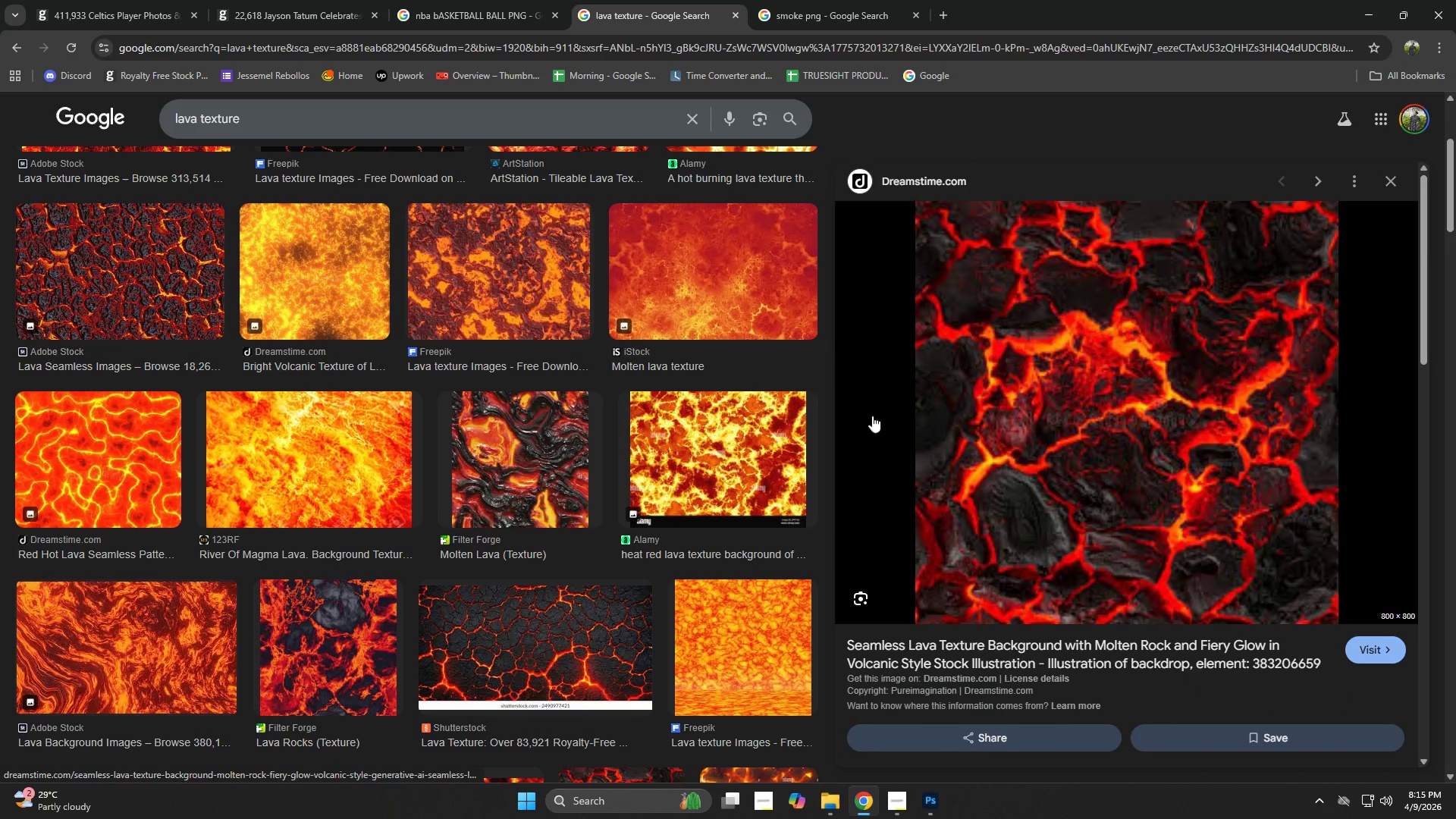 
scroll: coordinate [419, 456], scroll_direction: down, amount: 3.0
 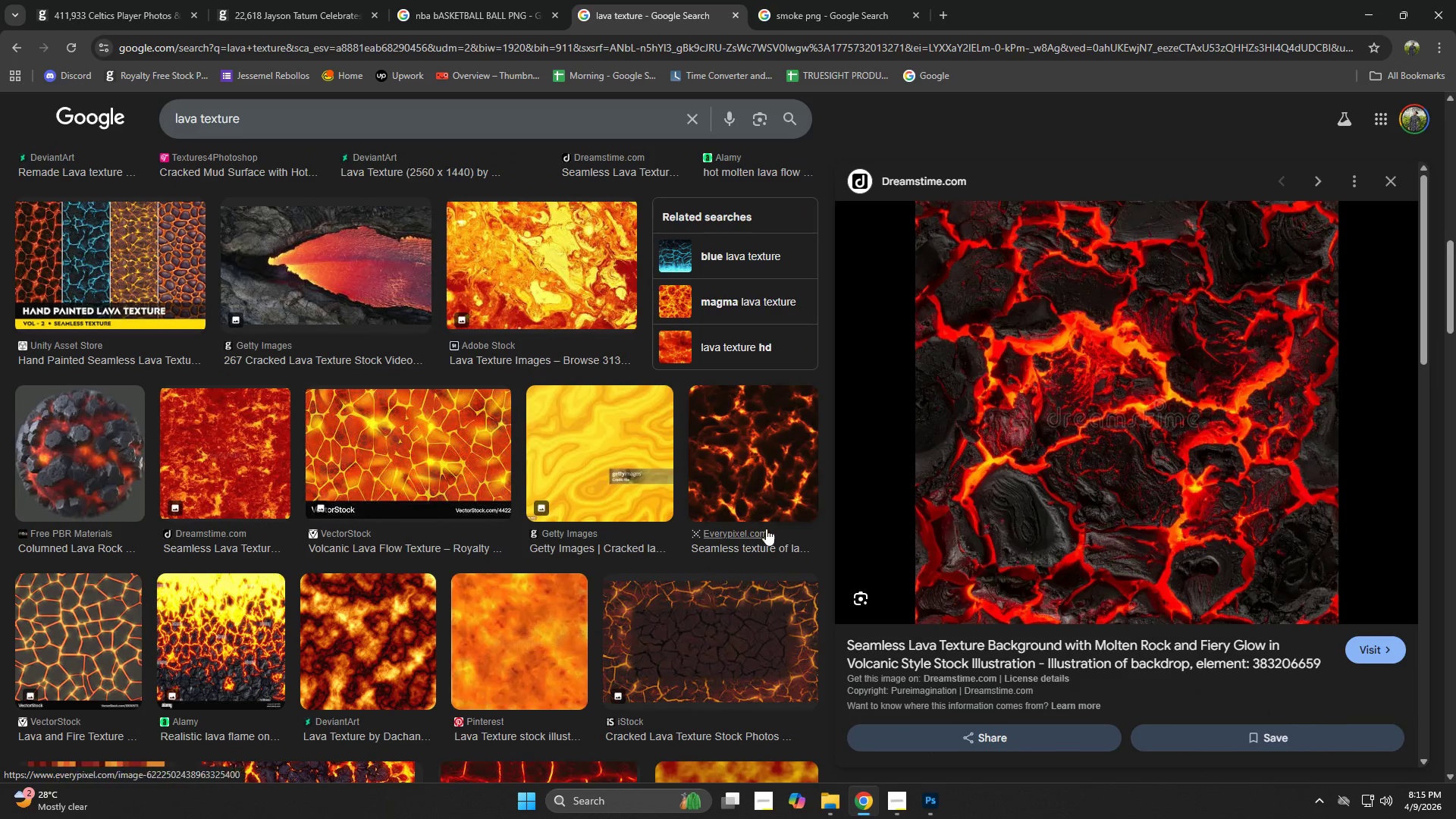 
left_click([768, 489])
 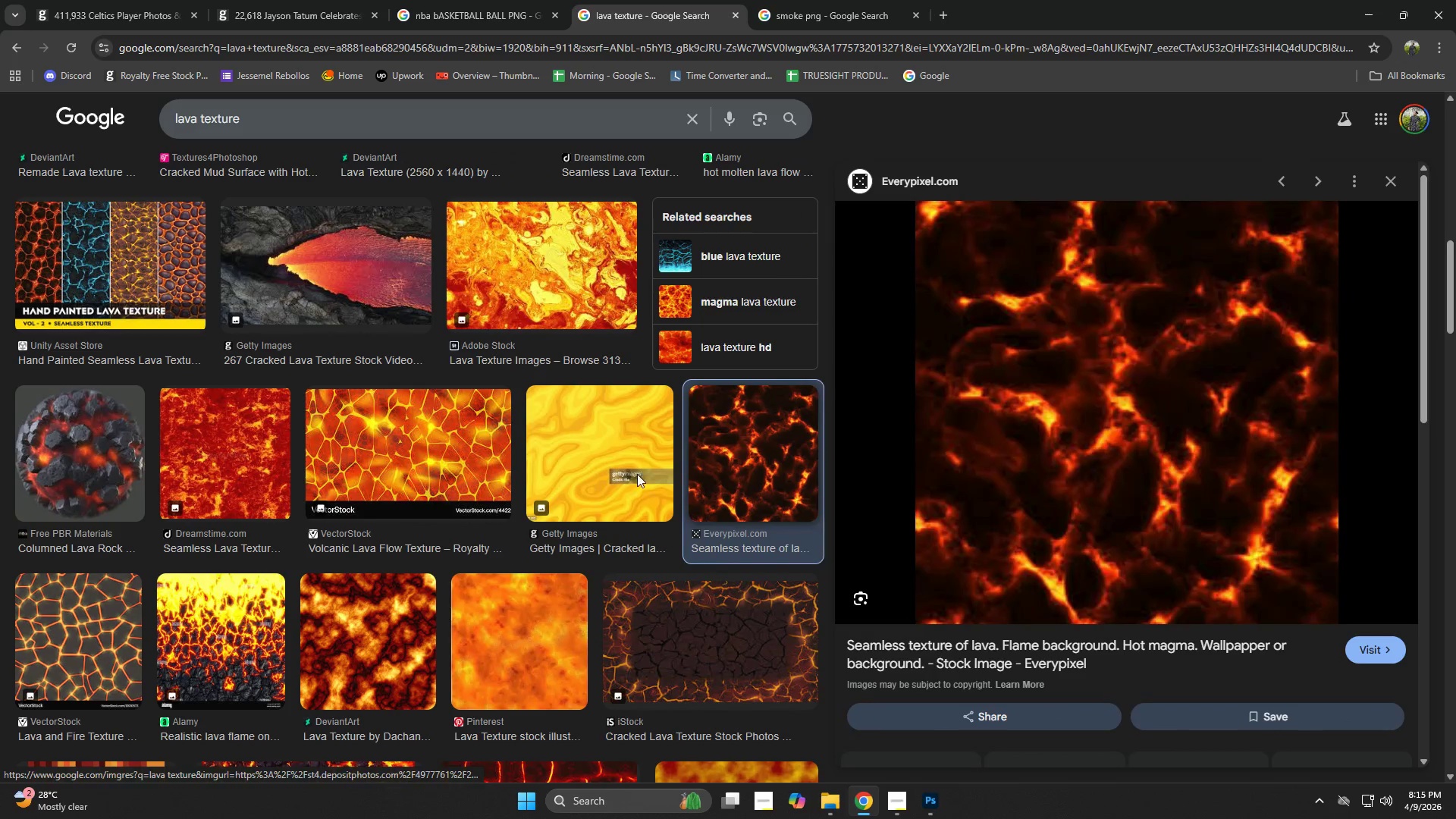 
scroll: coordinate [428, 466], scroll_direction: down, amount: 2.0
 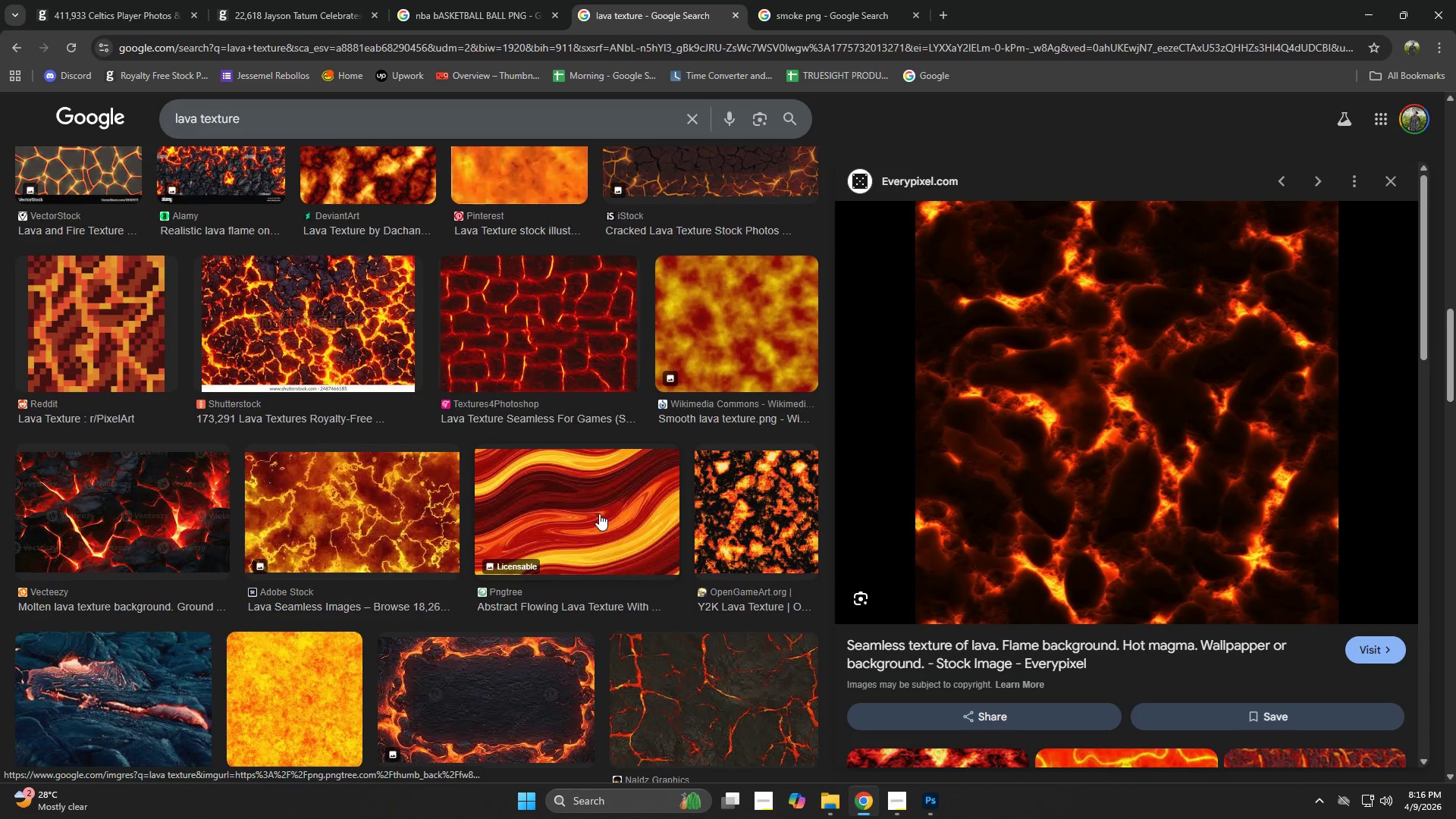 
left_click([731, 670])
 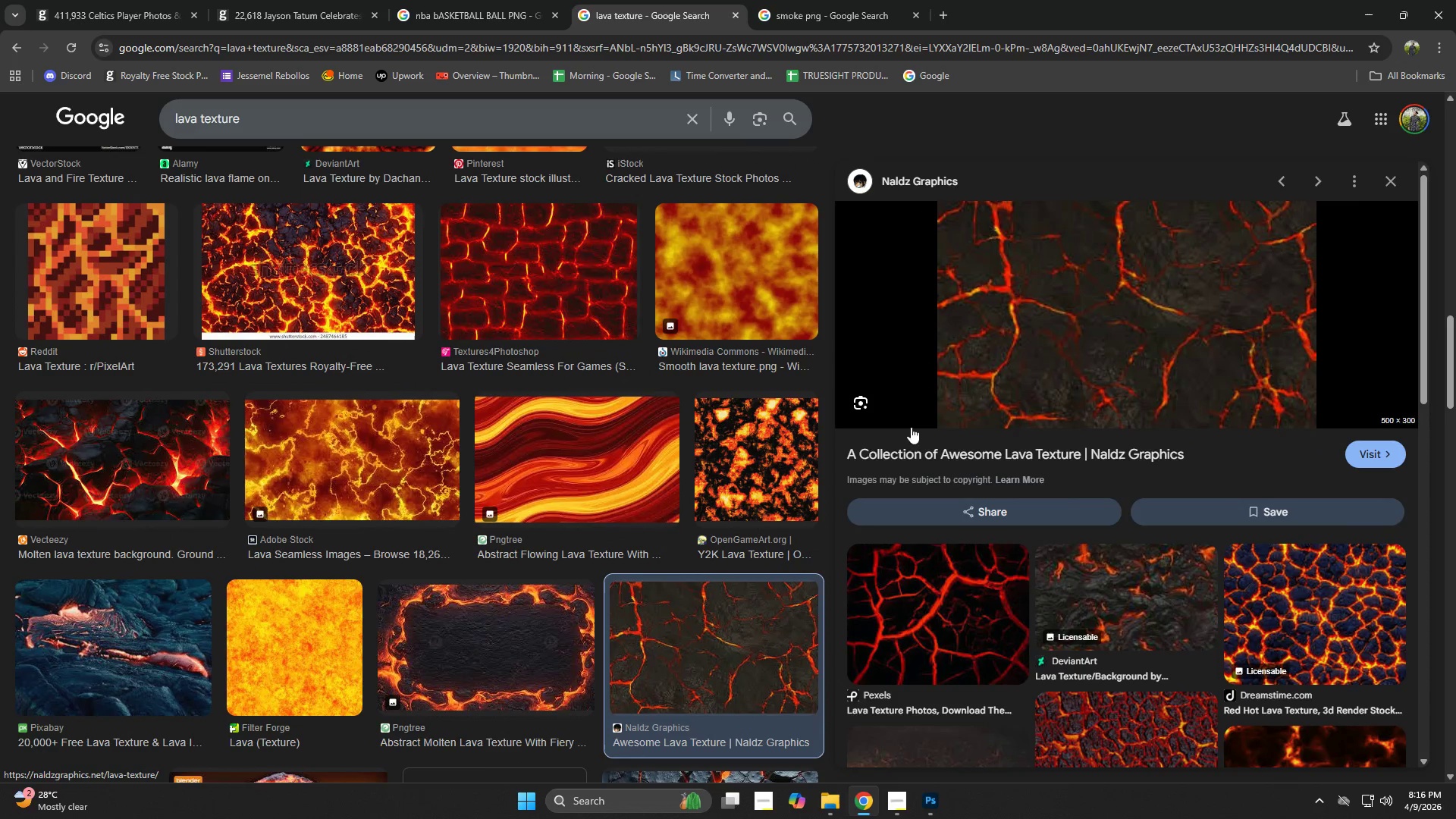 
scroll: coordinate [397, 407], scroll_direction: up, amount: 14.0
 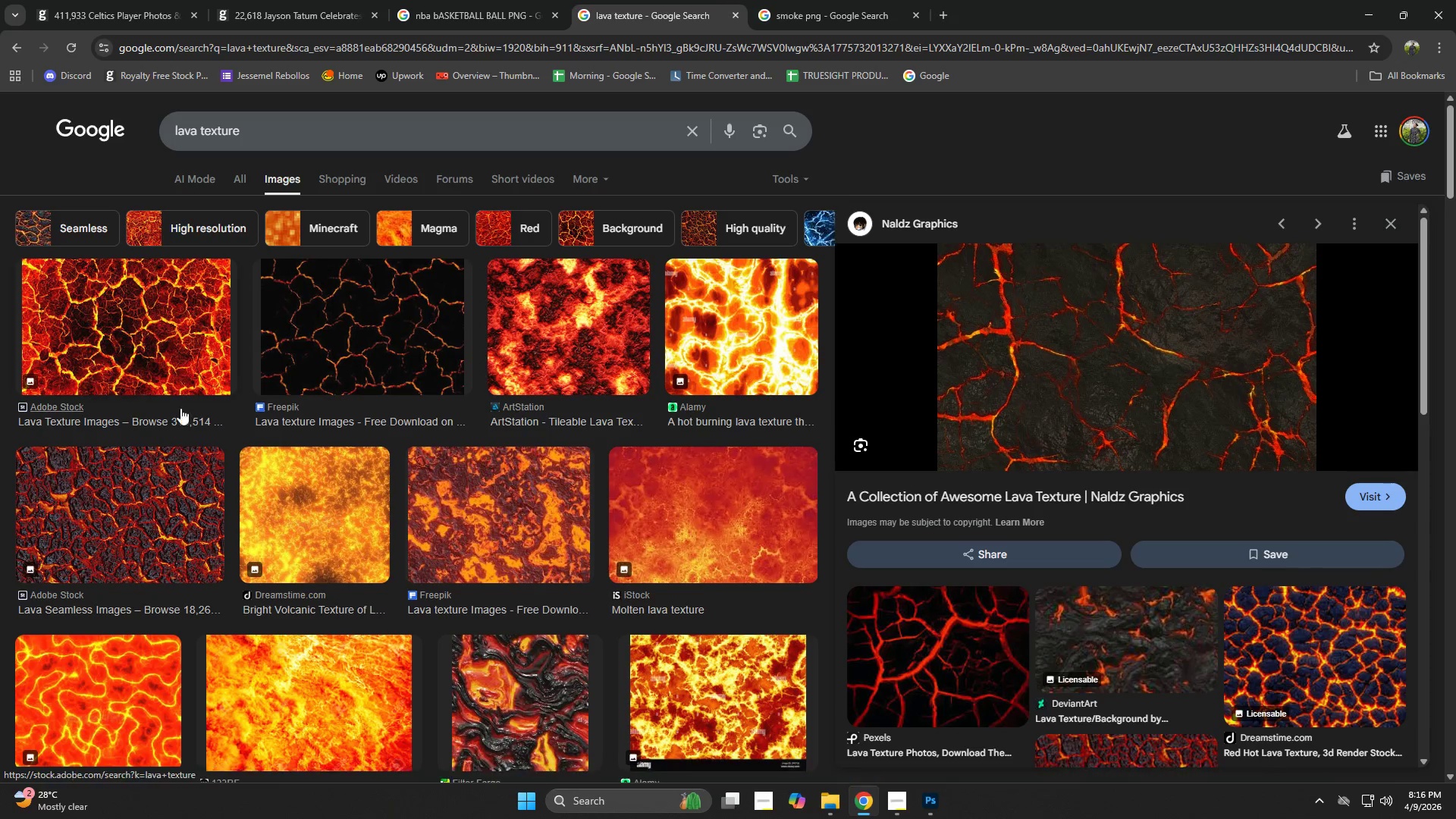 
left_click([170, 357])
 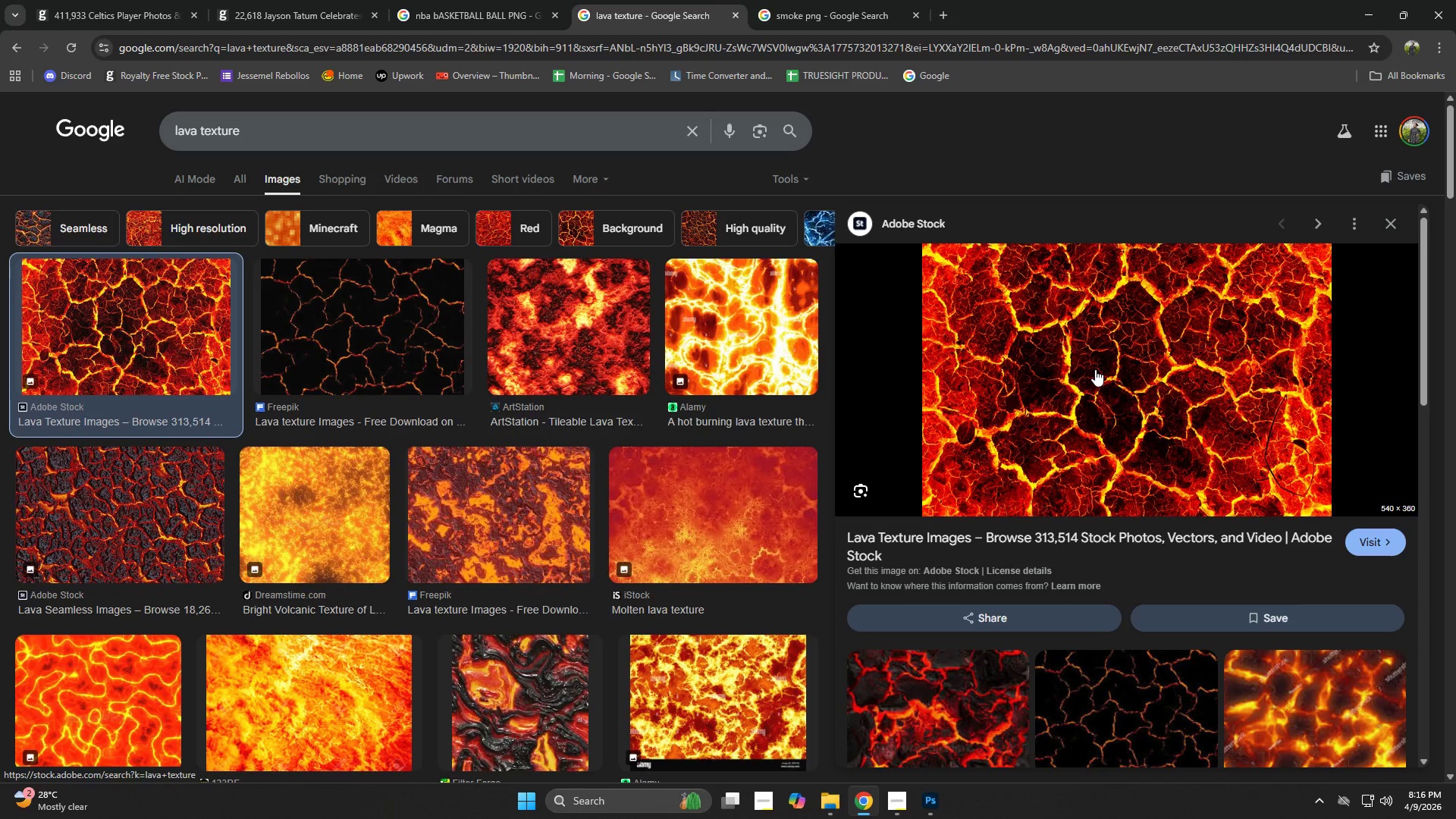 
right_click([1095, 369])
 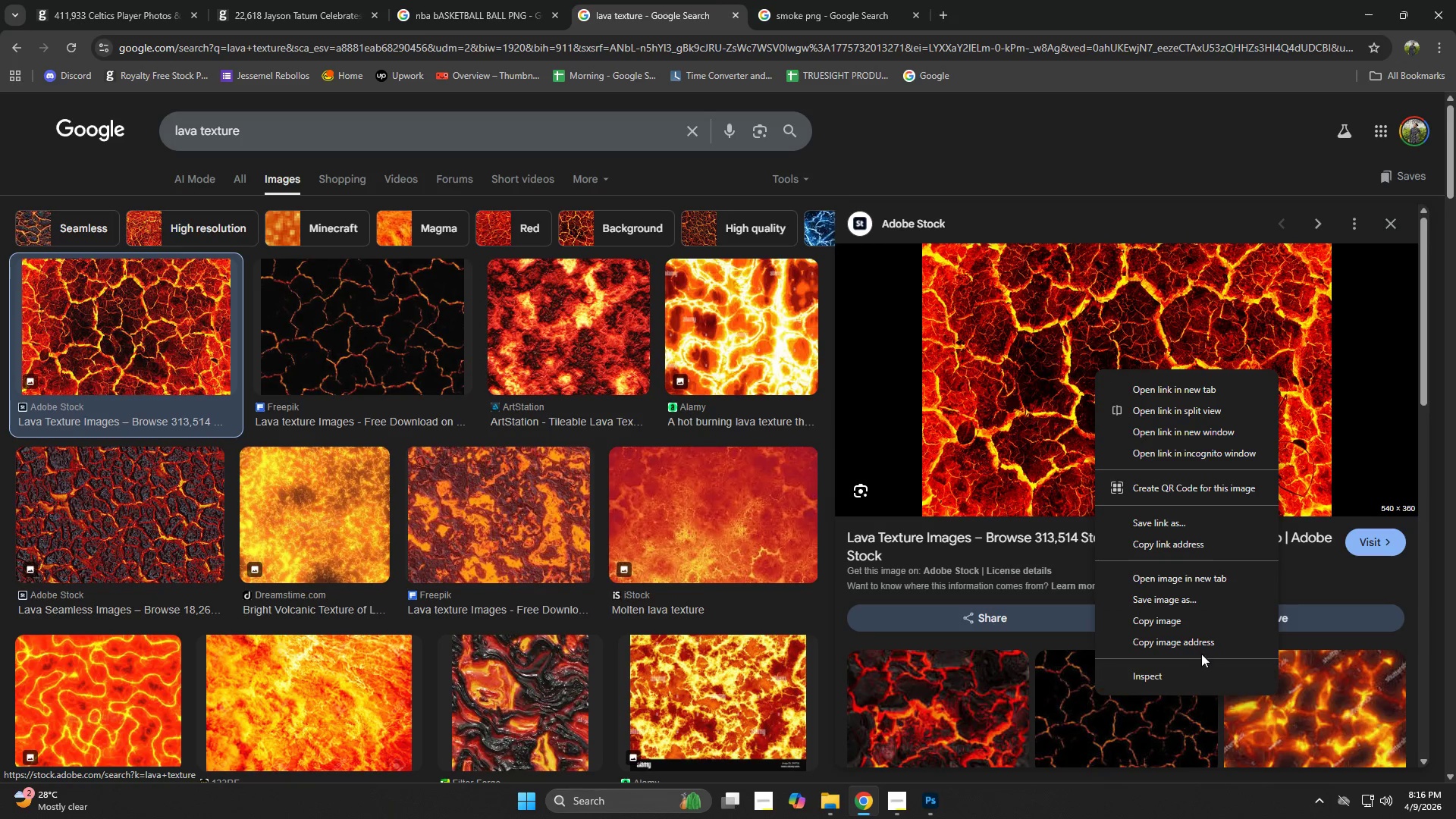 
left_click([1197, 622])
 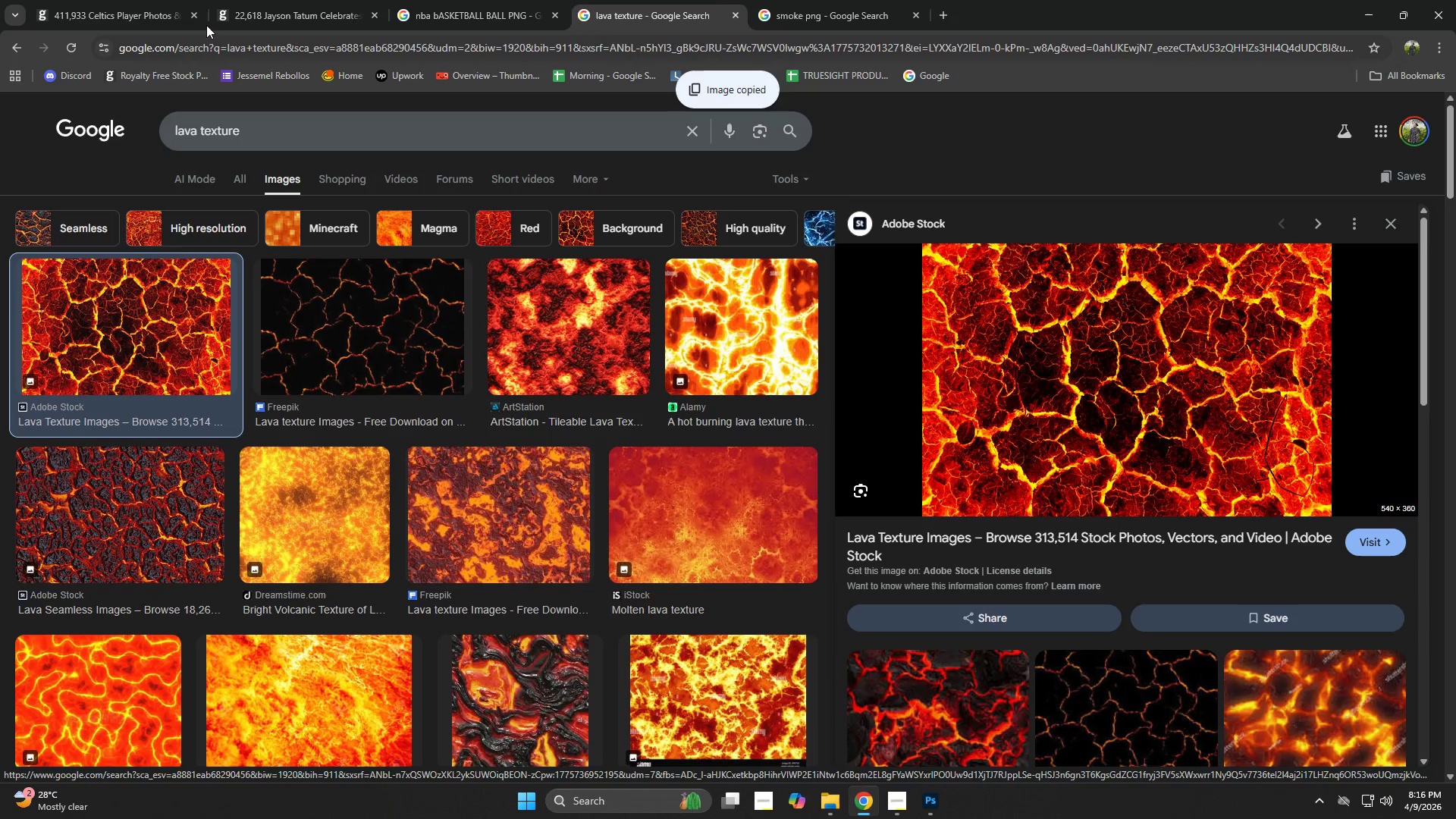 
left_click([107, 0])
 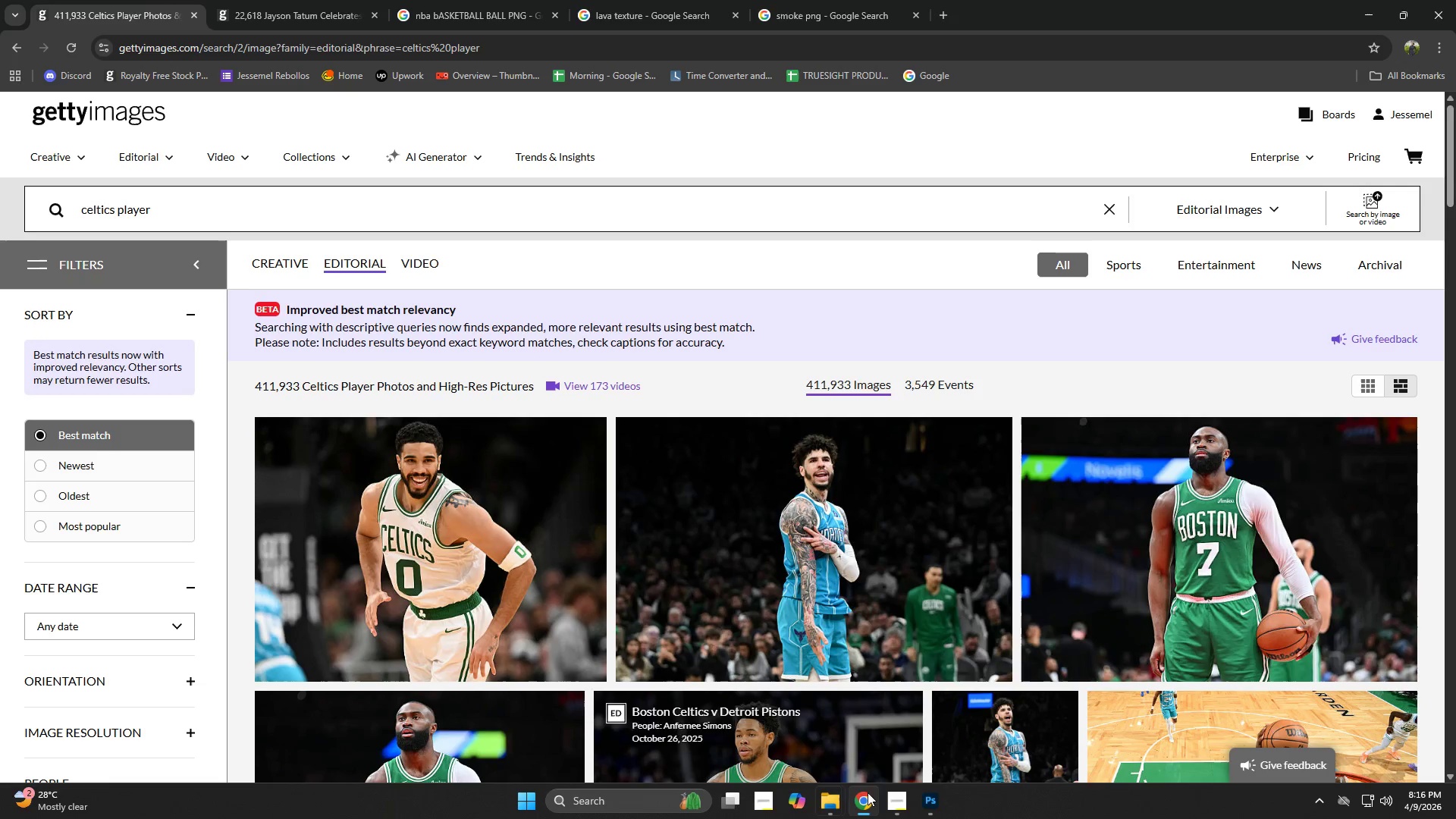 
left_click([925, 807])
 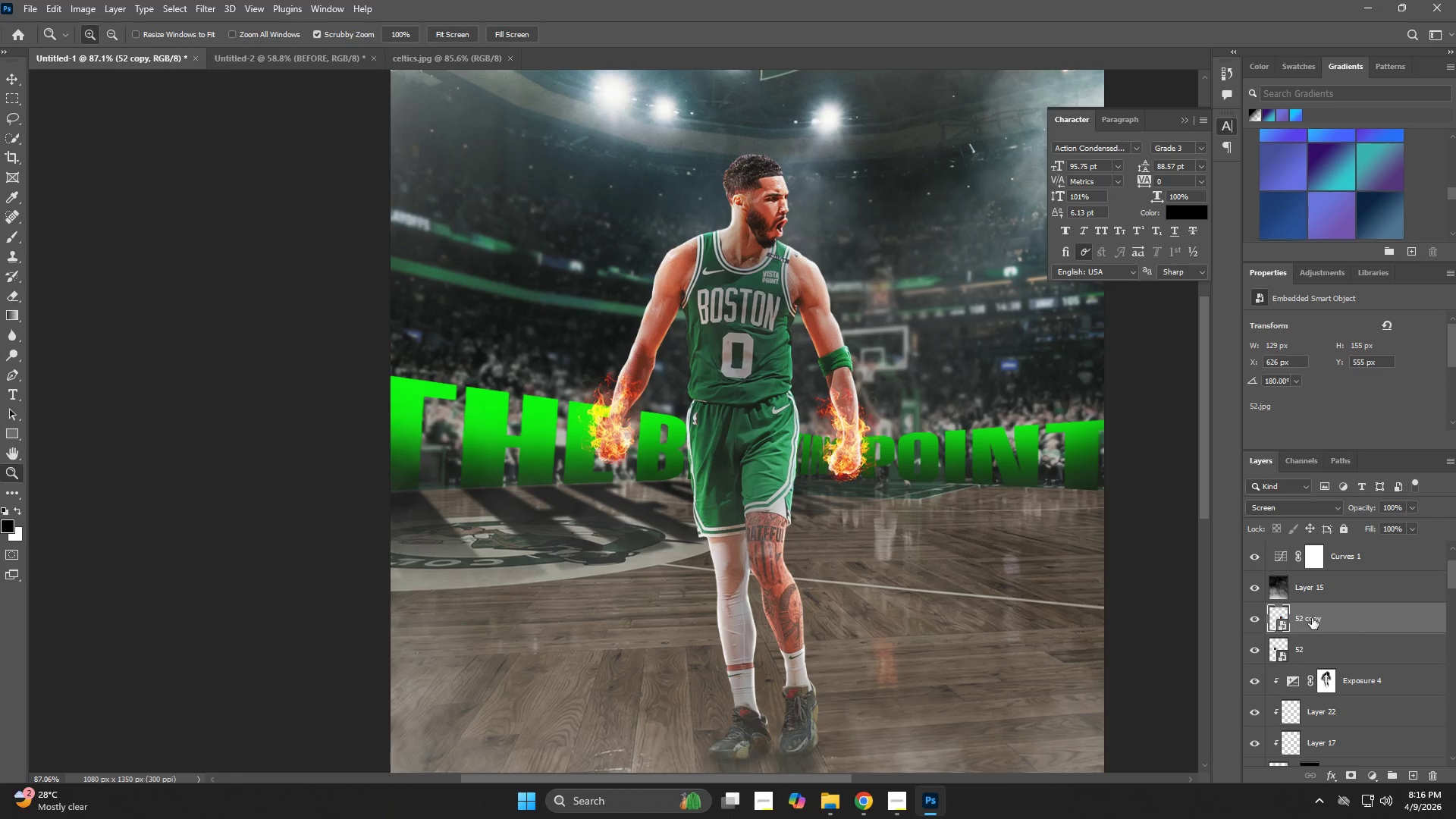 
key(Control+V)
 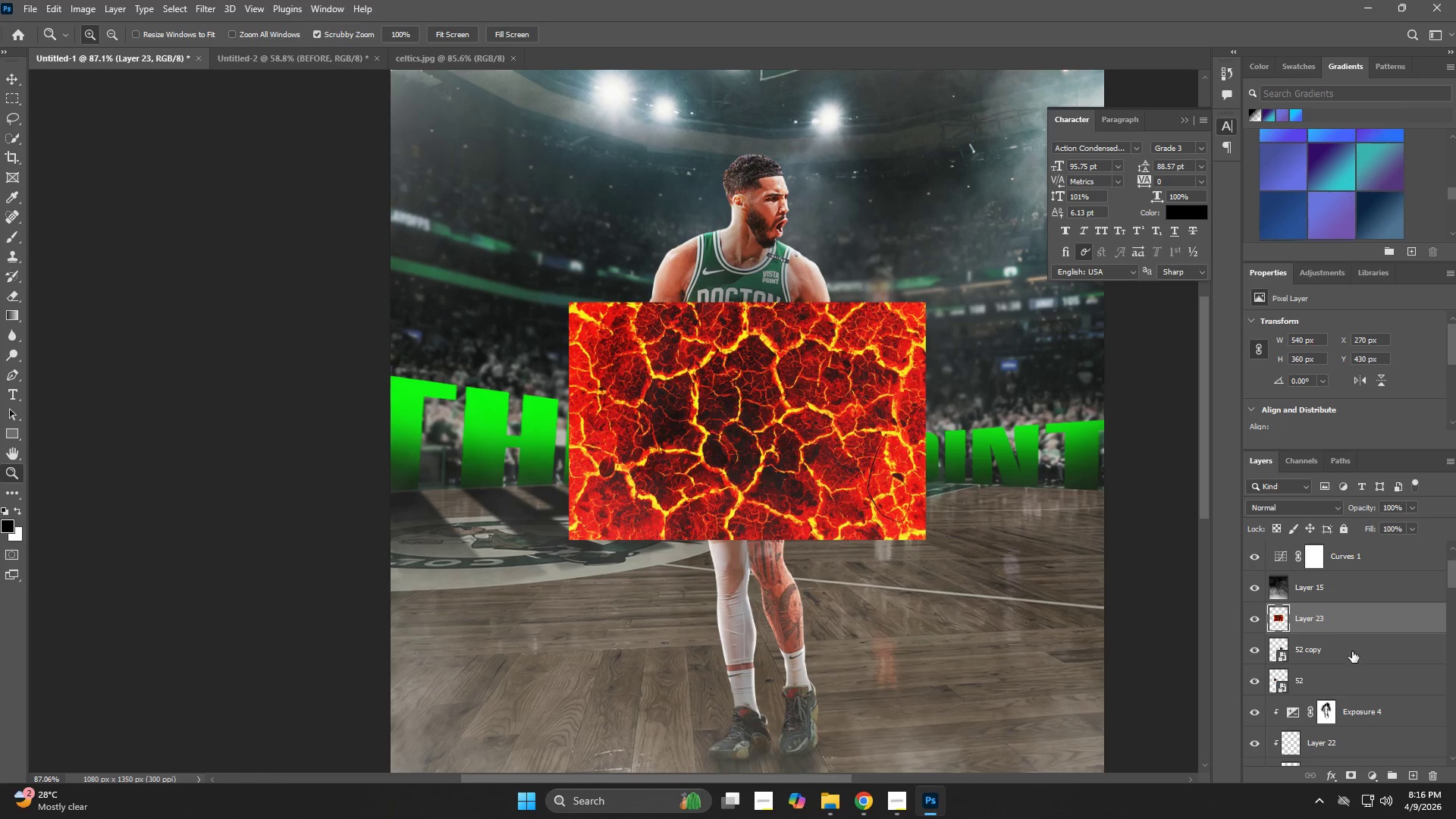 
scroll: coordinate [1354, 631], scroll_direction: down, amount: 2.0
 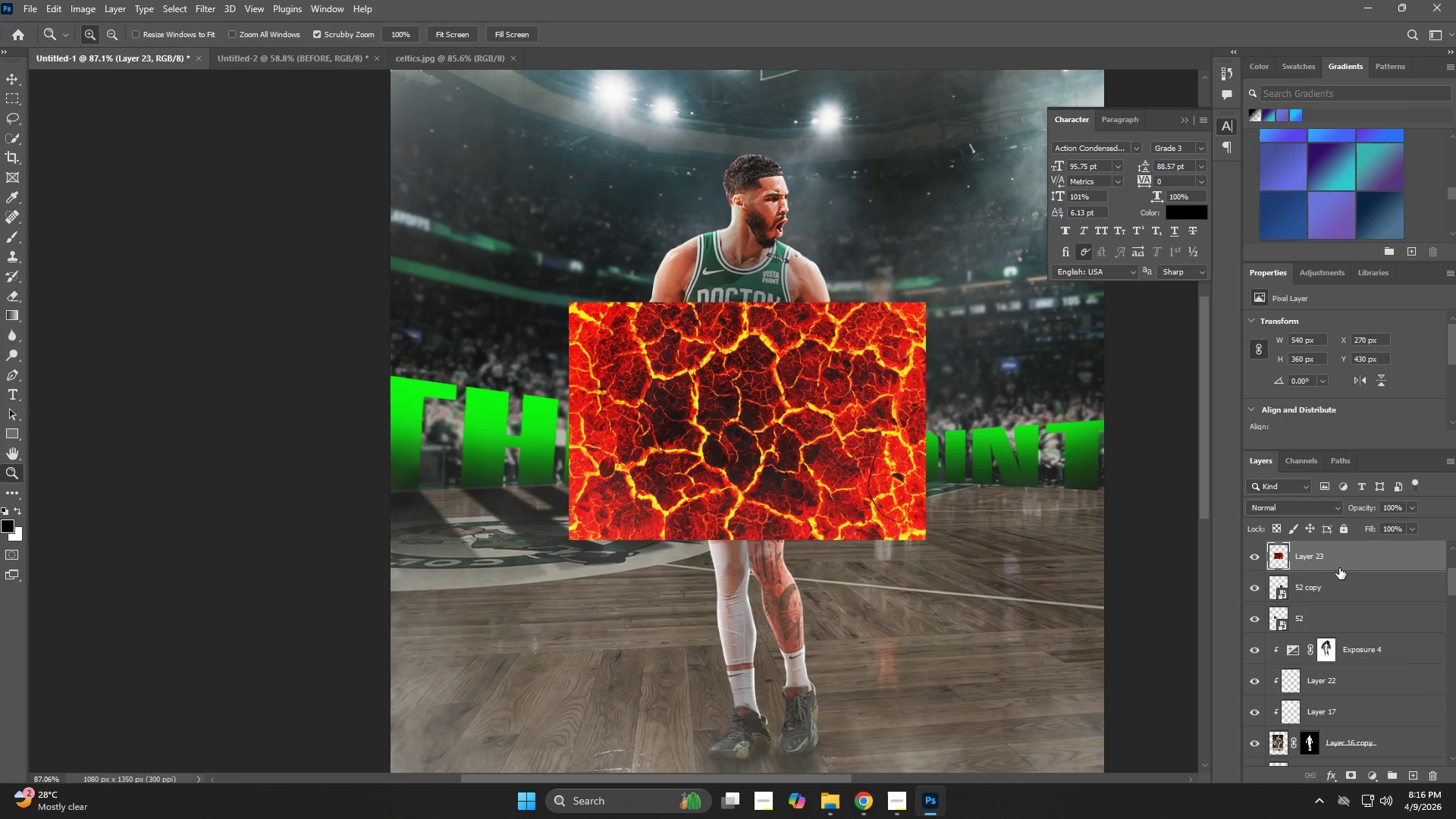 
left_click_drag(start_coordinate=[1336, 565], to_coordinate=[1319, 726])
 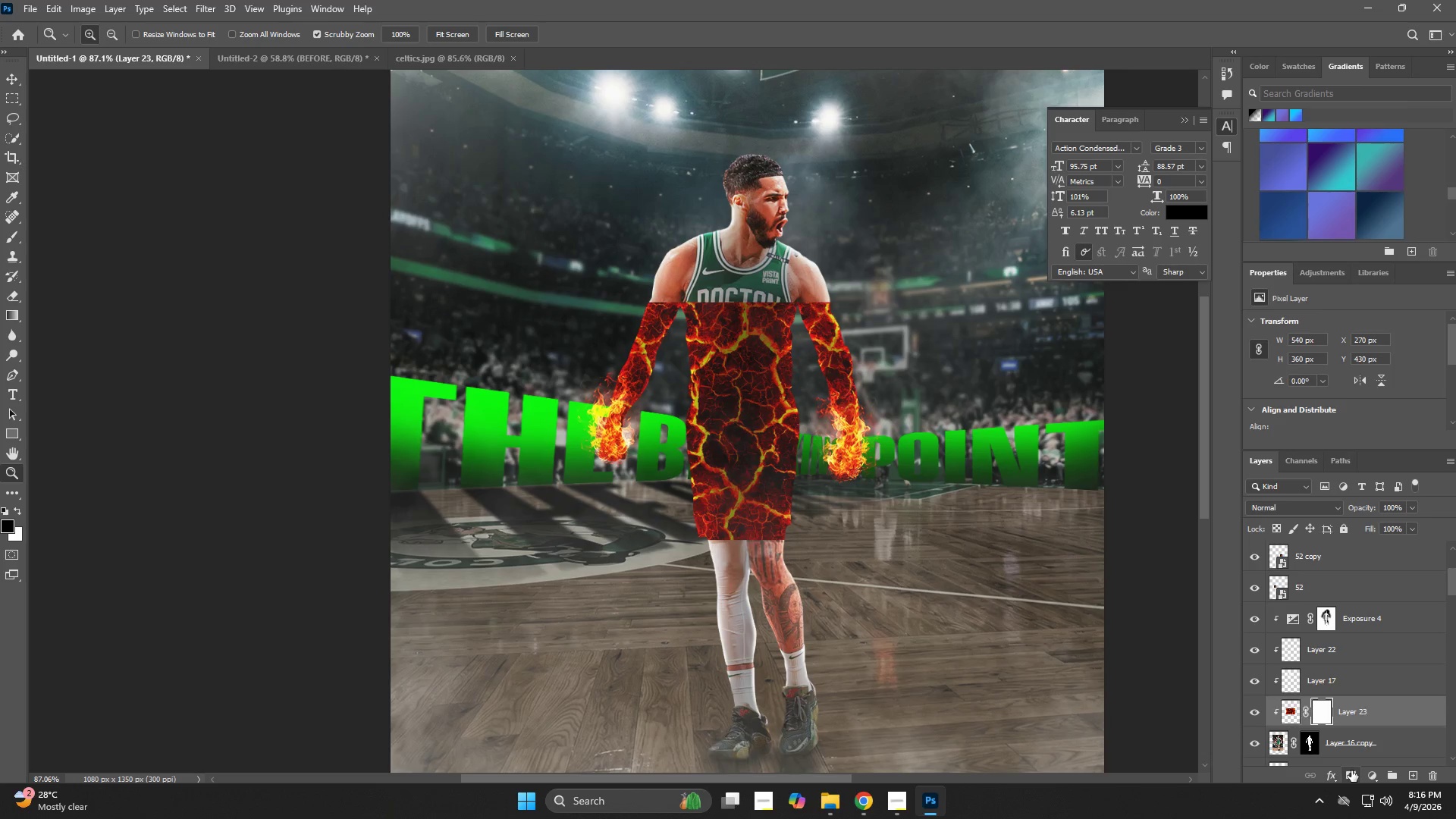 
key(Control+I)
 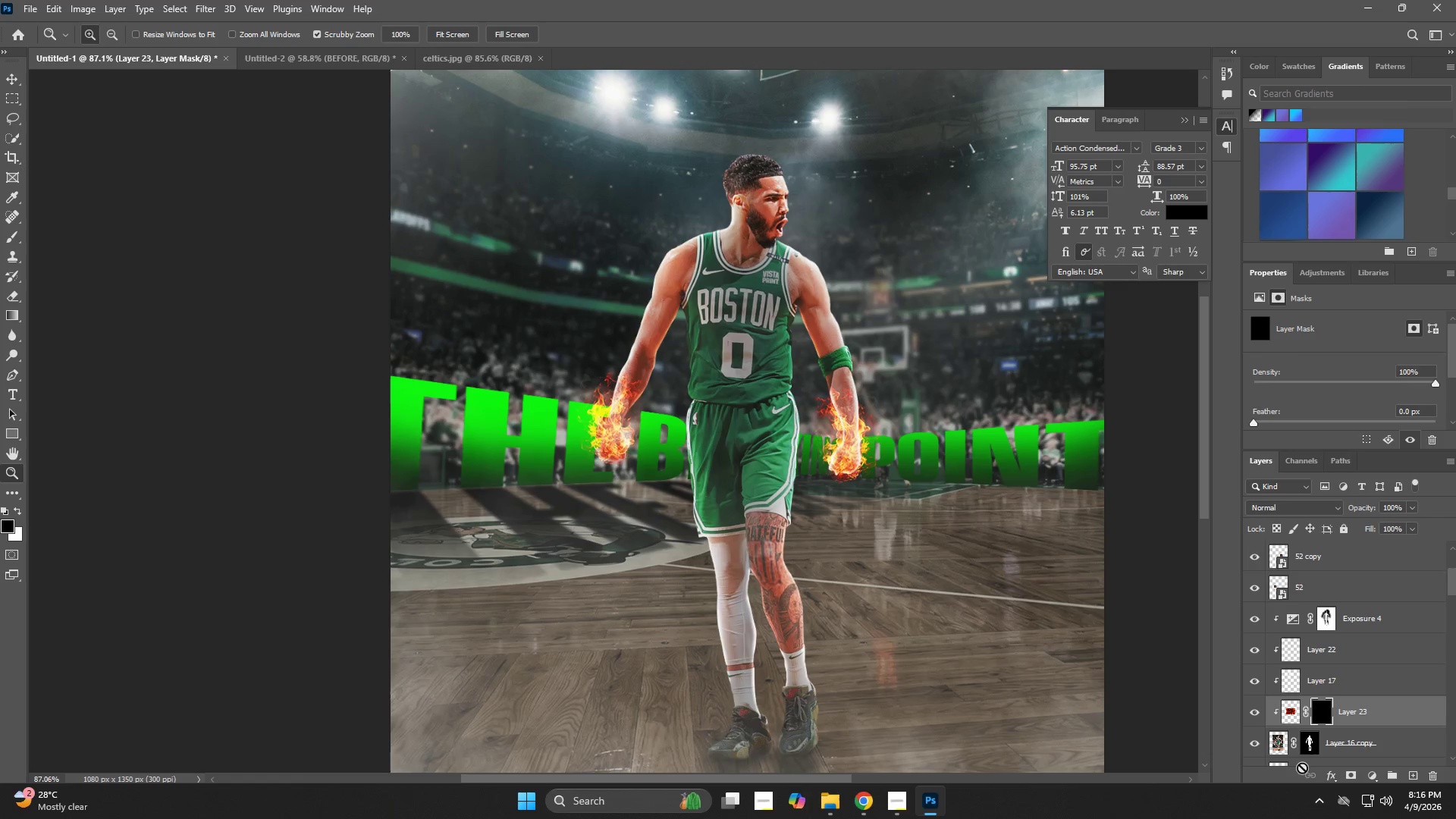 
key(Z)
 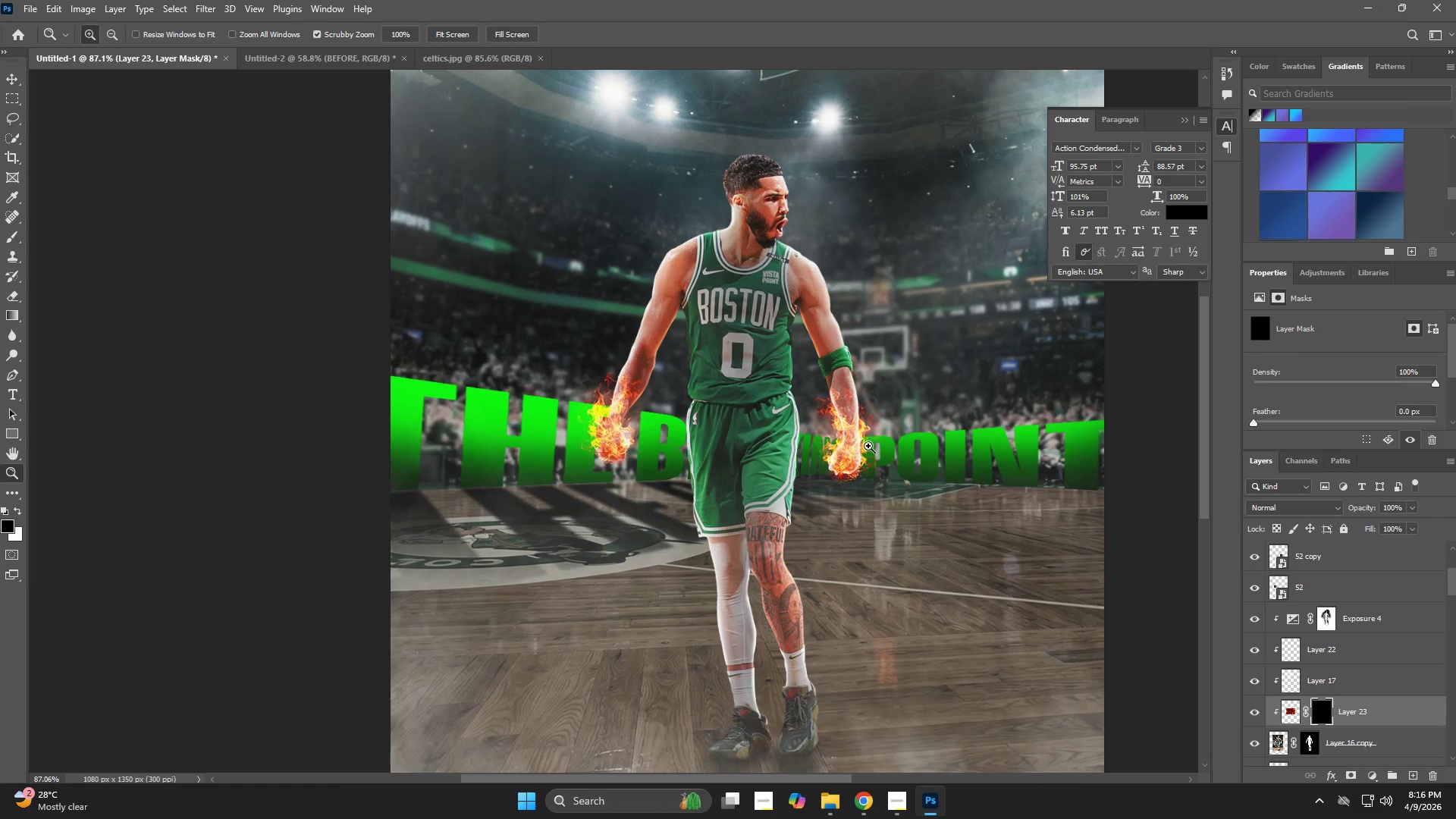 
left_click_drag(start_coordinate=[868, 446], to_coordinate=[947, 483])
 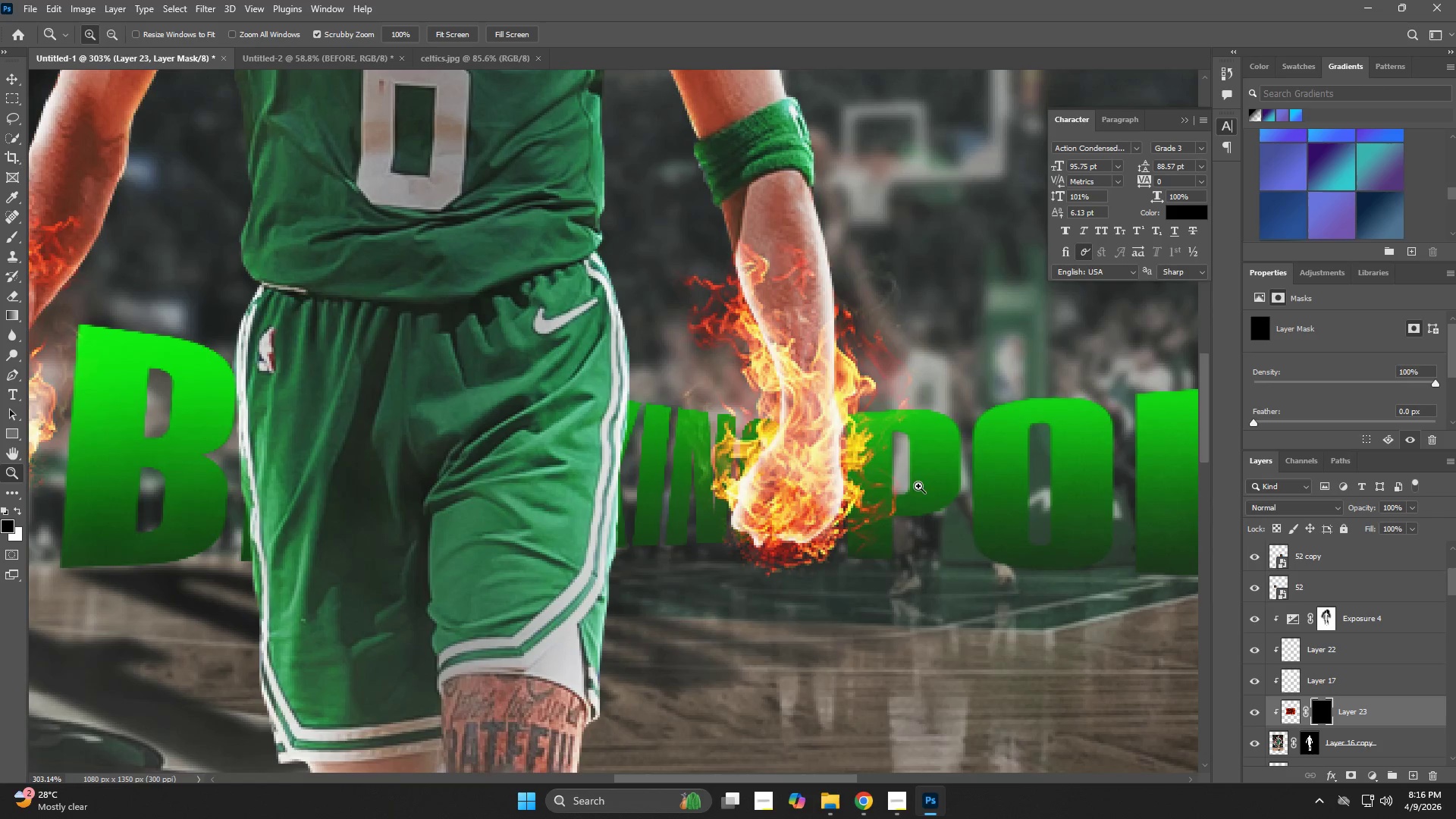 
key(Space)
 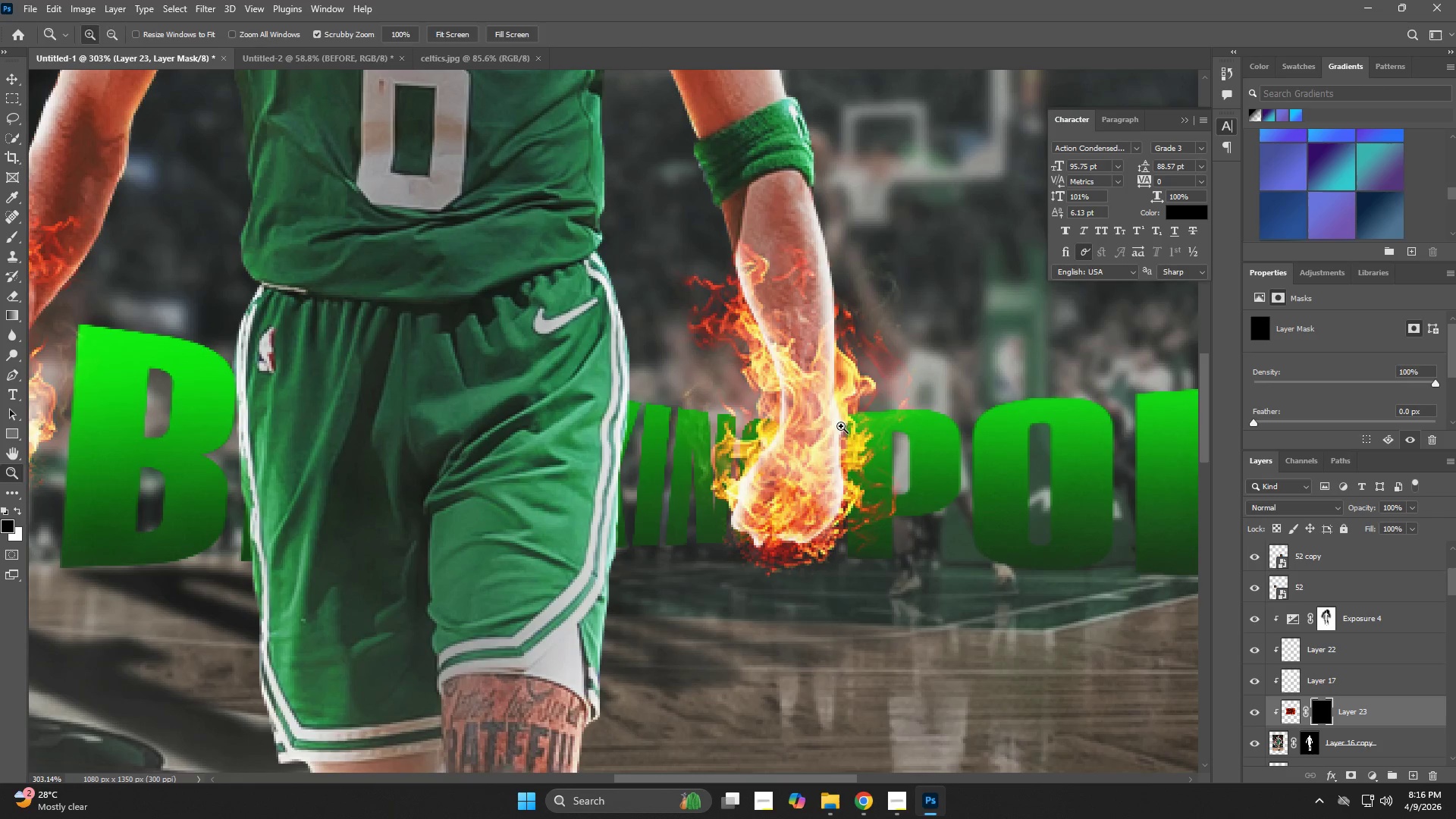 
key(B)
 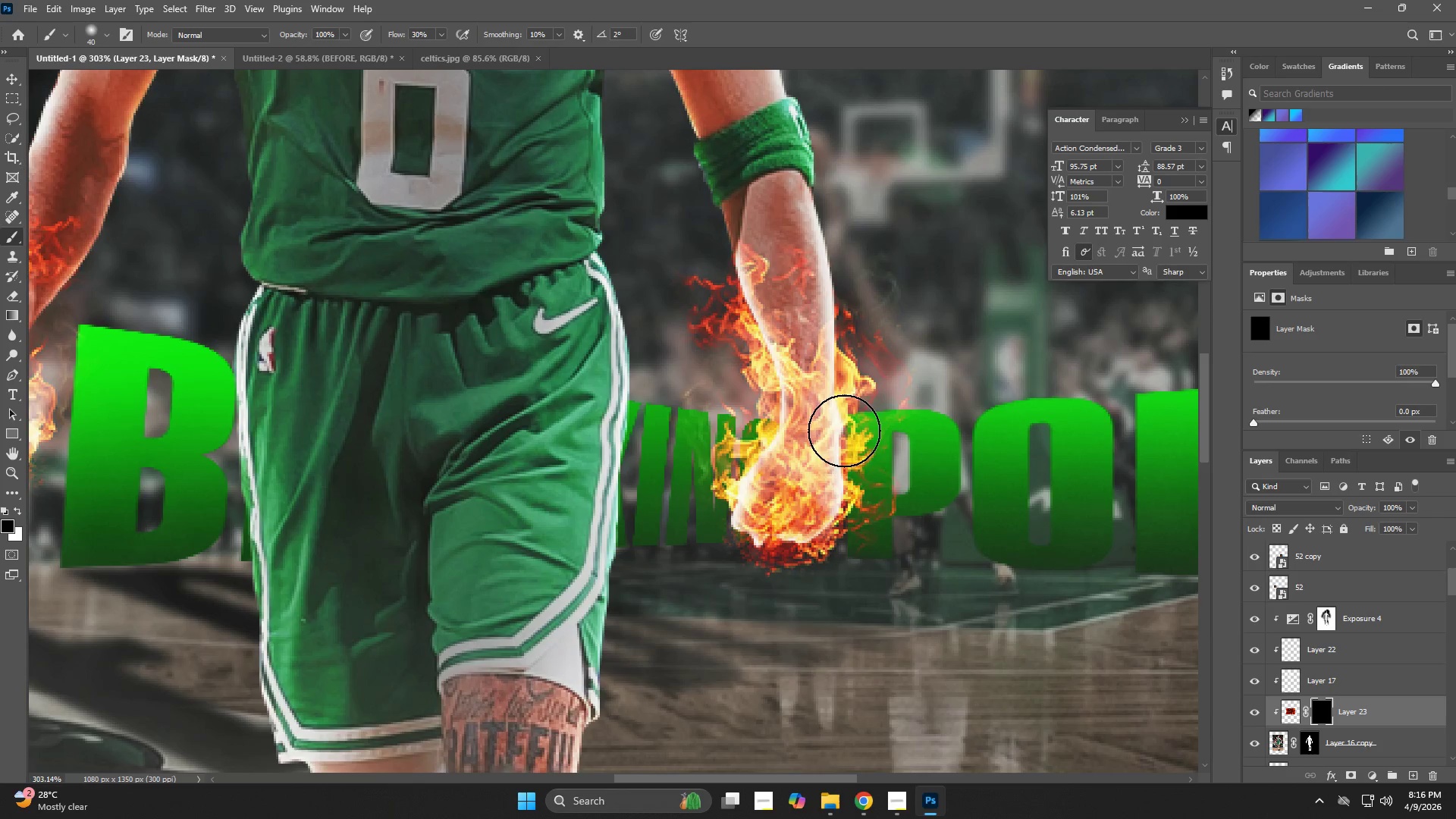 
hold_key(key=AltLeft, duration=0.8)
 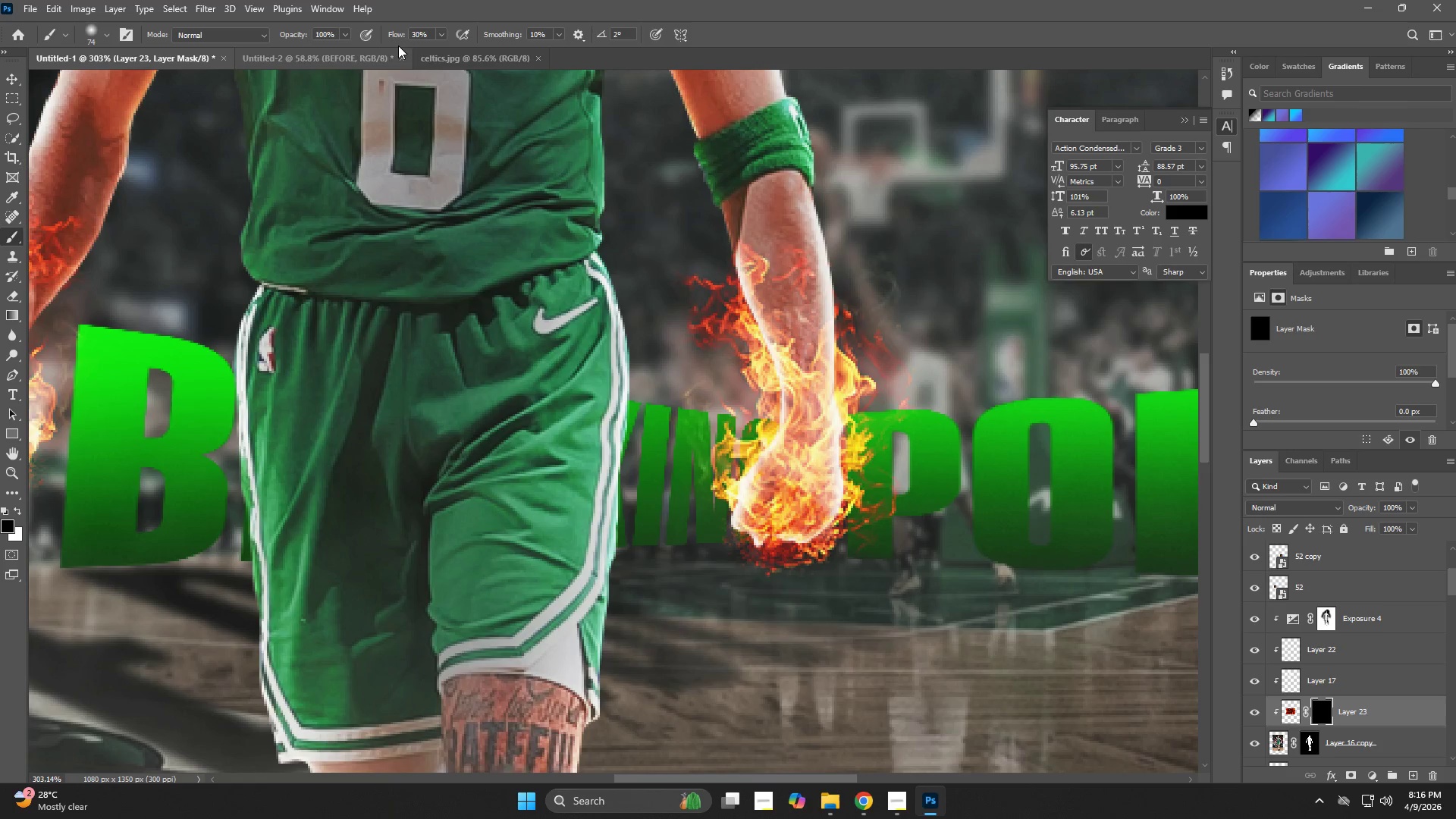 
left_click_drag(start_coordinate=[398, 36], to_coordinate=[389, 38])
 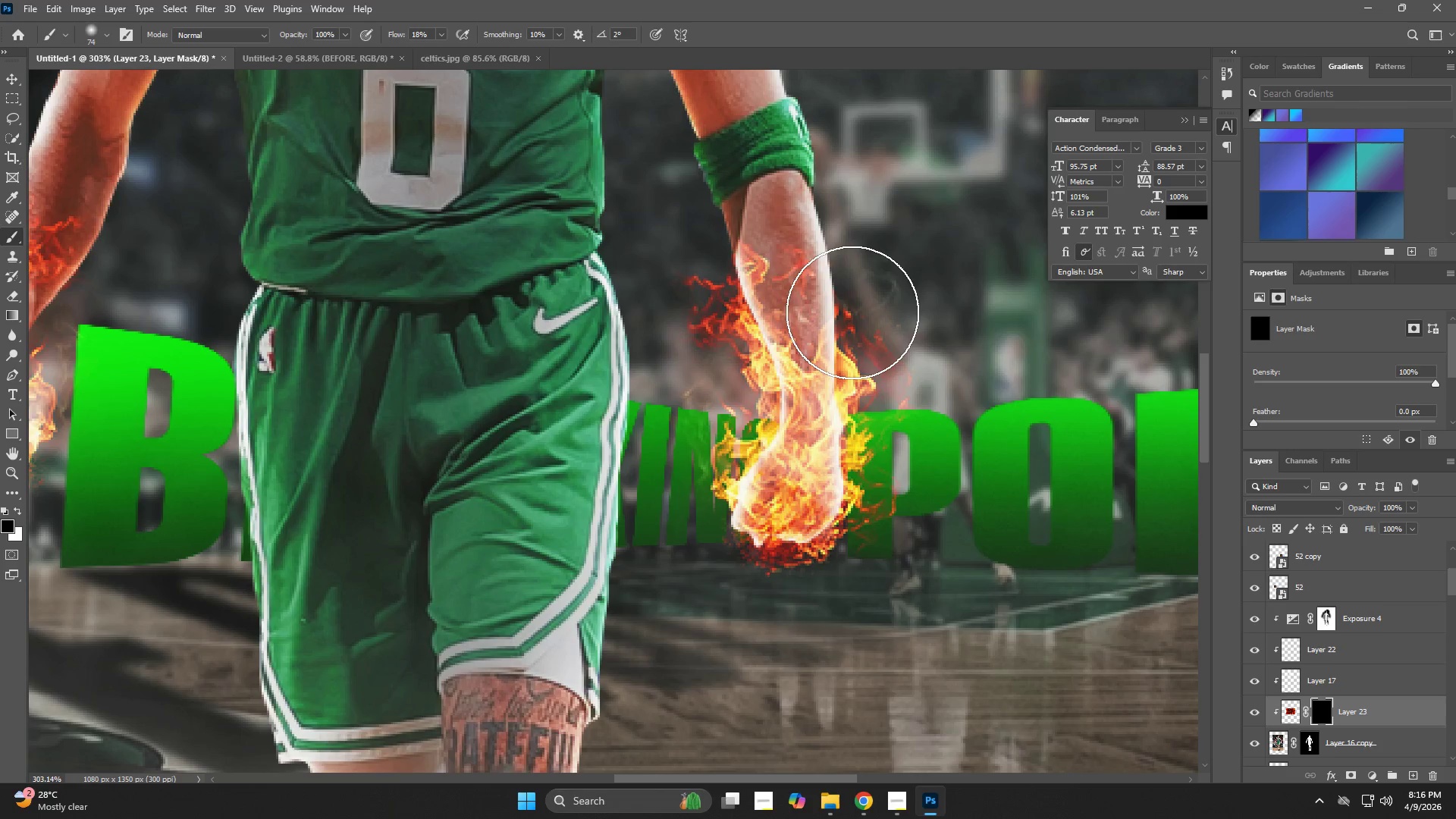 
left_click_drag(start_coordinate=[854, 313], to_coordinate=[869, 442])
 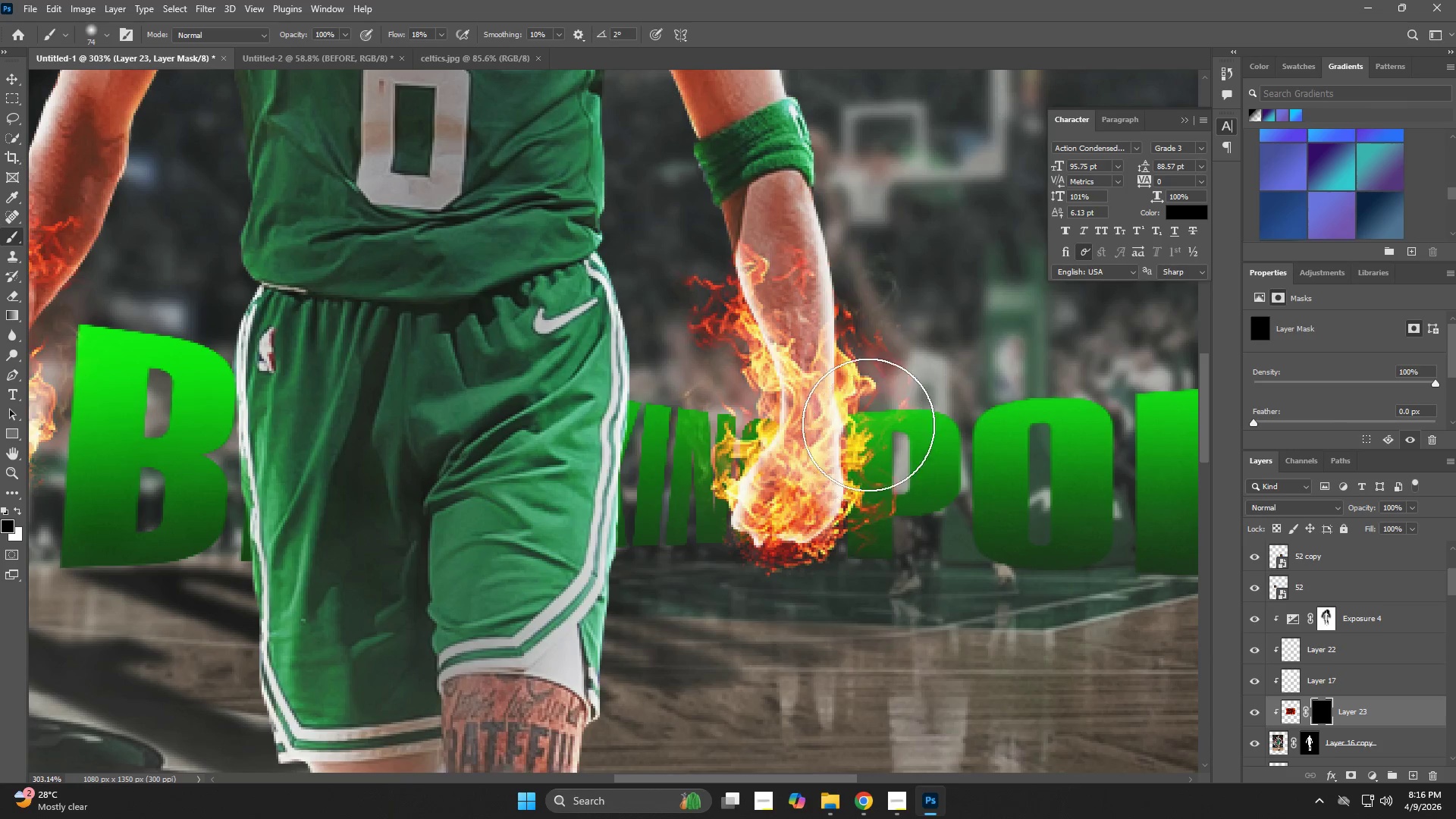 
key(X)
 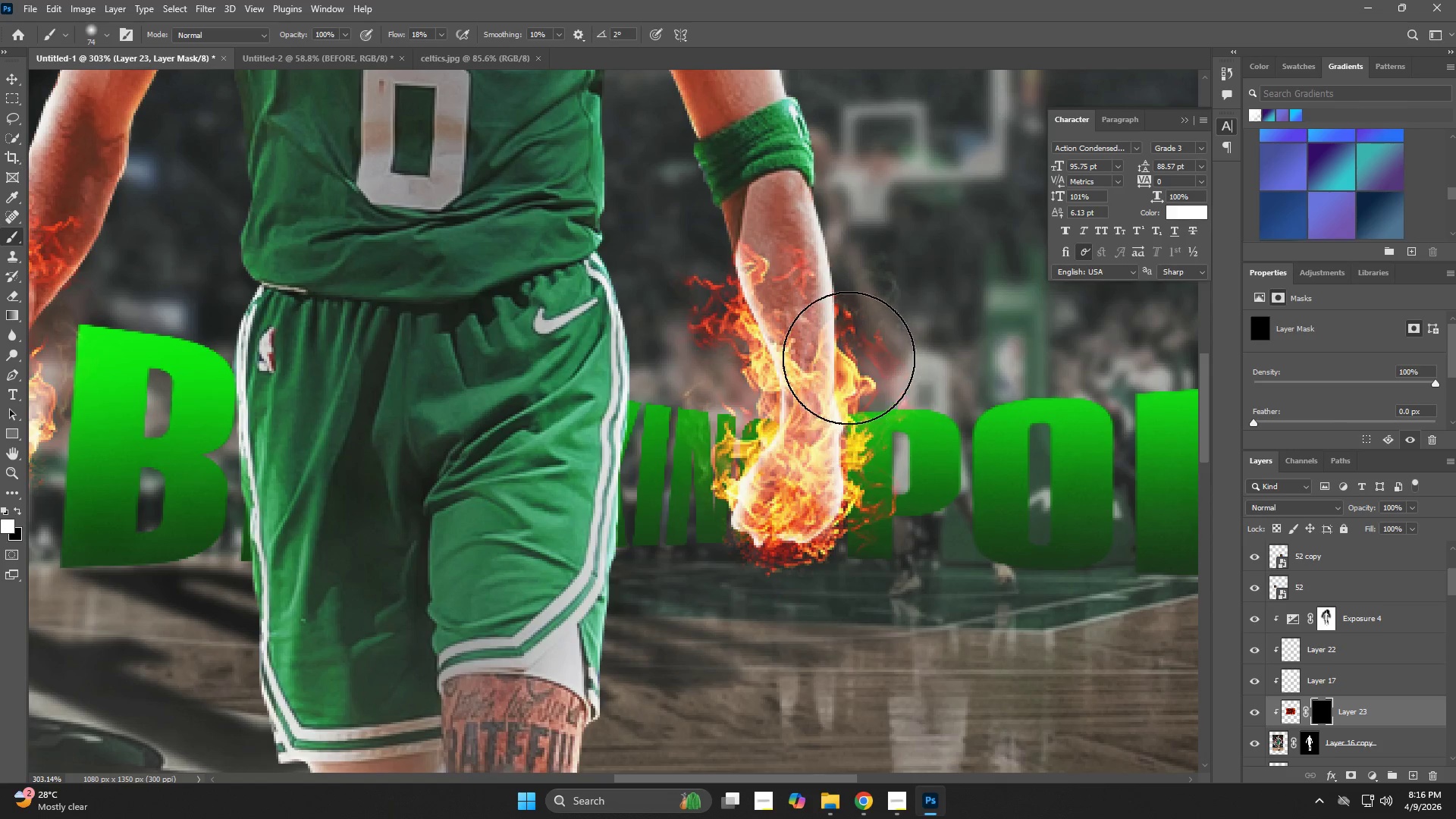 
left_click_drag(start_coordinate=[849, 364], to_coordinate=[844, 298])
 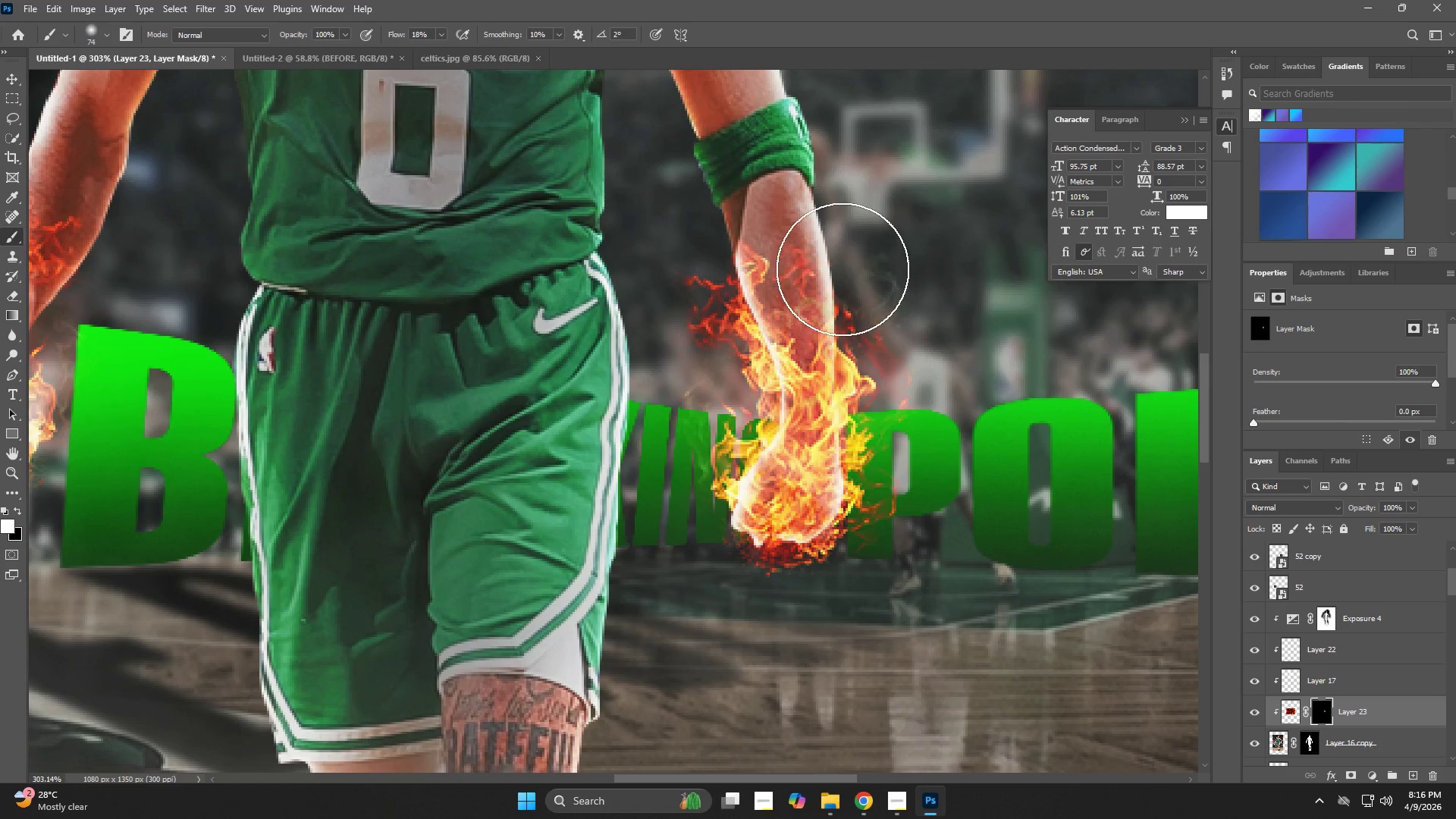 
left_click_drag(start_coordinate=[843, 269], to_coordinate=[835, 246])
 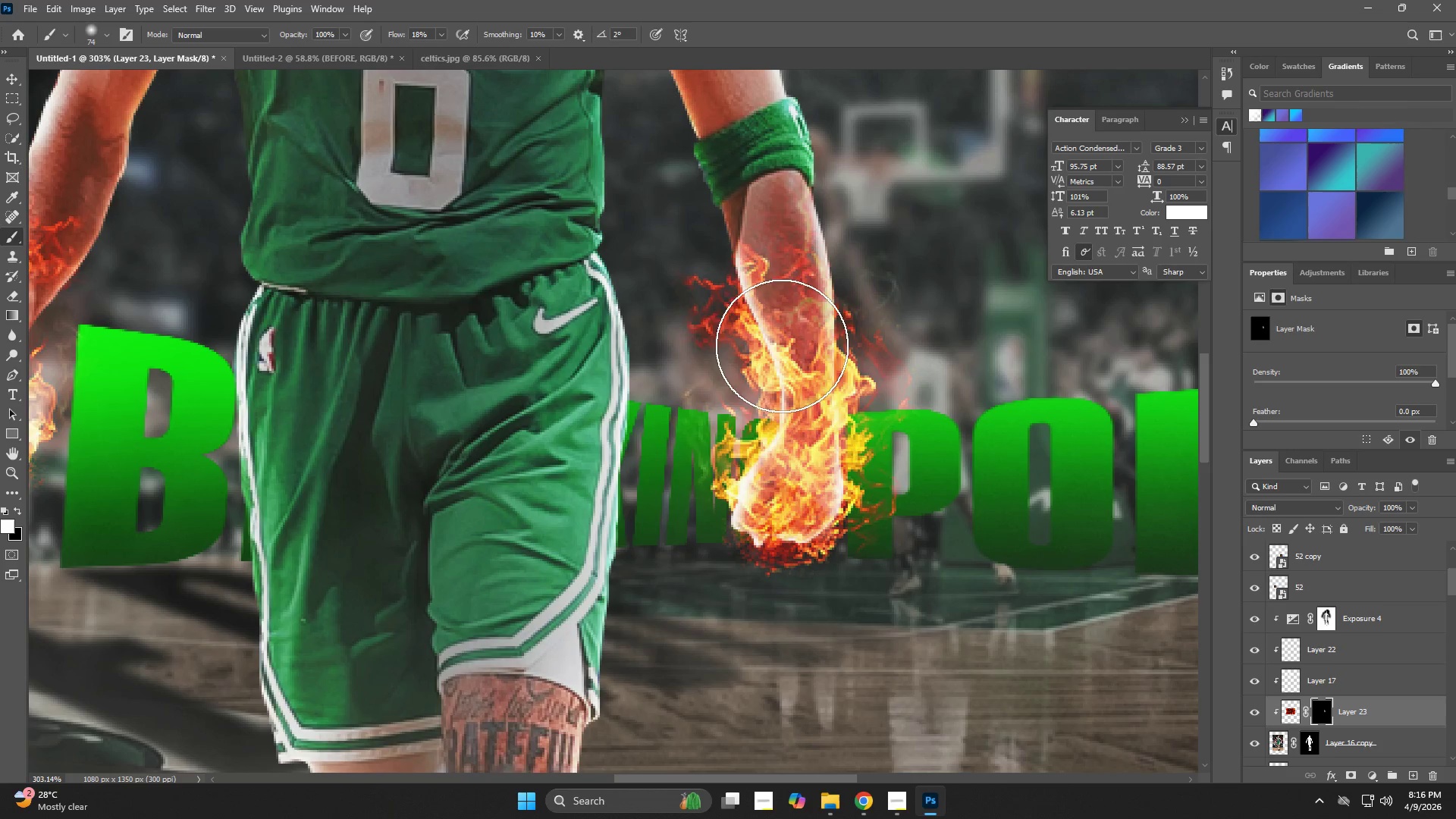 
hold_key(key=Space, duration=0.61)
 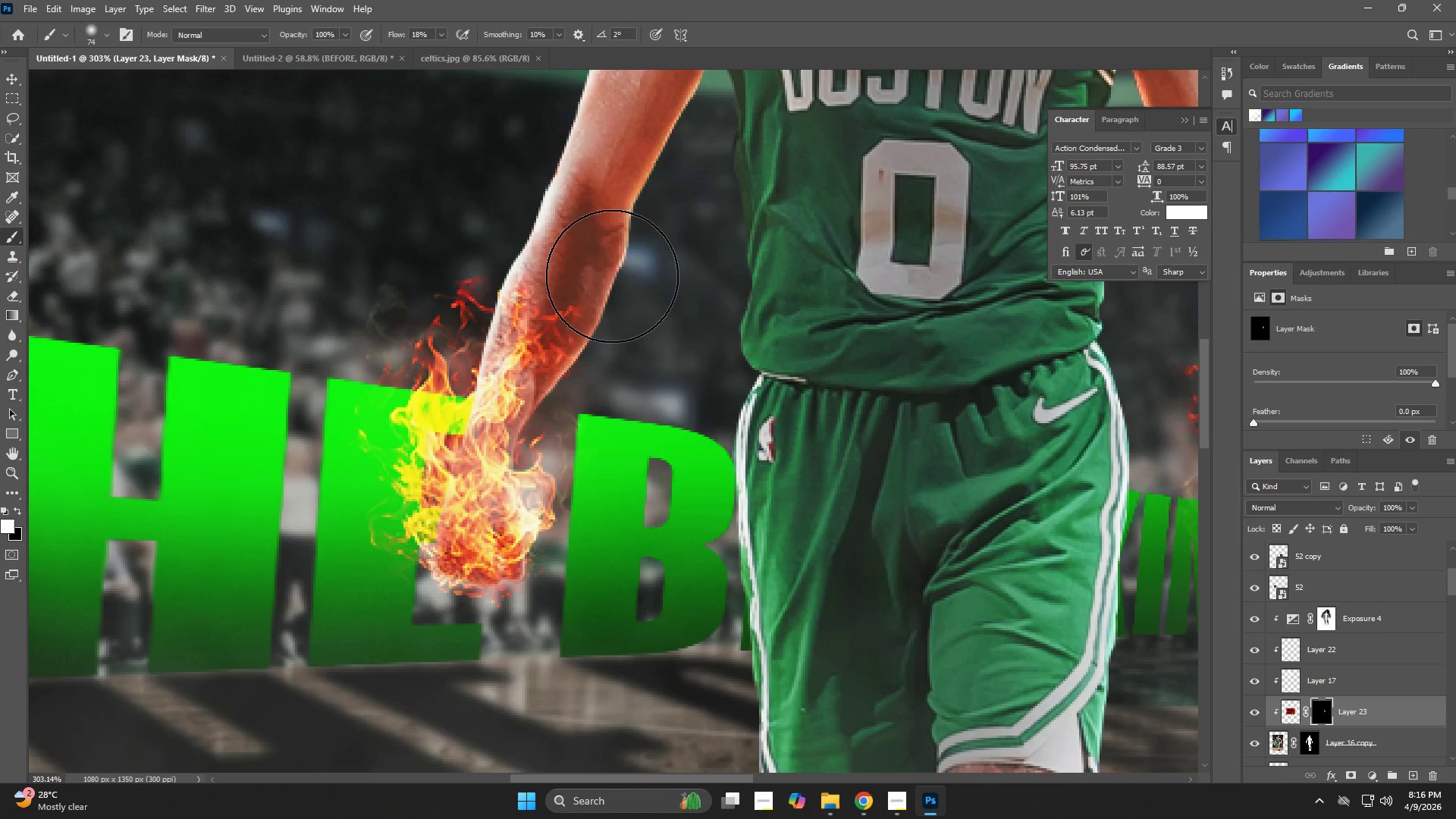 
left_click_drag(start_coordinate=[644, 381], to_coordinate=[1144, 471])
 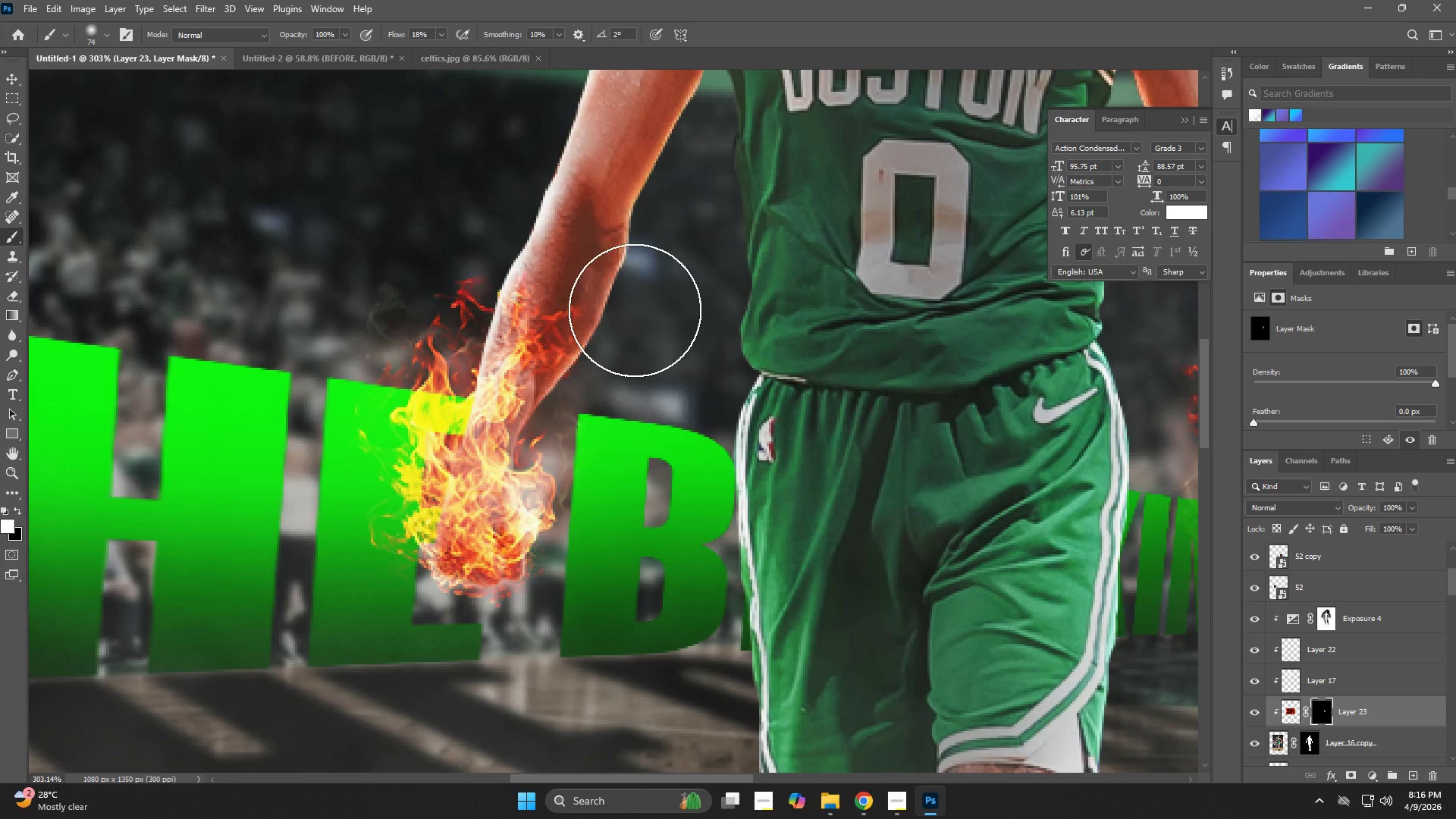 
left_click_drag(start_coordinate=[613, 277], to_coordinate=[522, 268])
 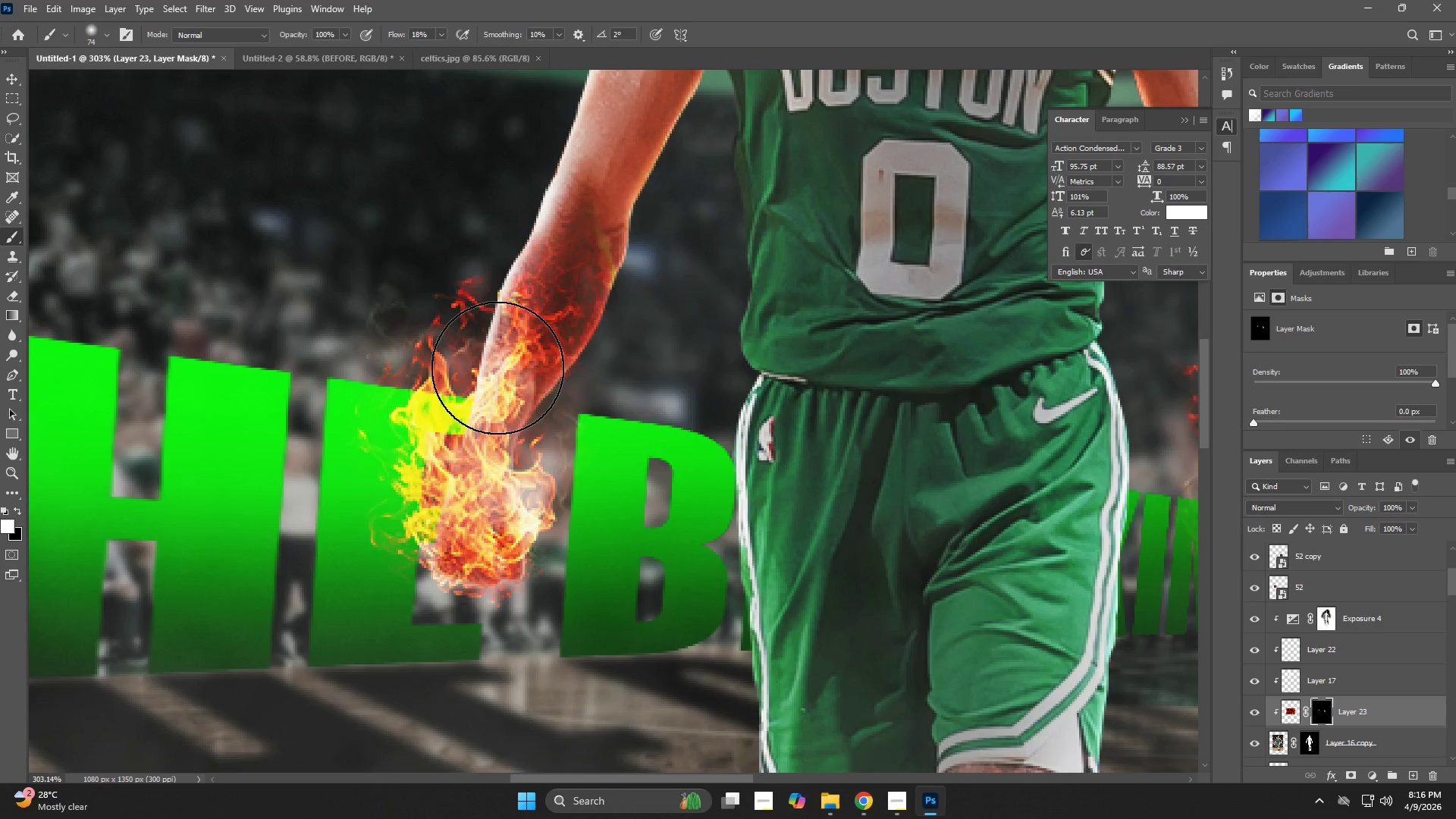 
left_click_drag(start_coordinate=[489, 387], to_coordinate=[494, 490])
 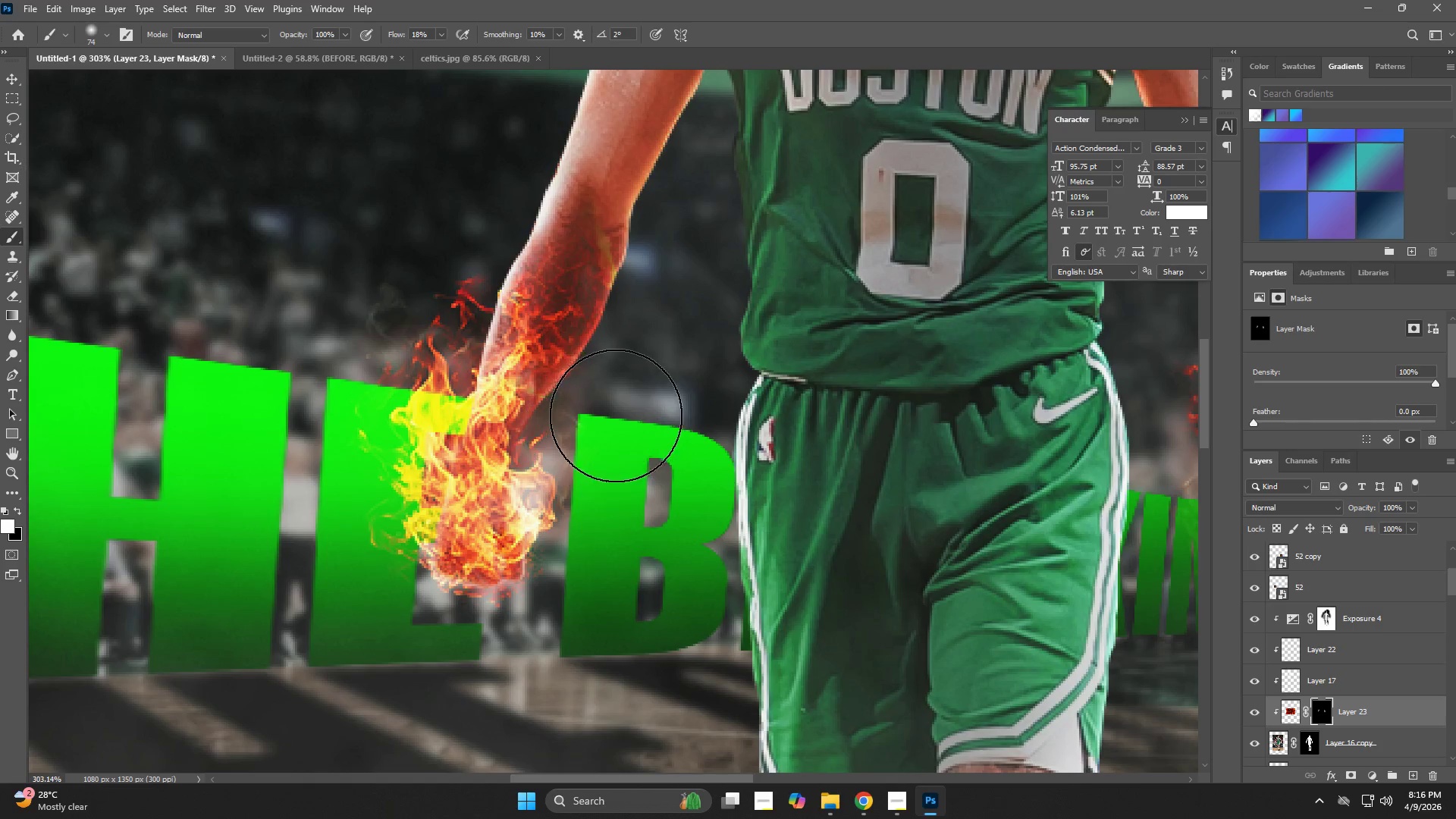 
key(Z)
 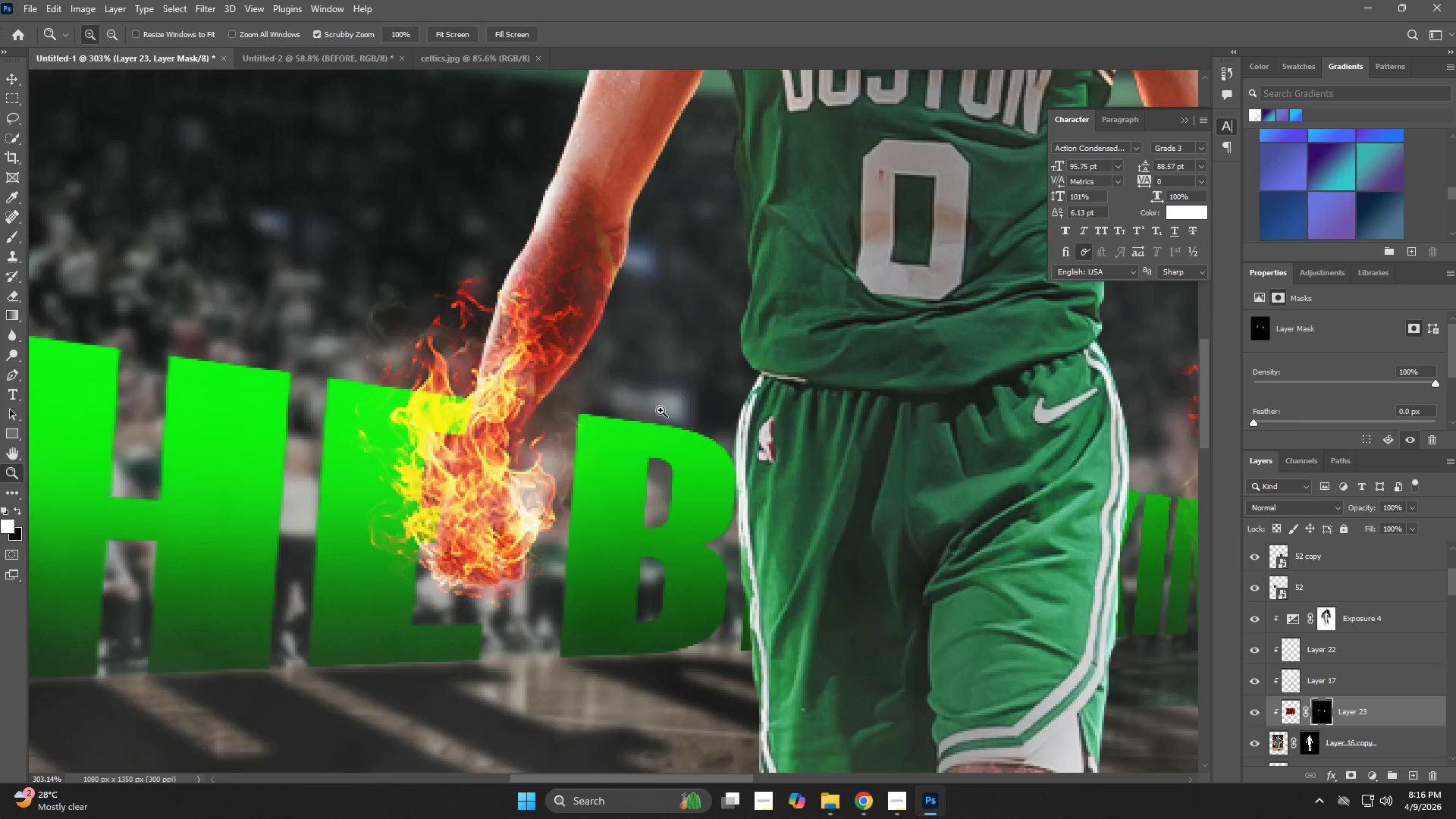 
left_click_drag(start_coordinate=[658, 410], to_coordinate=[579, 445])
 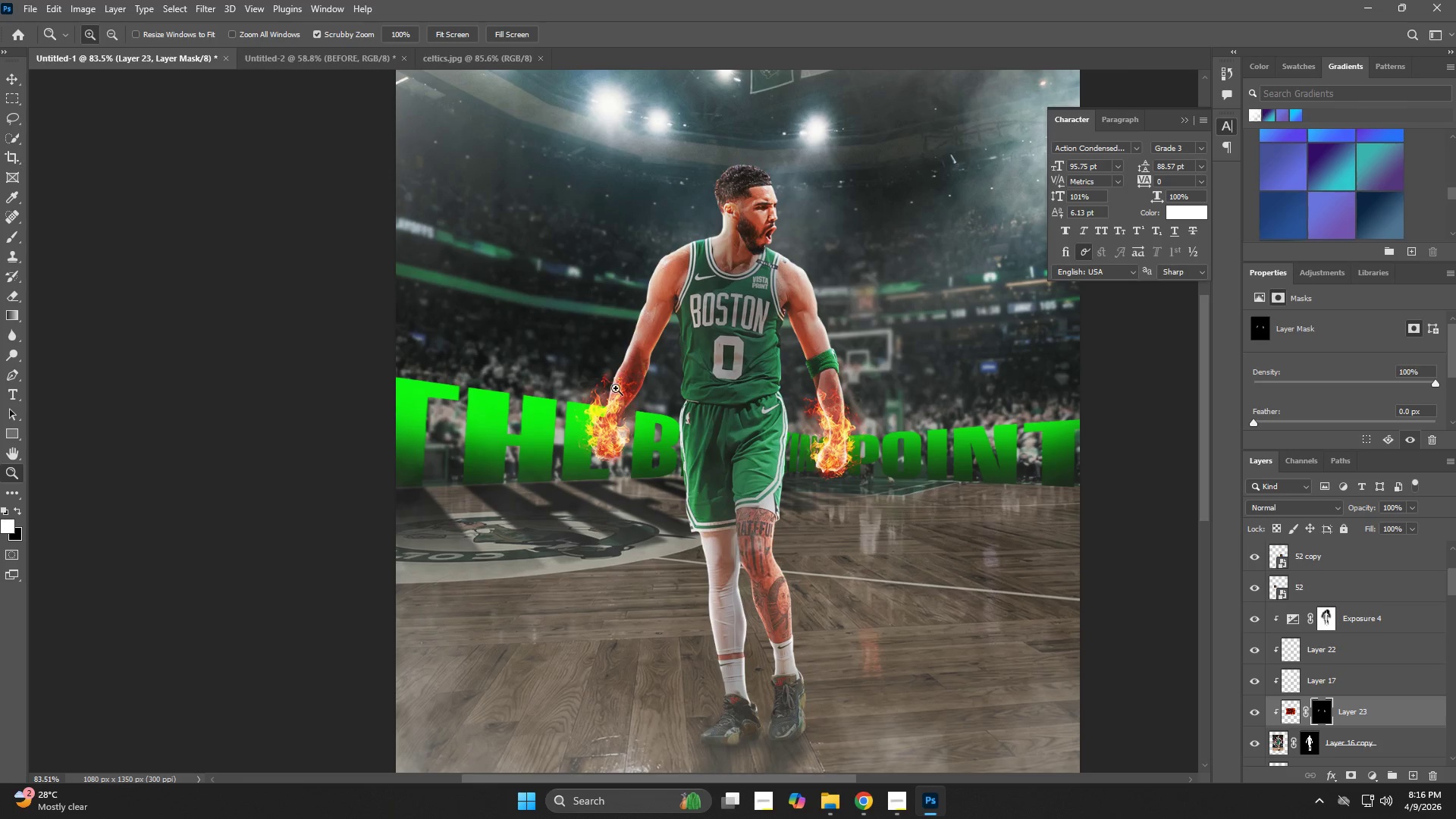 
left_click_drag(start_coordinate=[636, 364], to_coordinate=[713, 438])
 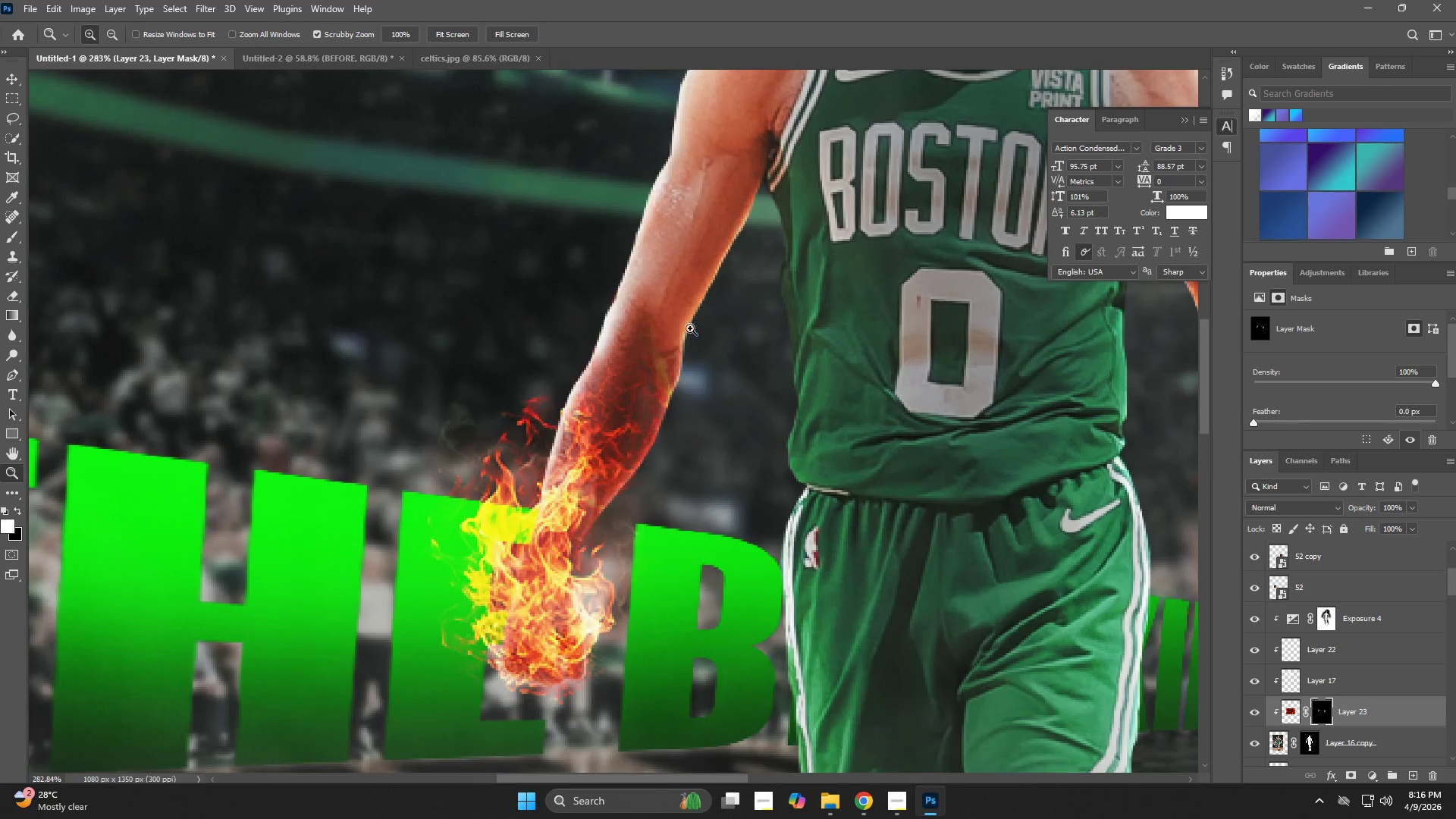 
type(bxx)
 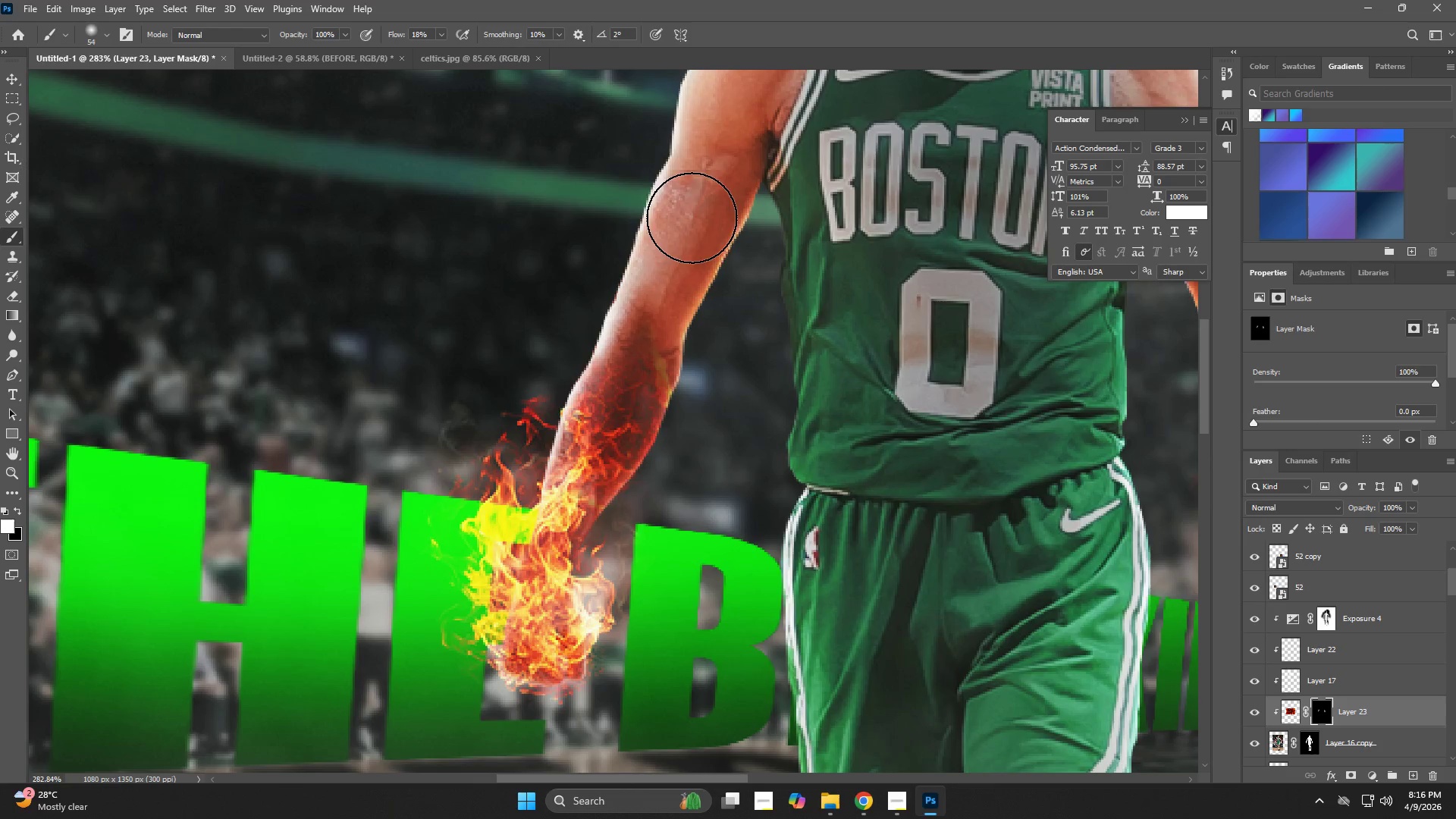 
hold_key(key=AltLeft, duration=0.61)
 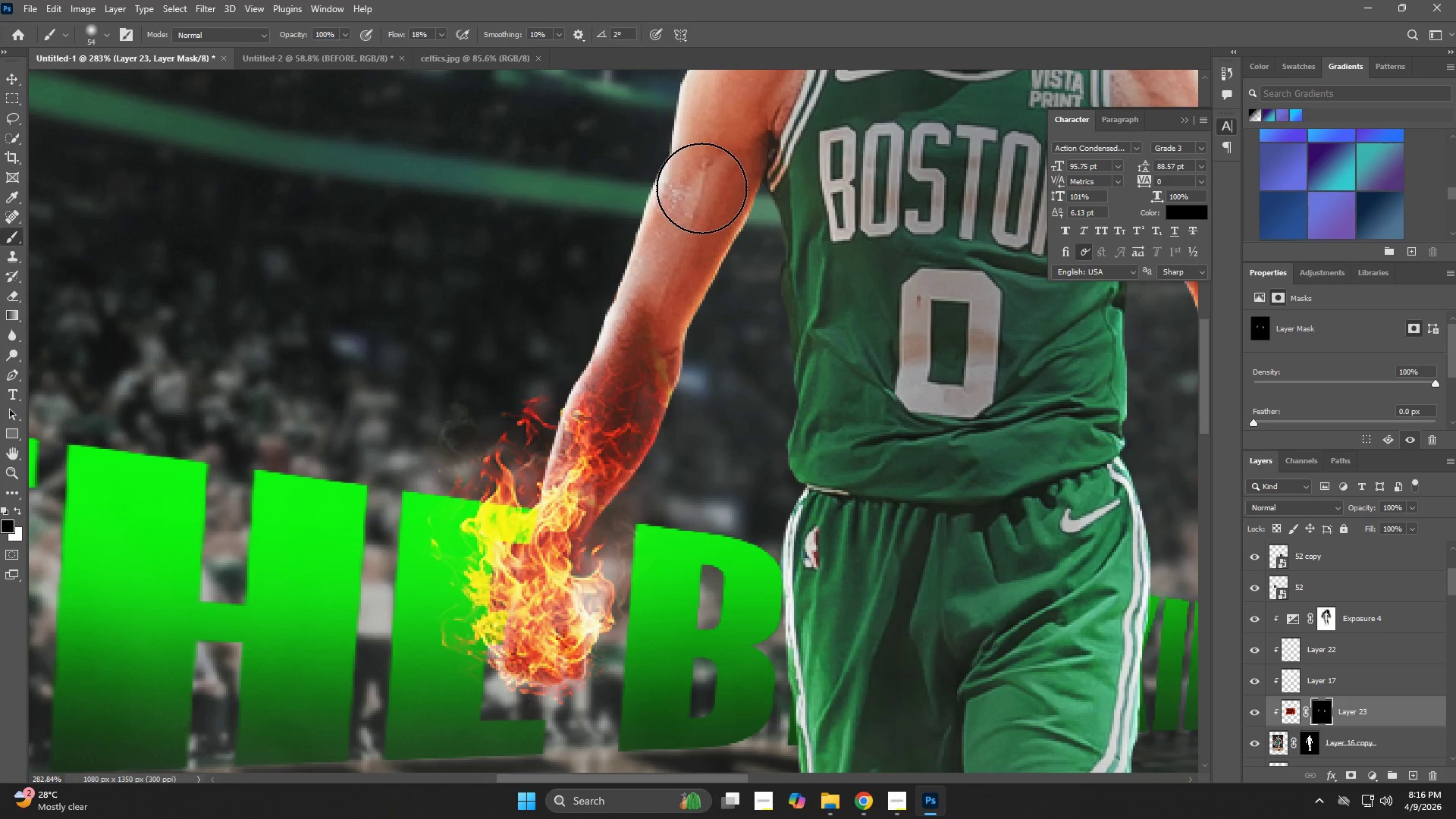 
left_click_drag(start_coordinate=[701, 188], to_coordinate=[676, 247])
 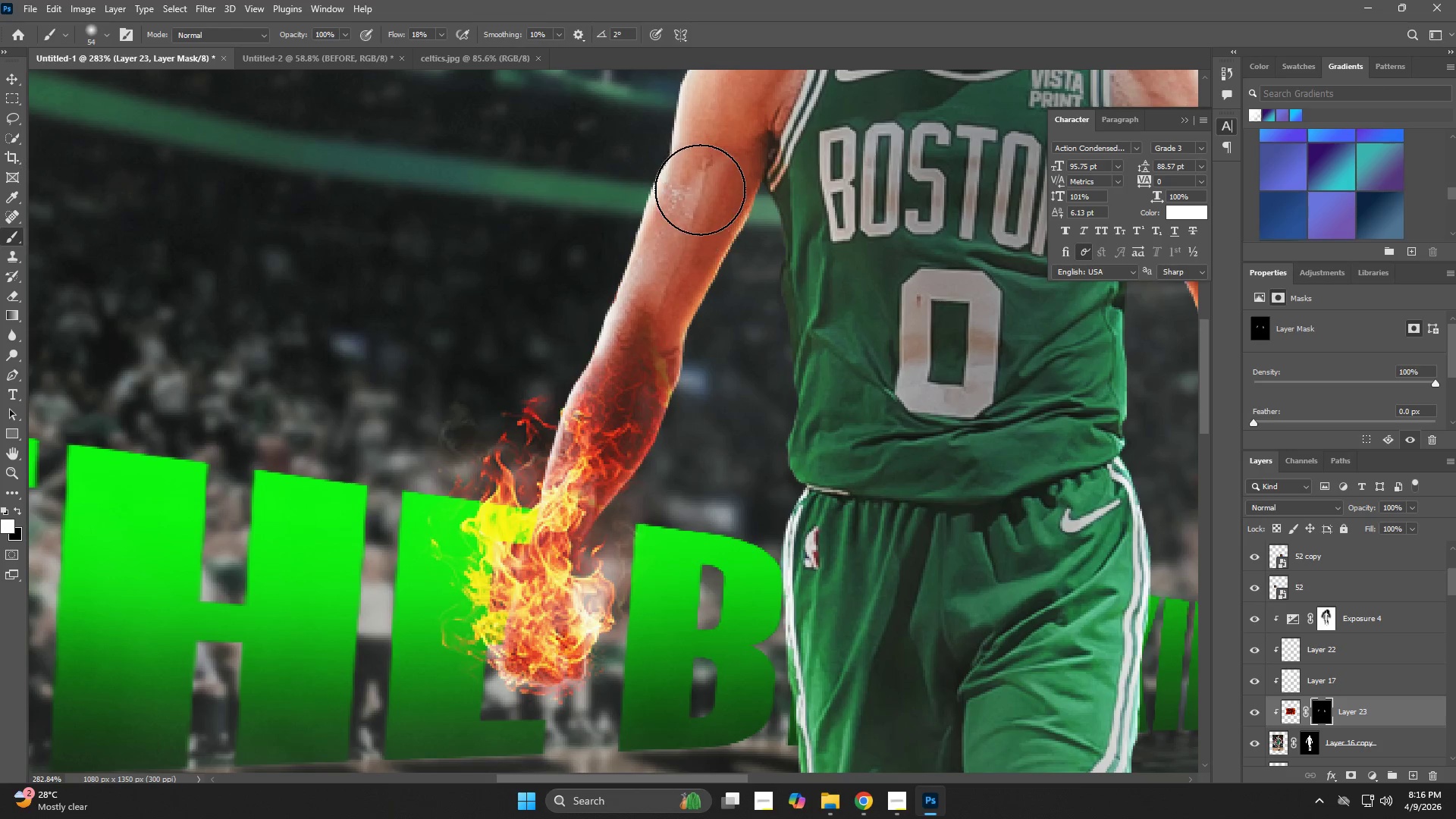 
left_click_drag(start_coordinate=[701, 189], to_coordinate=[650, 337])
 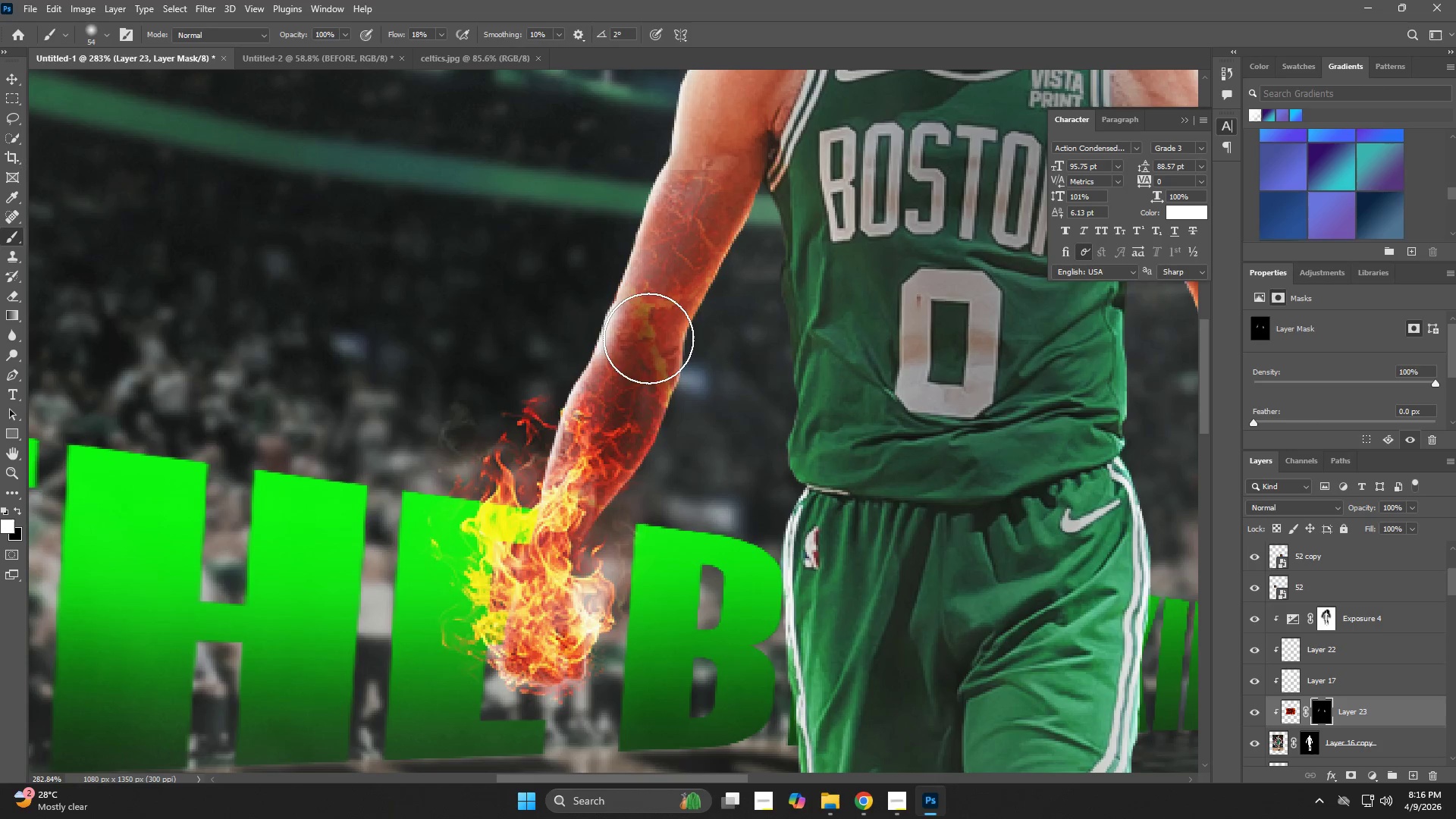 
key(Control+Z)
 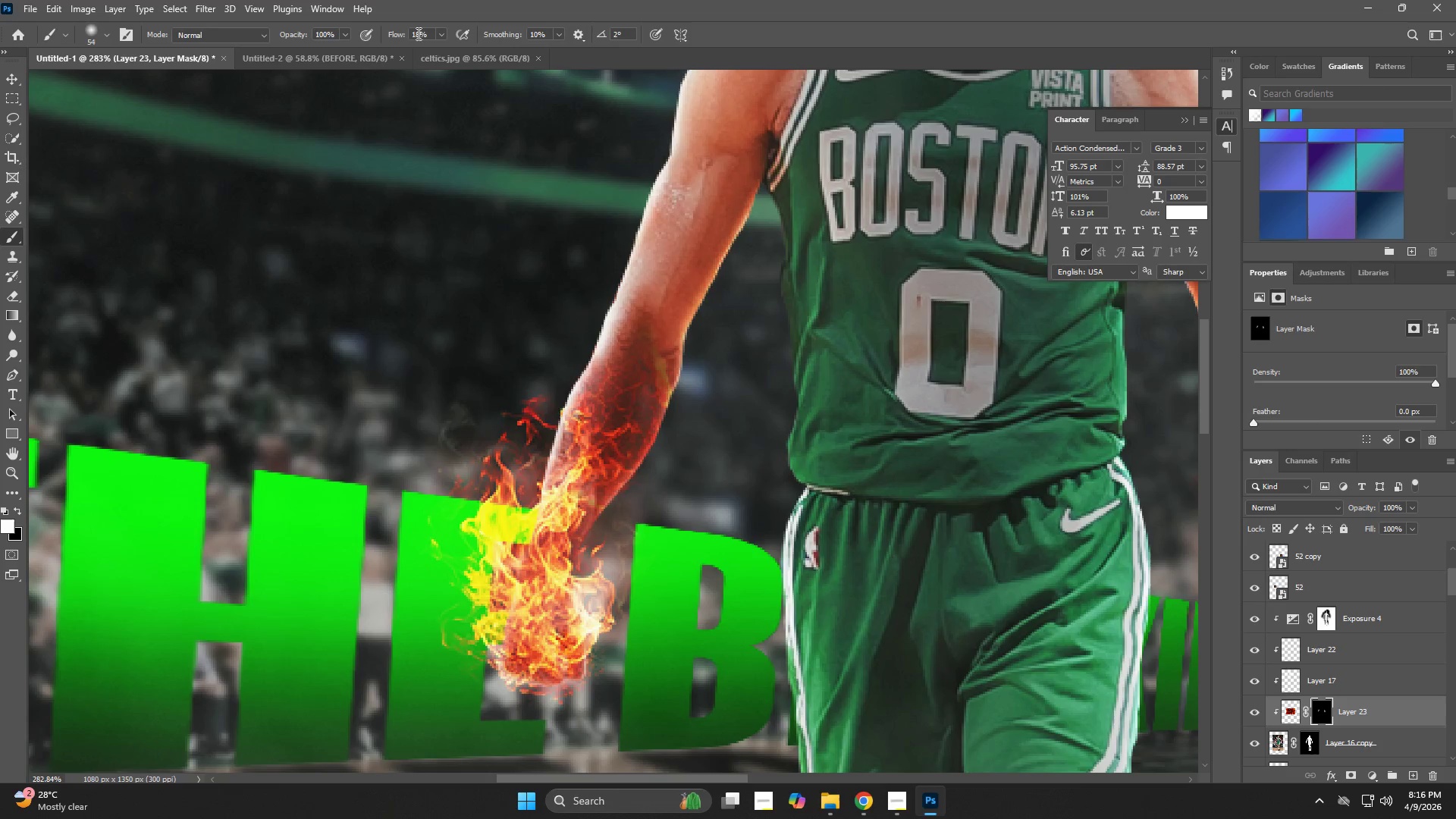 
left_click_drag(start_coordinate=[393, 39], to_coordinate=[384, 42])
 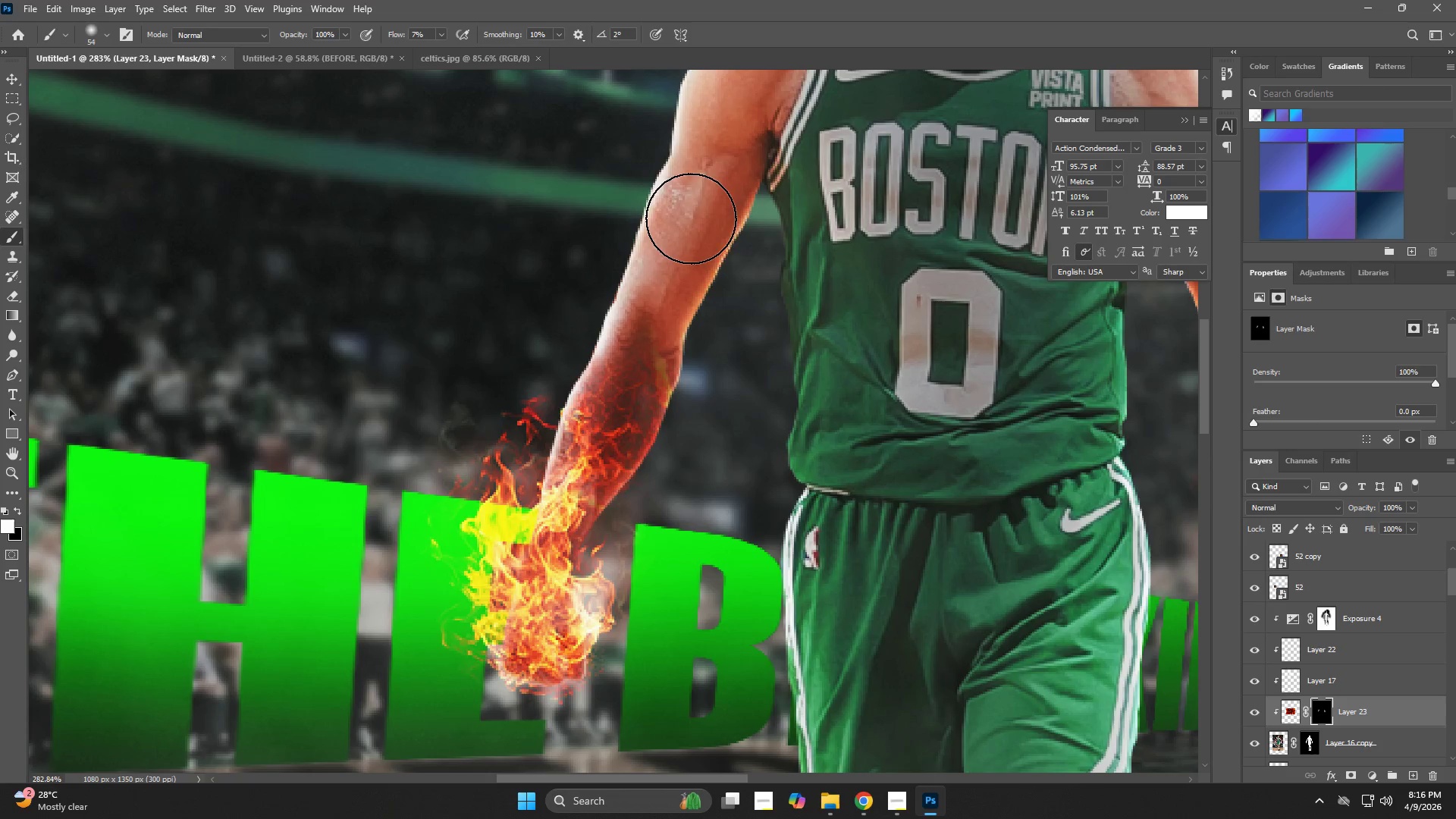 
left_click_drag(start_coordinate=[690, 215], to_coordinate=[653, 315])
 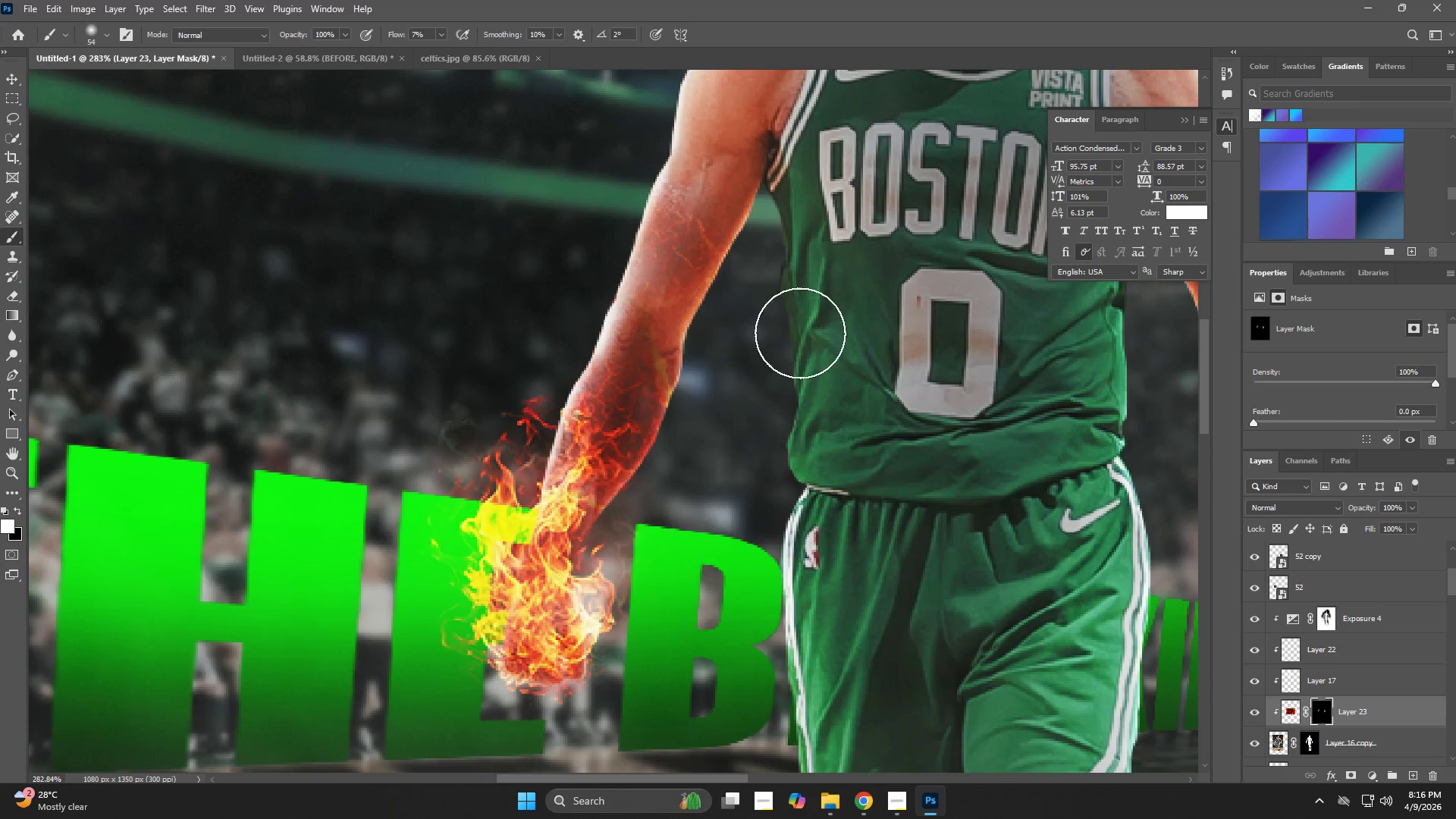 
key(Z)
 